 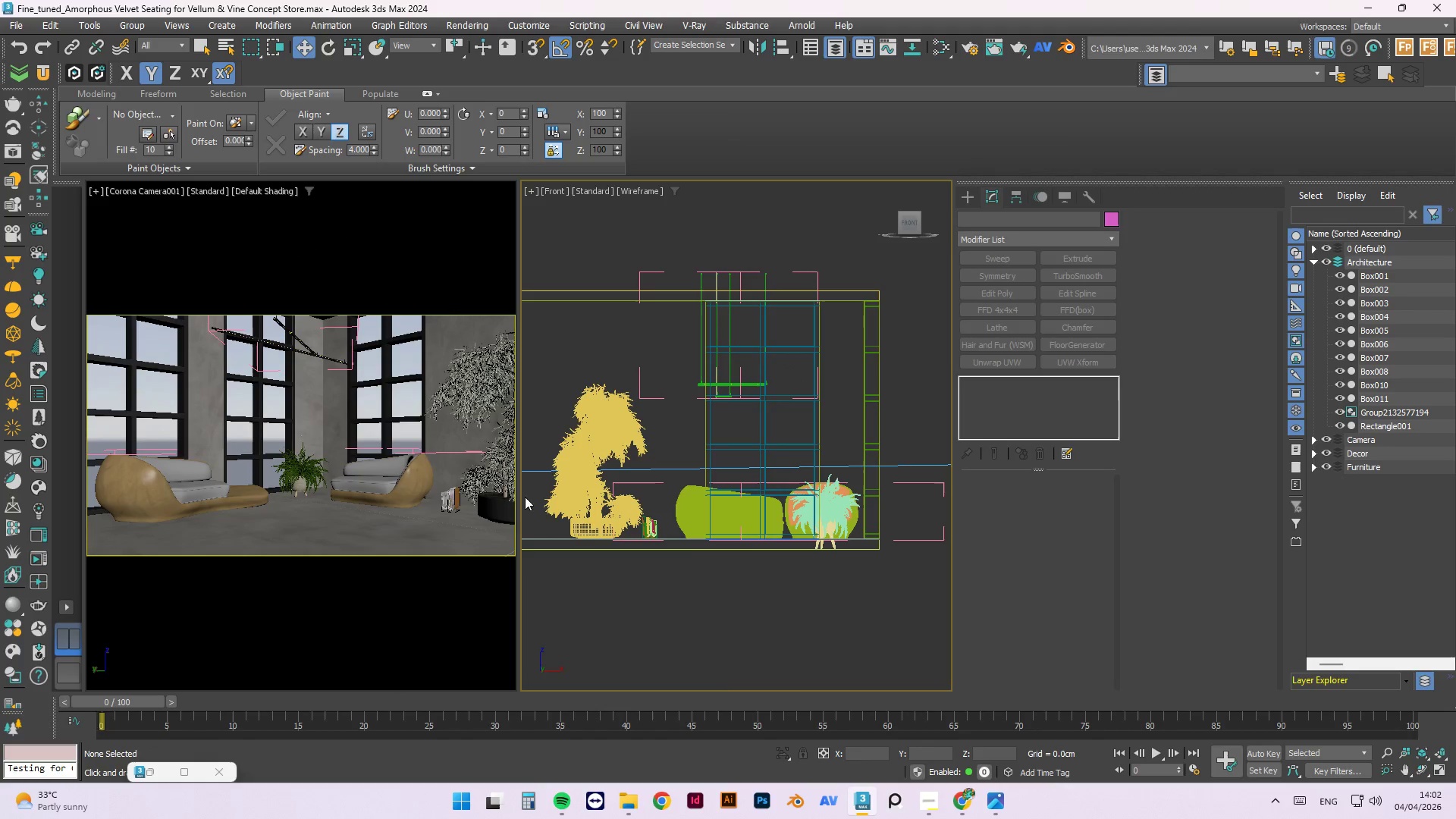 
left_click([37, 559])
 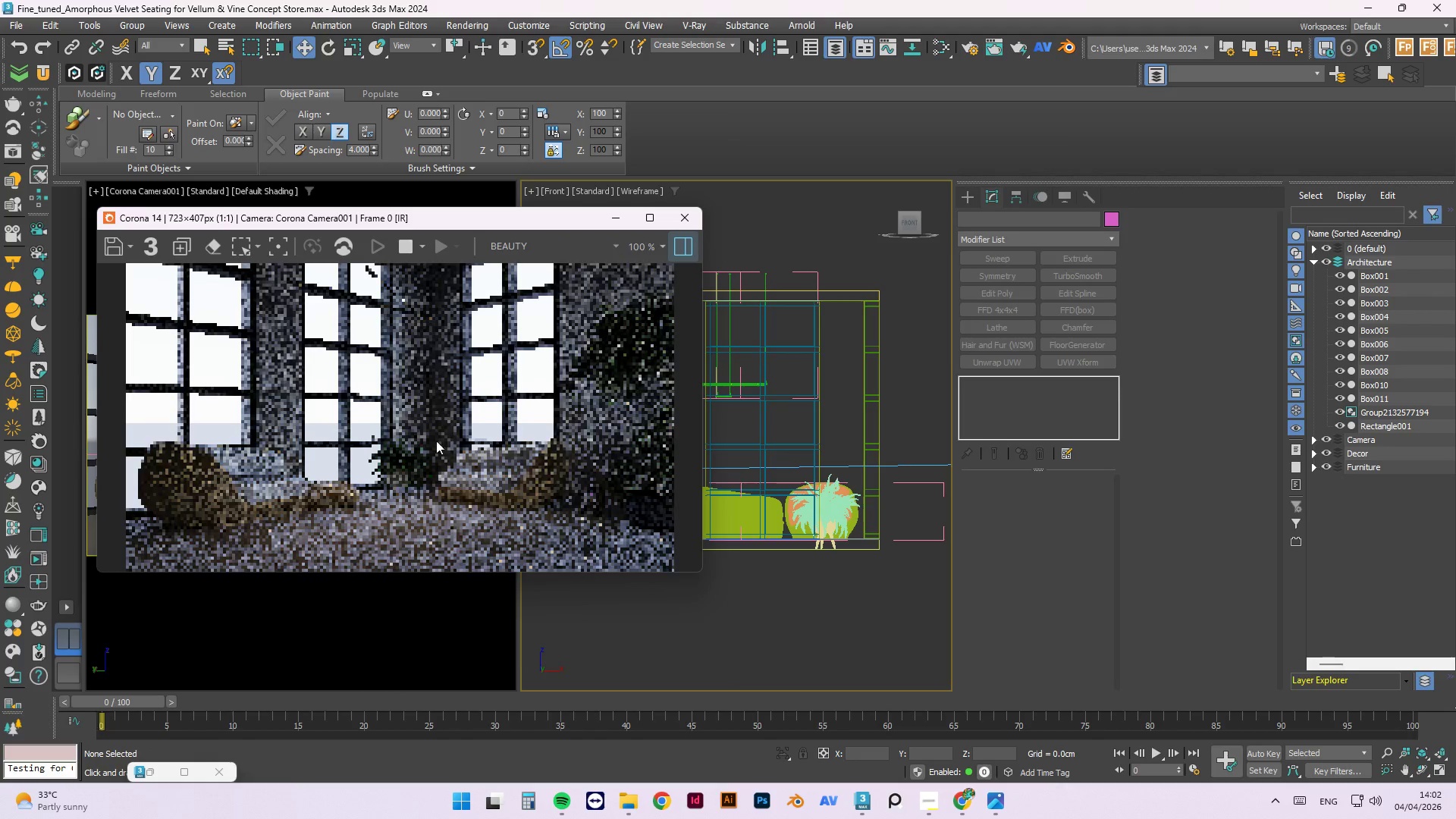 
scroll: coordinate [455, 417], scroll_direction: none, amount: 0.0
 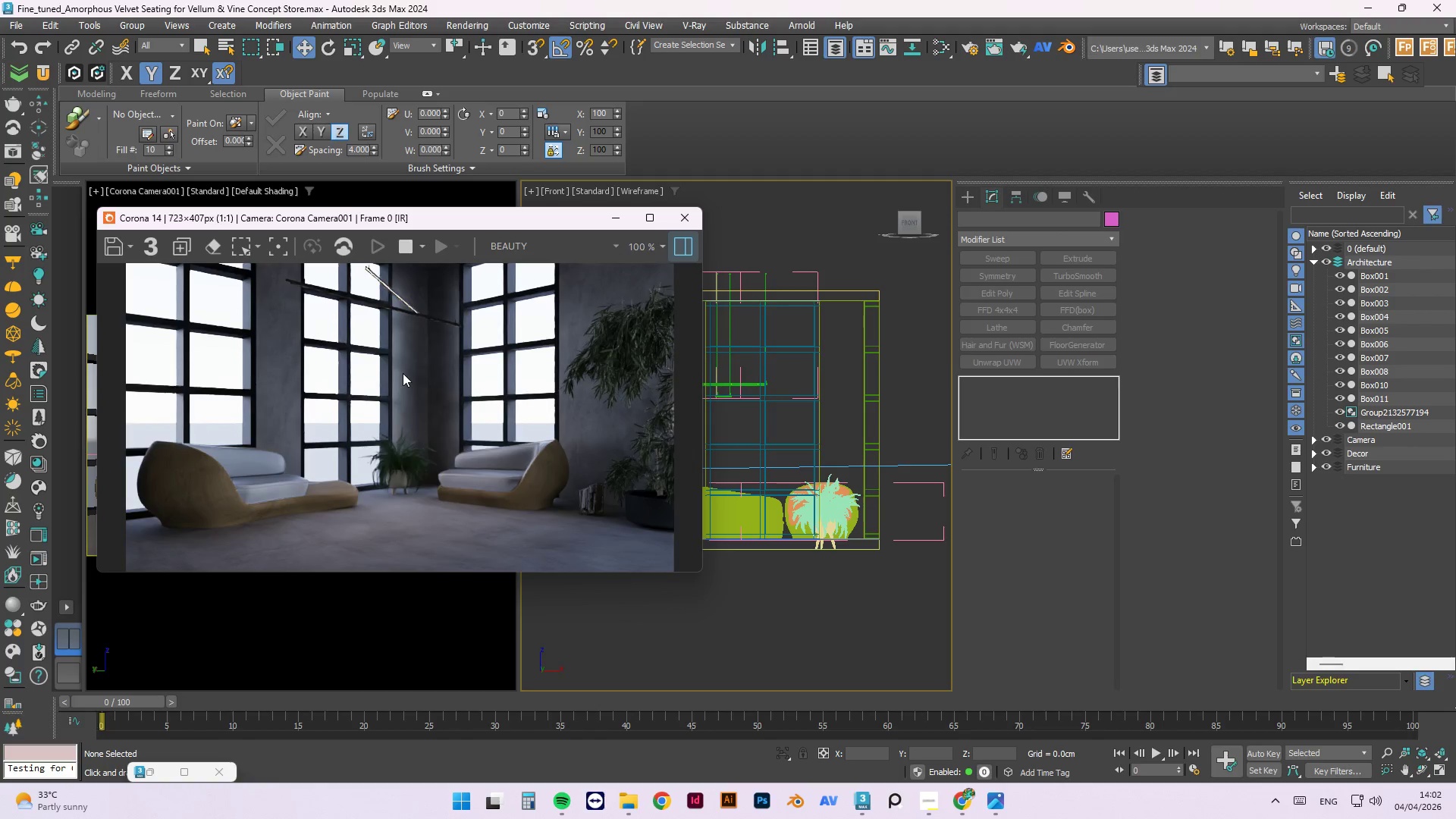 
wait(7.04)
 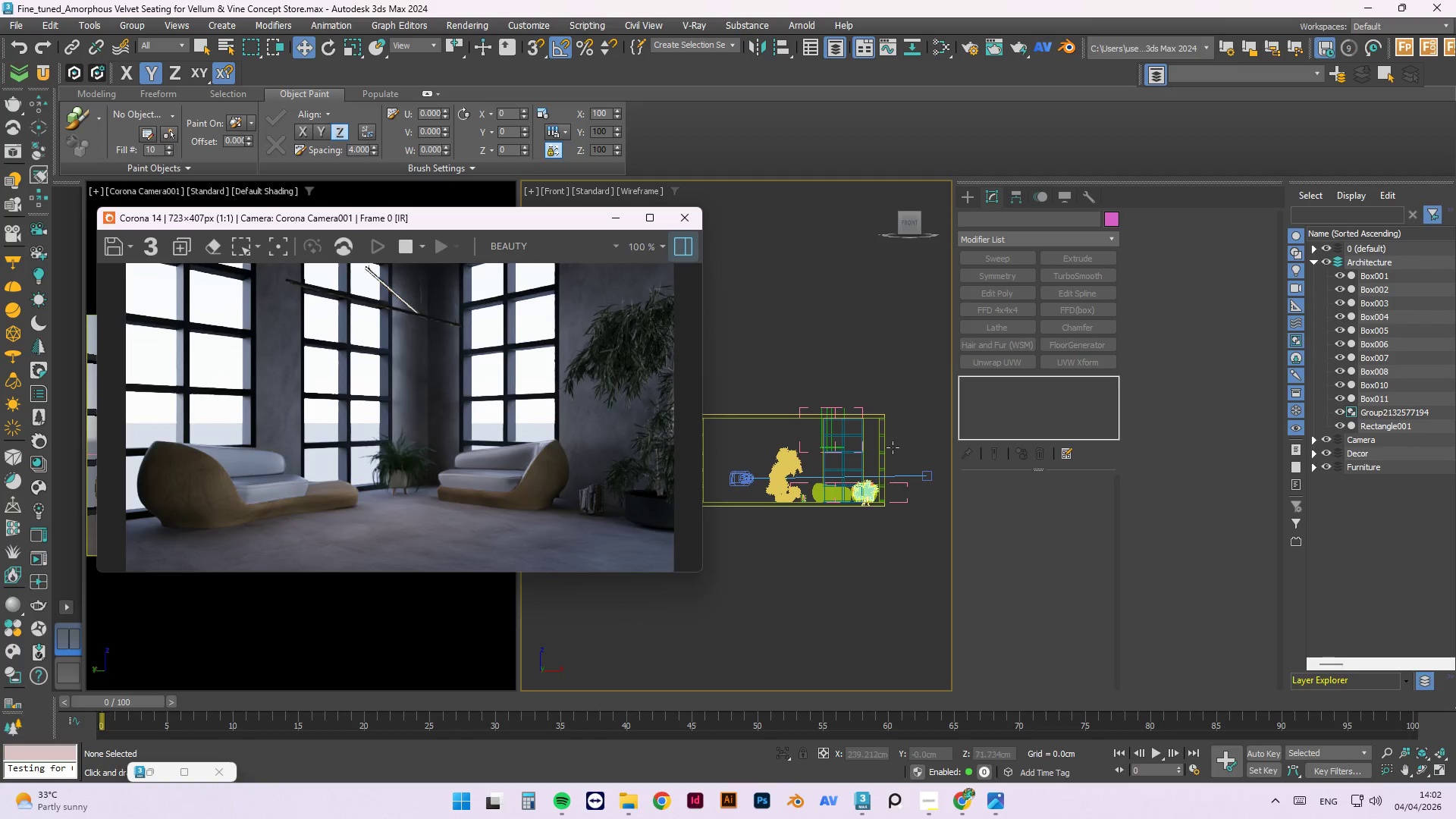 
left_click([903, 351])
 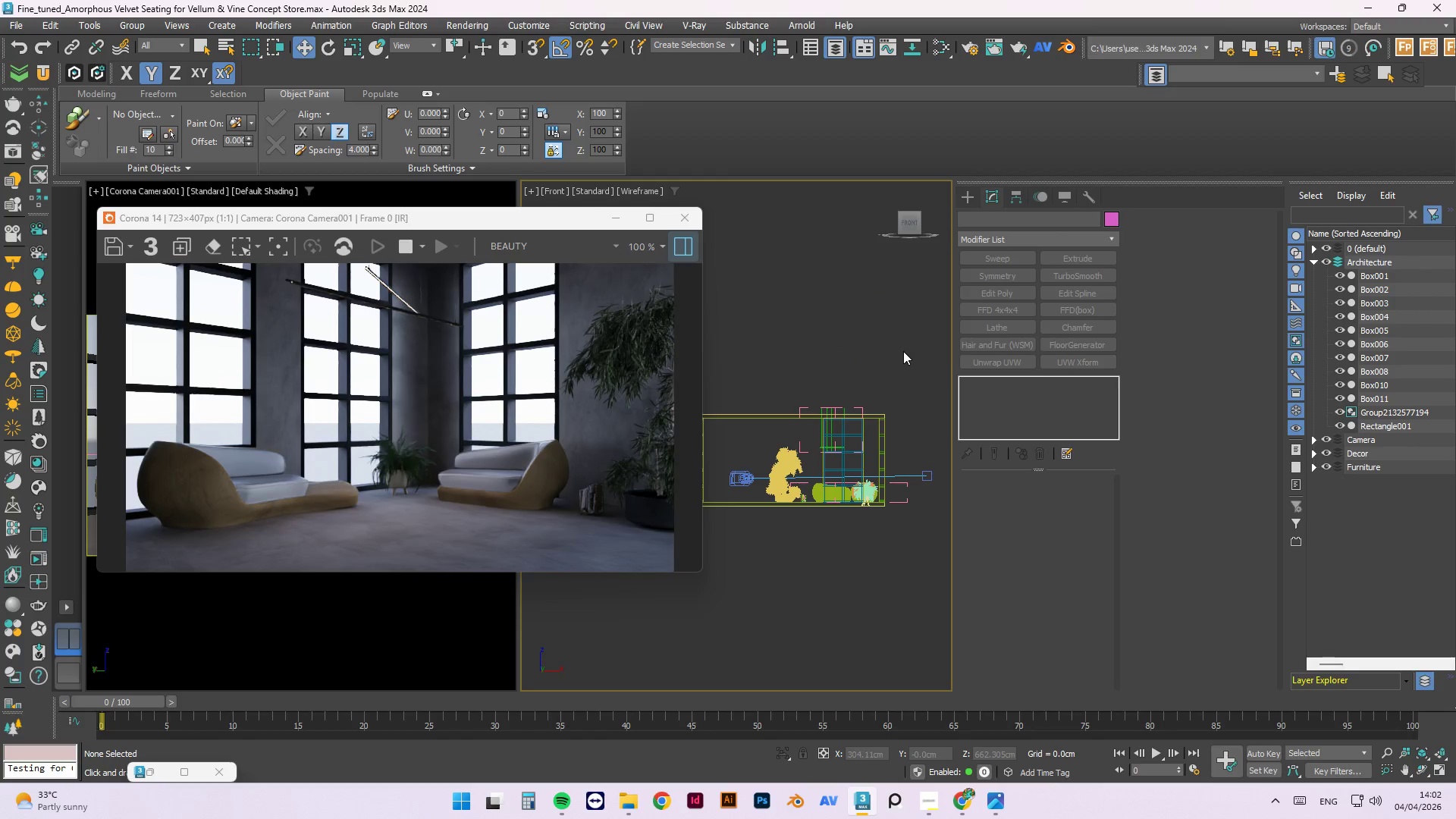 
scroll: coordinate [888, 485], scroll_direction: down, amount: 3.0
 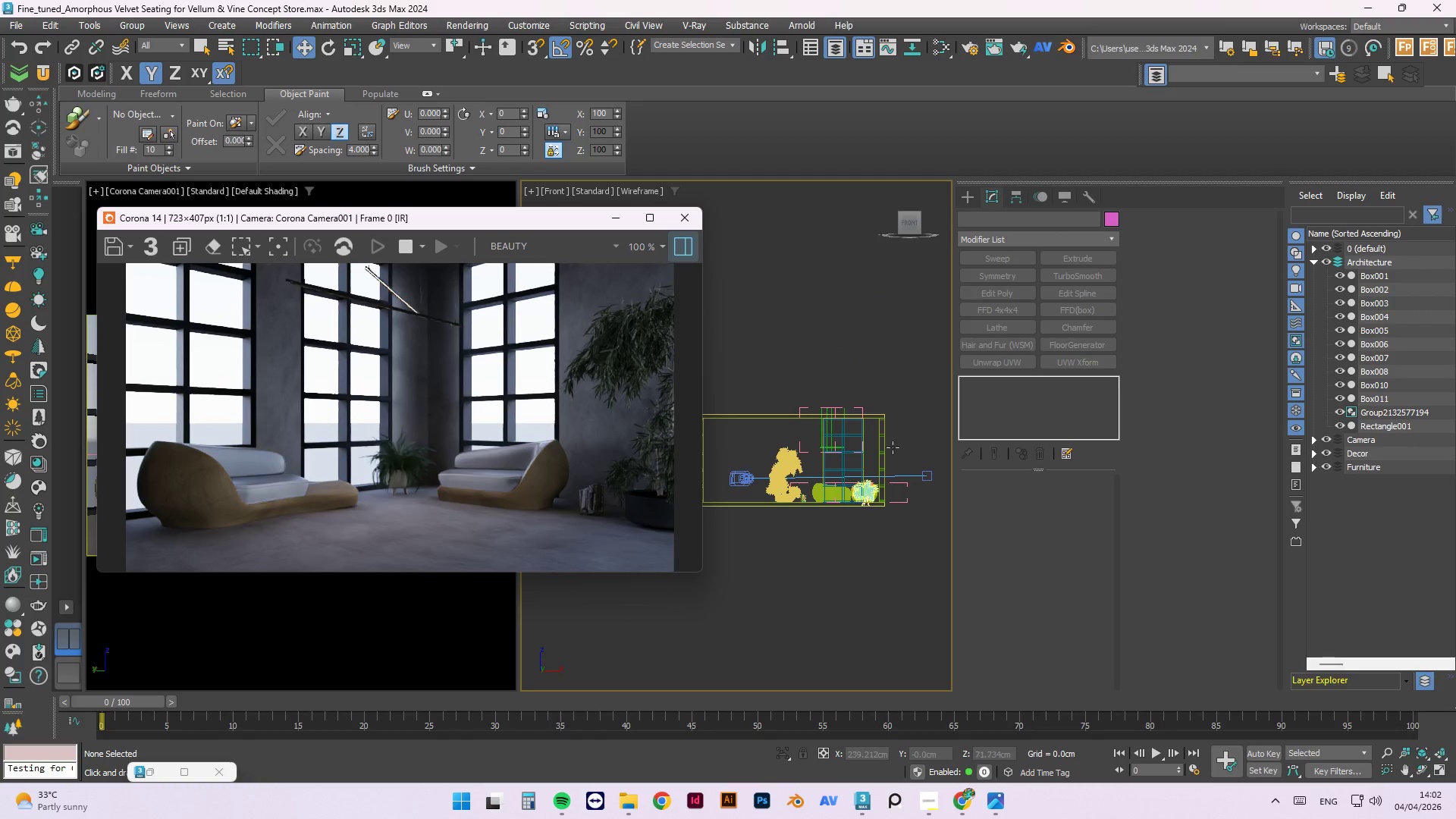 
key(T)
 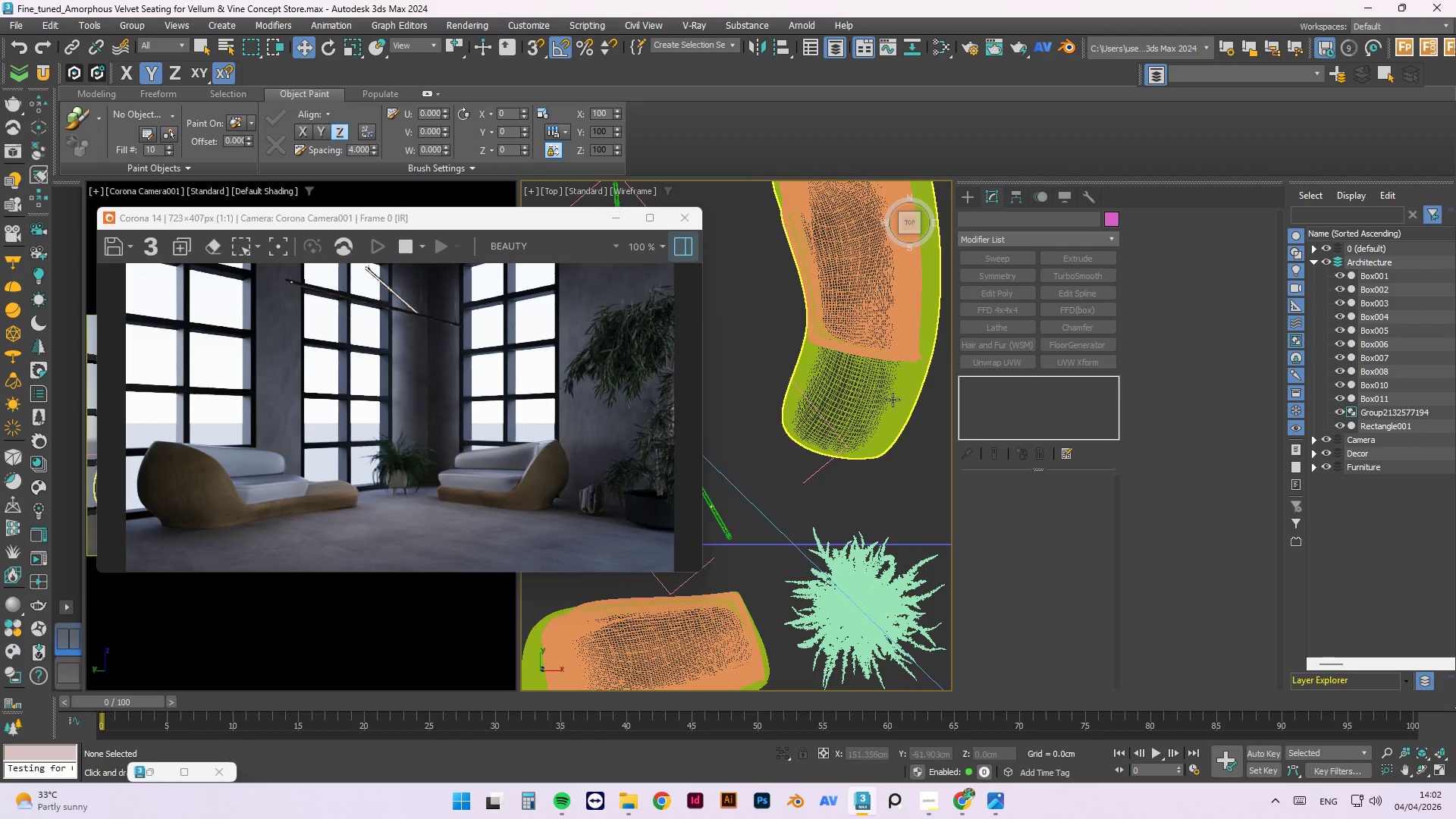 
scroll: coordinate [835, 498], scroll_direction: down, amount: 6.0
 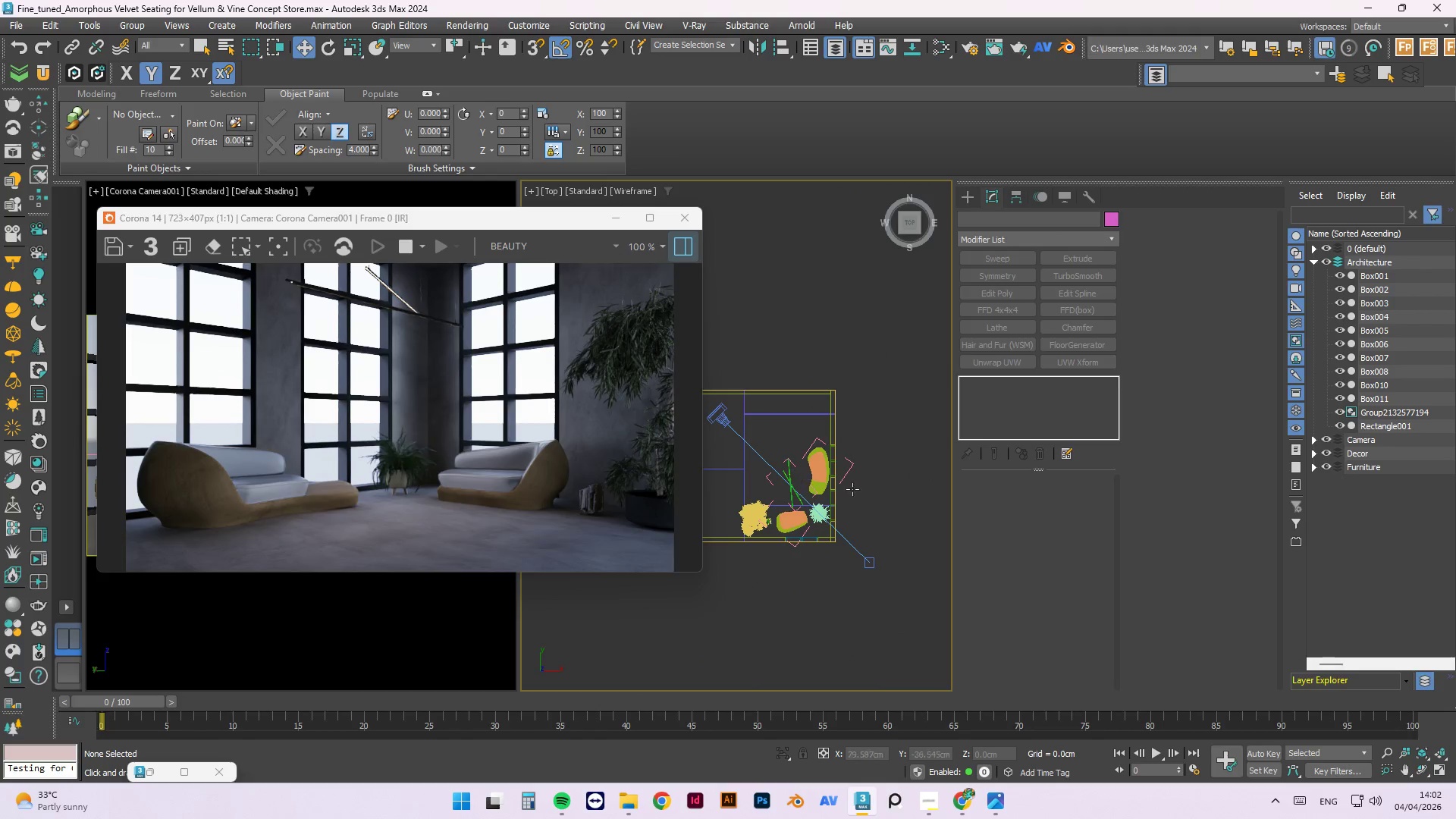 
scroll: coordinate [851, 501], scroll_direction: up, amount: 8.0
 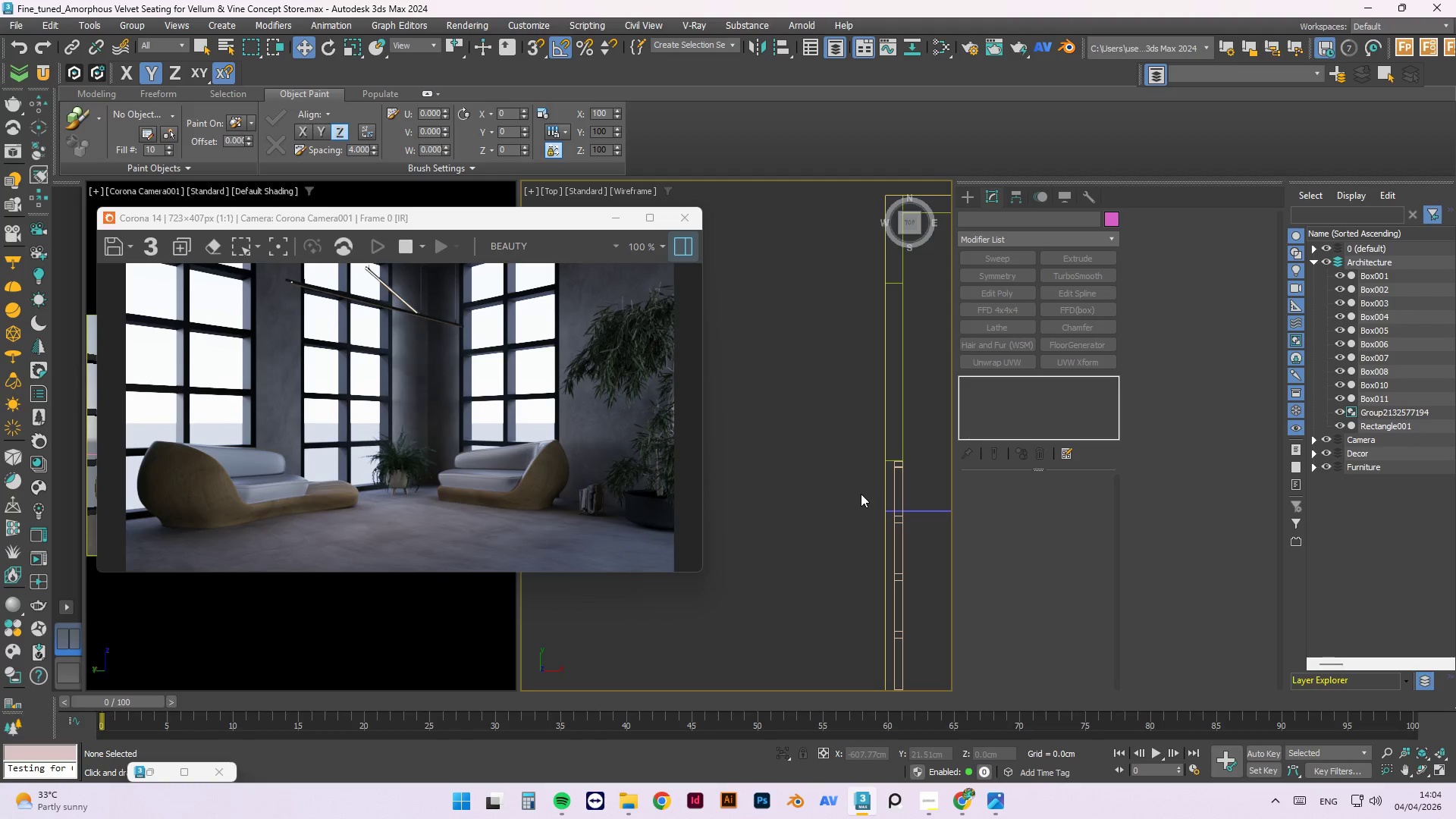 
wait(103.77)
 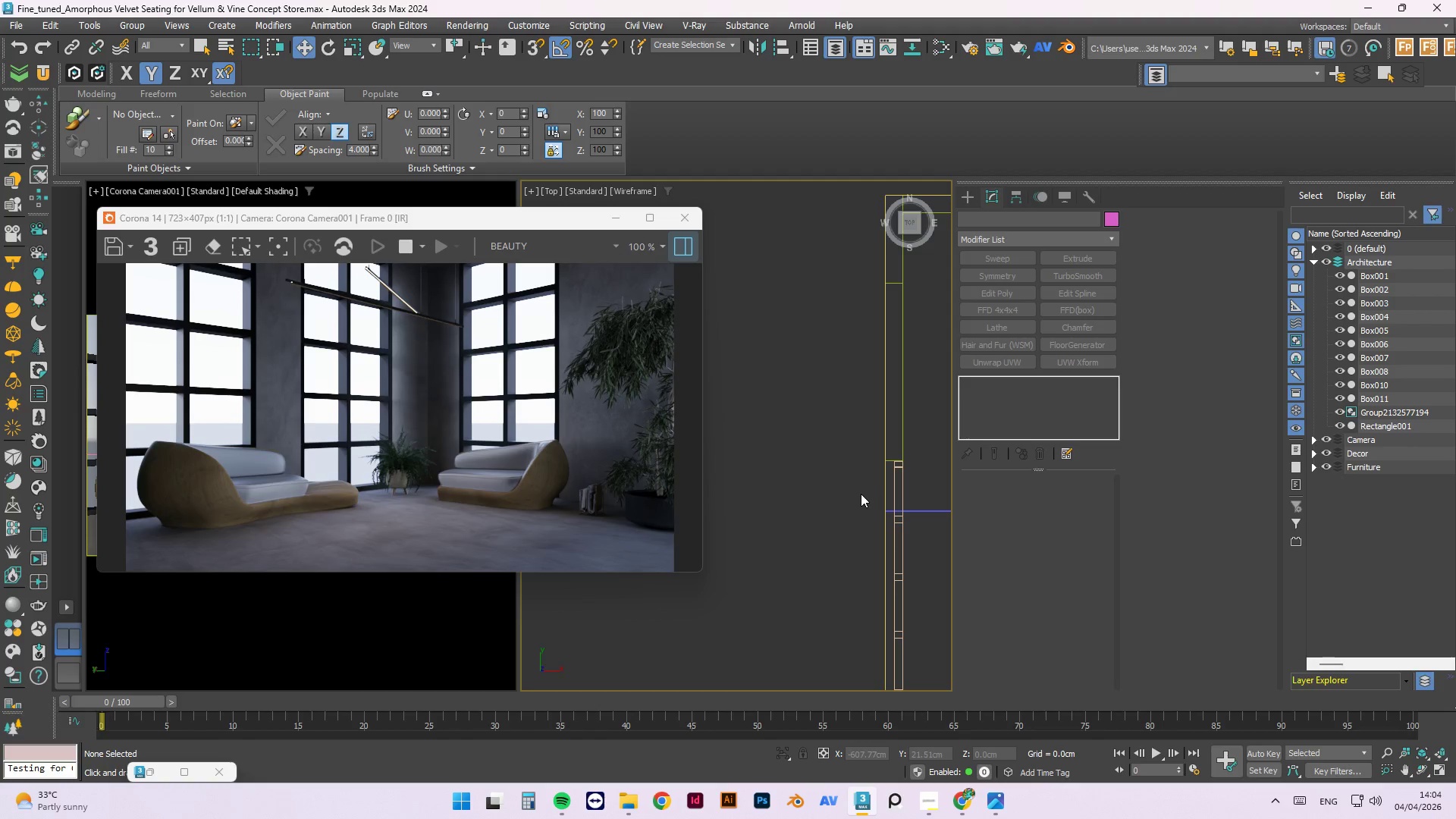 
scroll: coordinate [548, 431], scroll_direction: down, amount: 2.0
 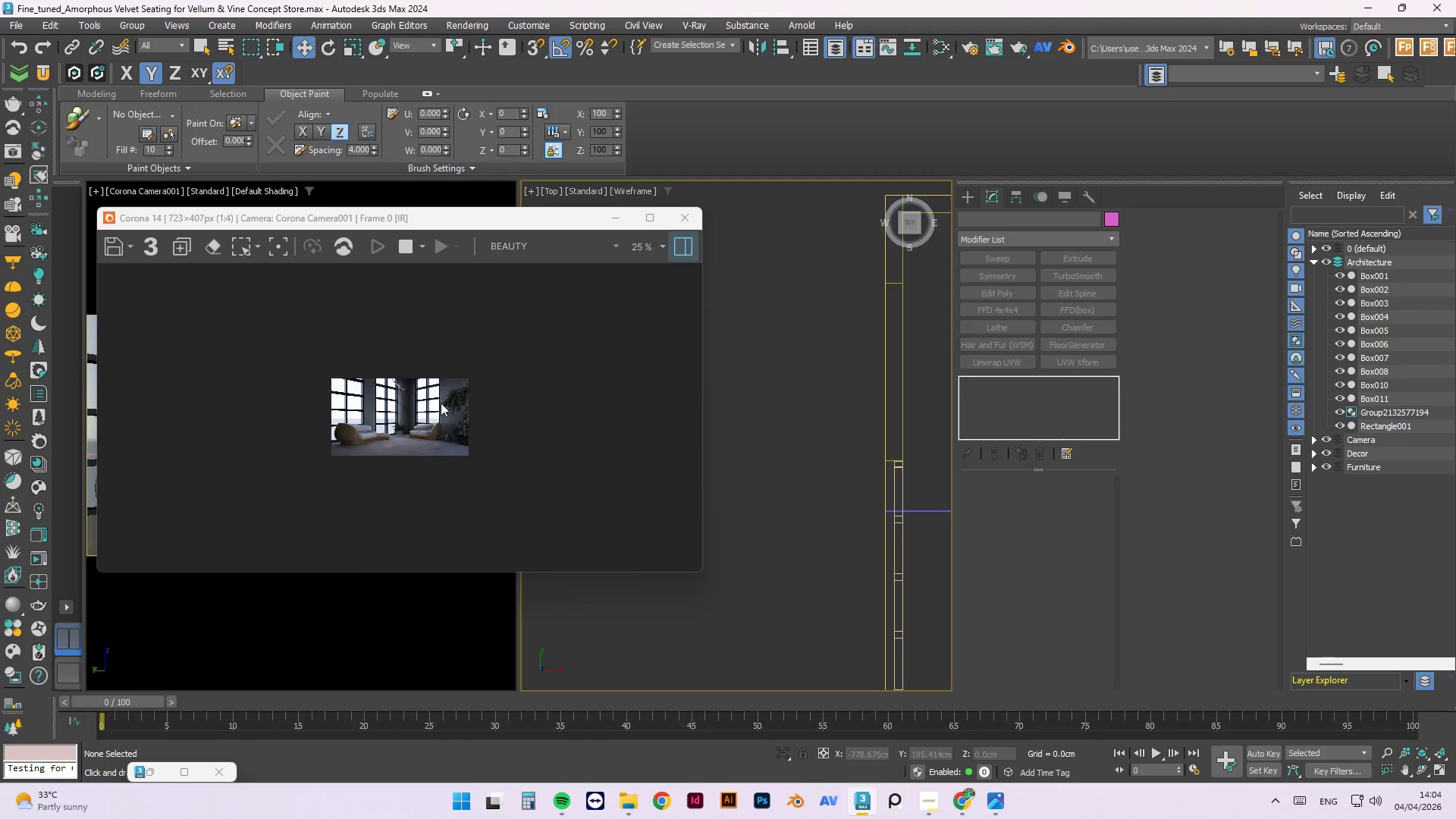 
scroll: coordinate [416, 416], scroll_direction: up, amount: 2.0
 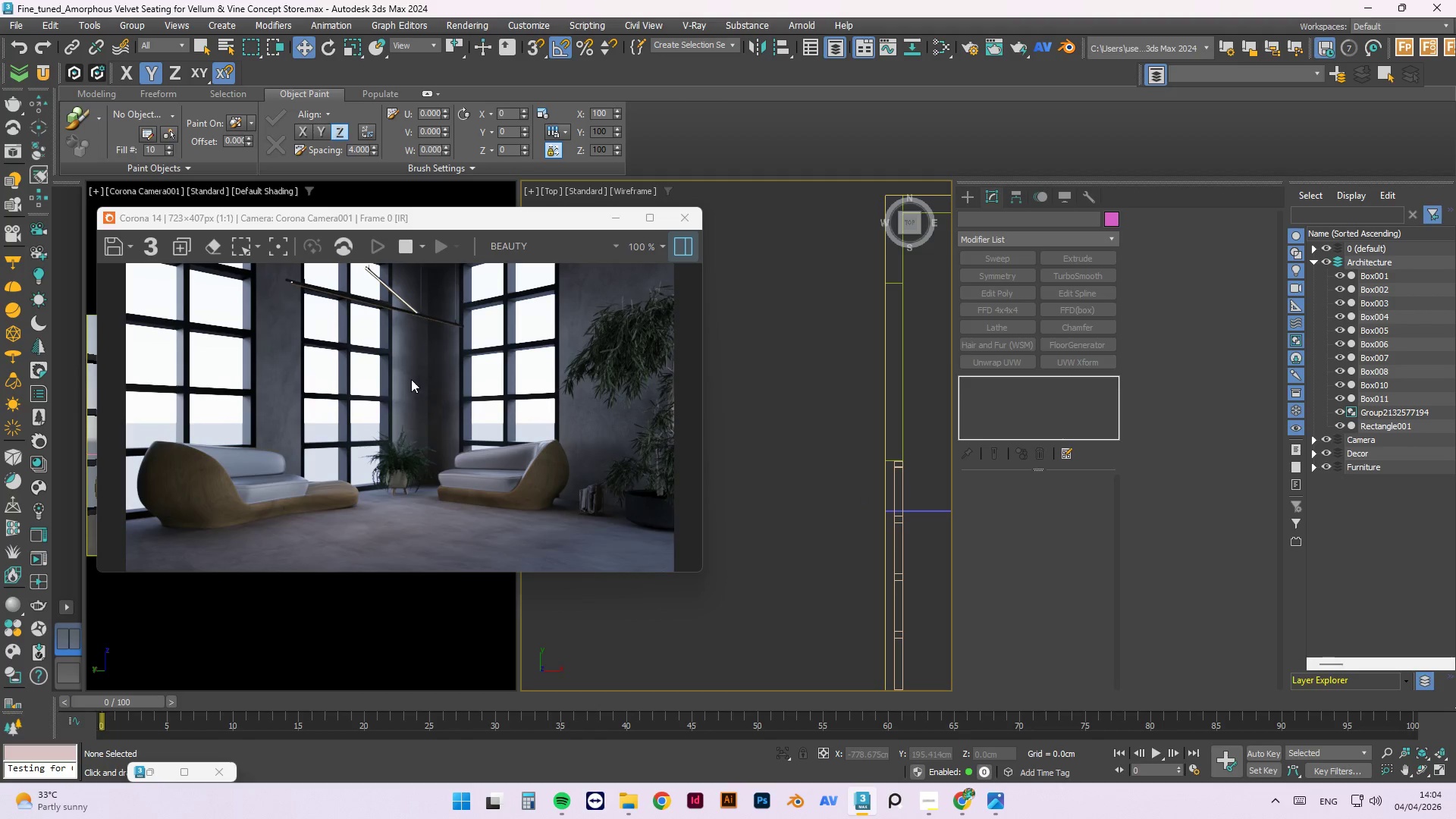 
scroll: coordinate [494, 406], scroll_direction: down, amount: 1.0
 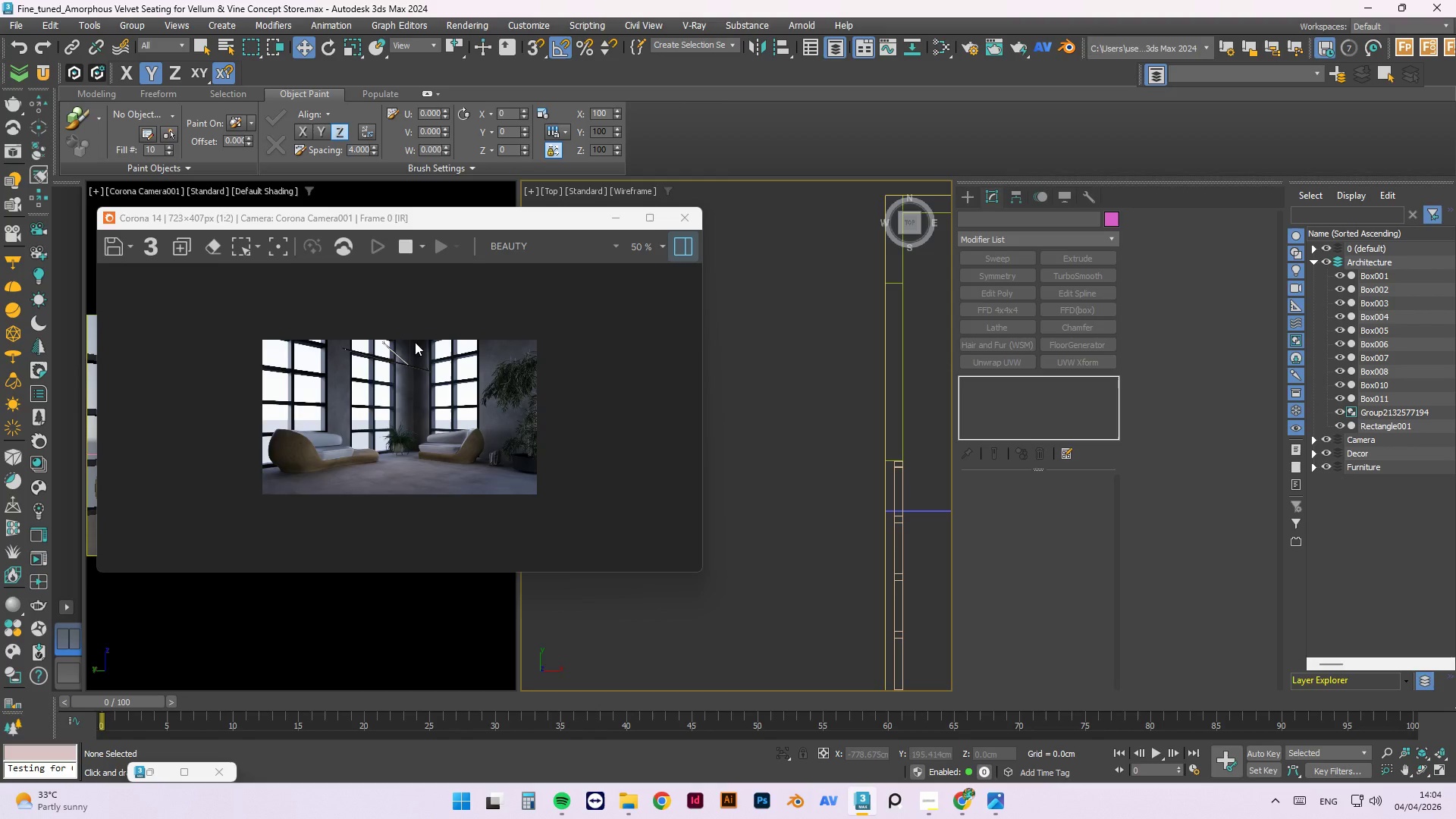 
scroll: coordinate [279, 280], scroll_direction: up, amount: 3.0
 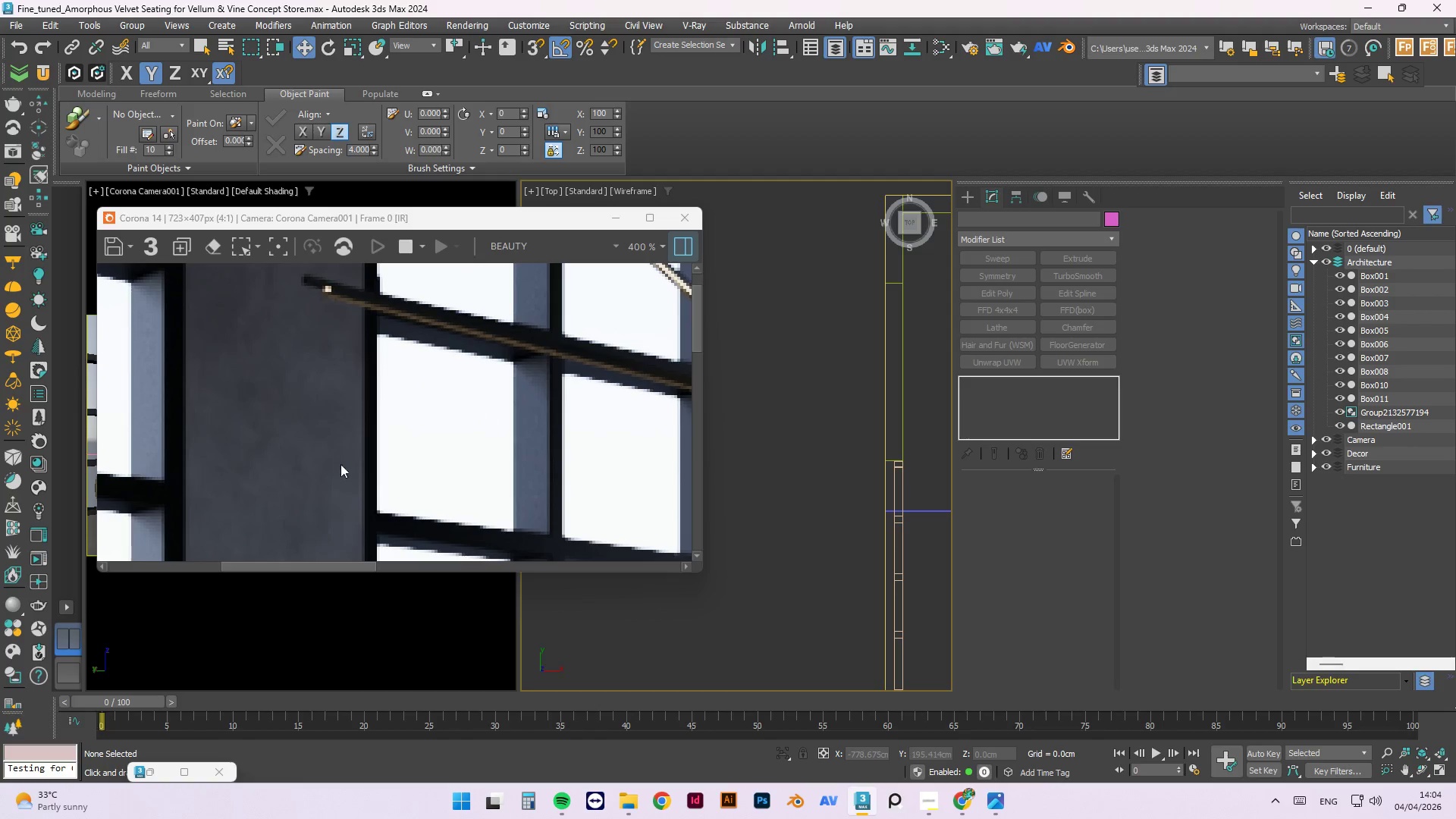 
scroll: coordinate [333, 476], scroll_direction: down, amount: 2.0
 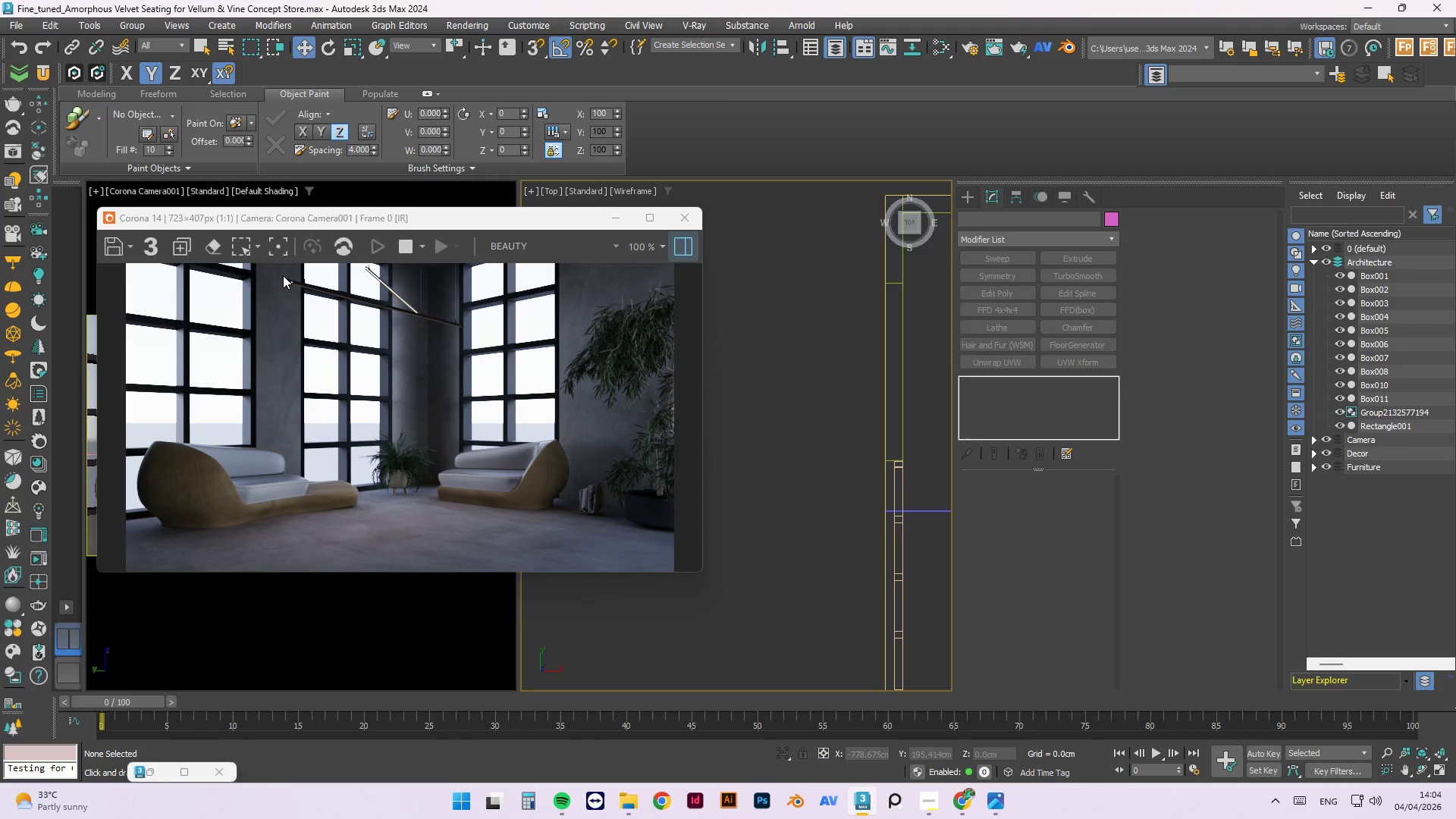 
scroll: coordinate [403, 290], scroll_direction: up, amount: 2.0
 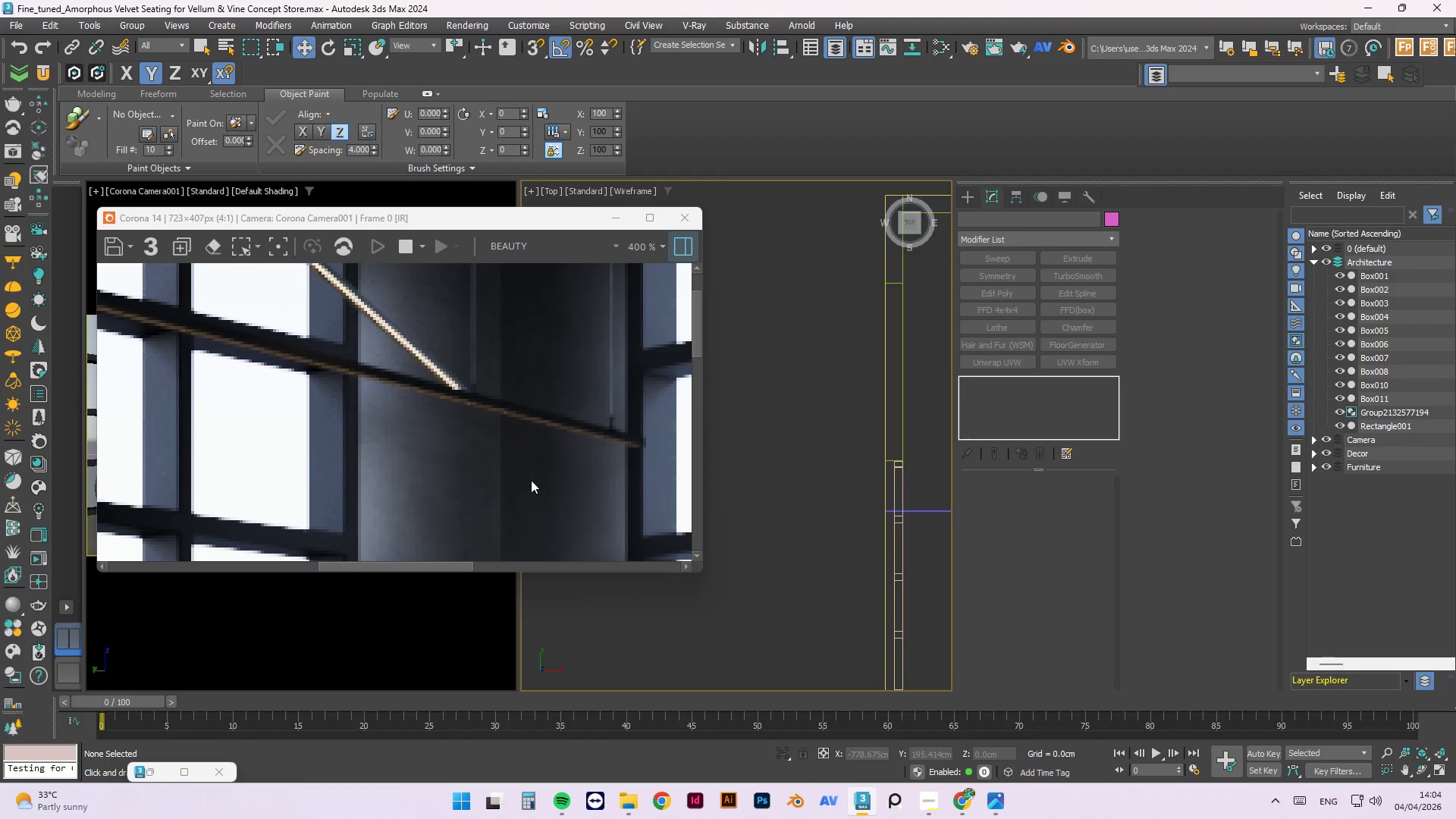 
scroll: coordinate [570, 375], scroll_direction: down, amount: 2.0
 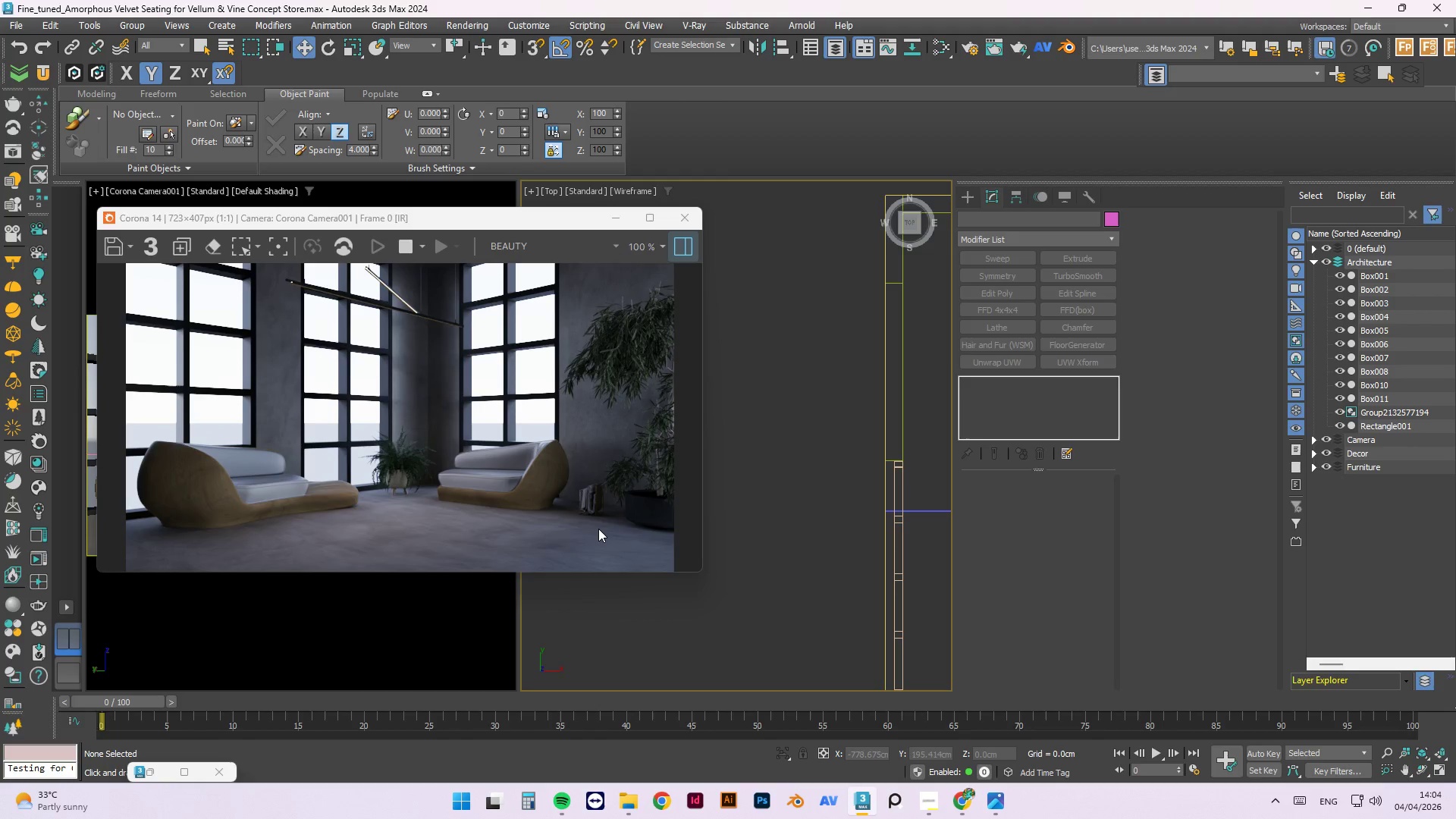 
scroll: coordinate [587, 507], scroll_direction: up, amount: 1.0
 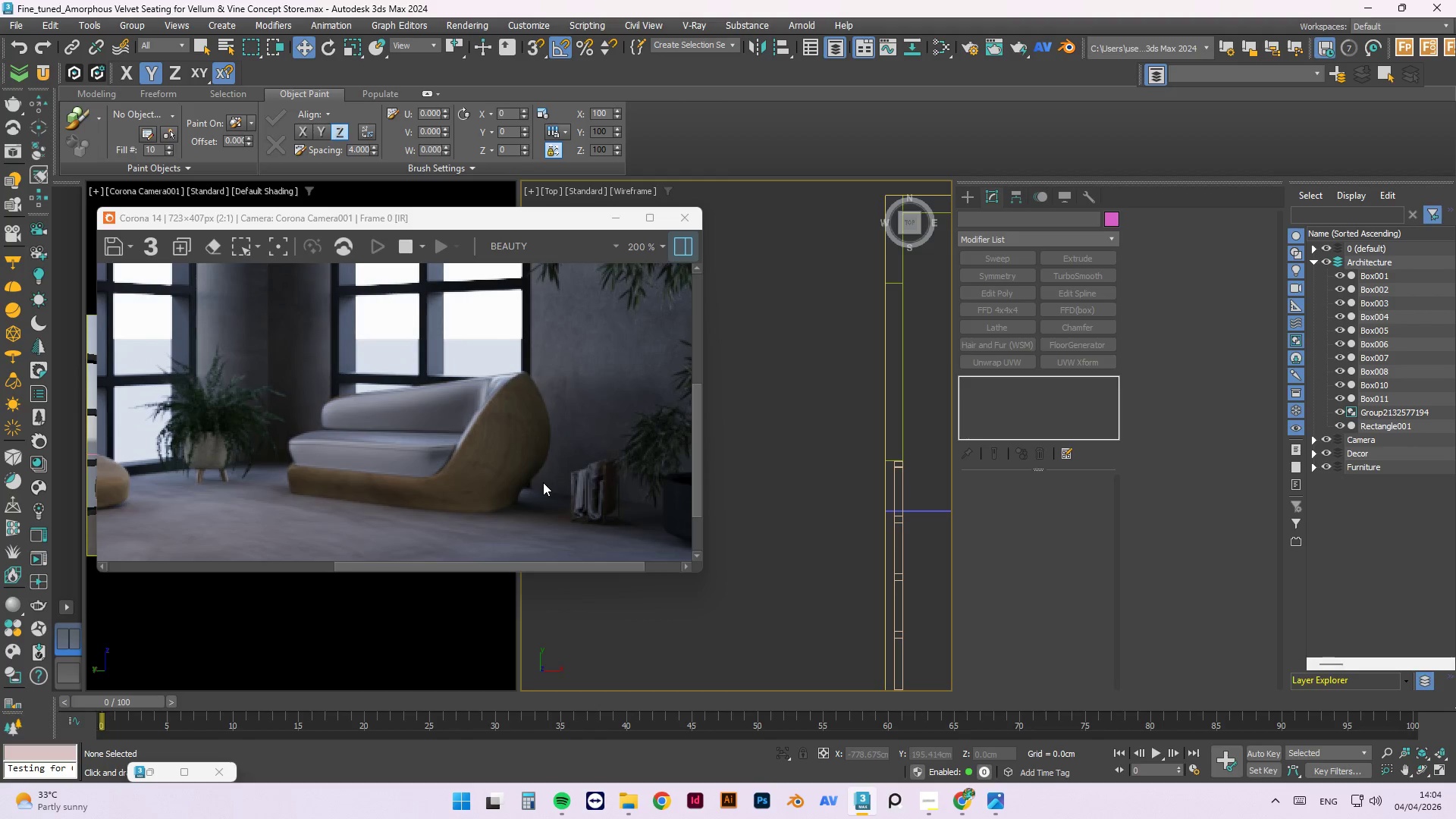 
scroll: coordinate [601, 453], scroll_direction: down, amount: 1.0
 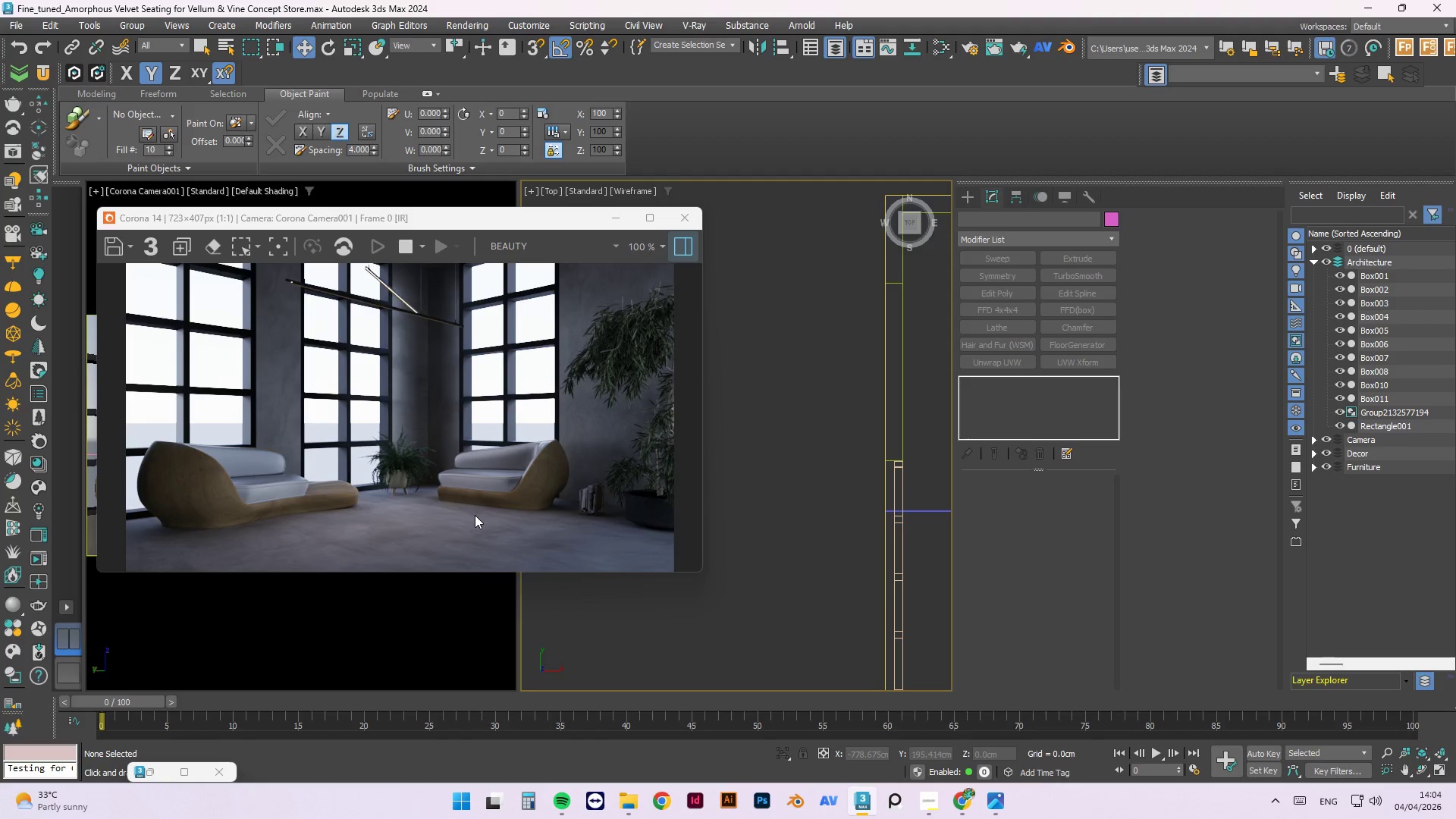 
wait(6.27)
 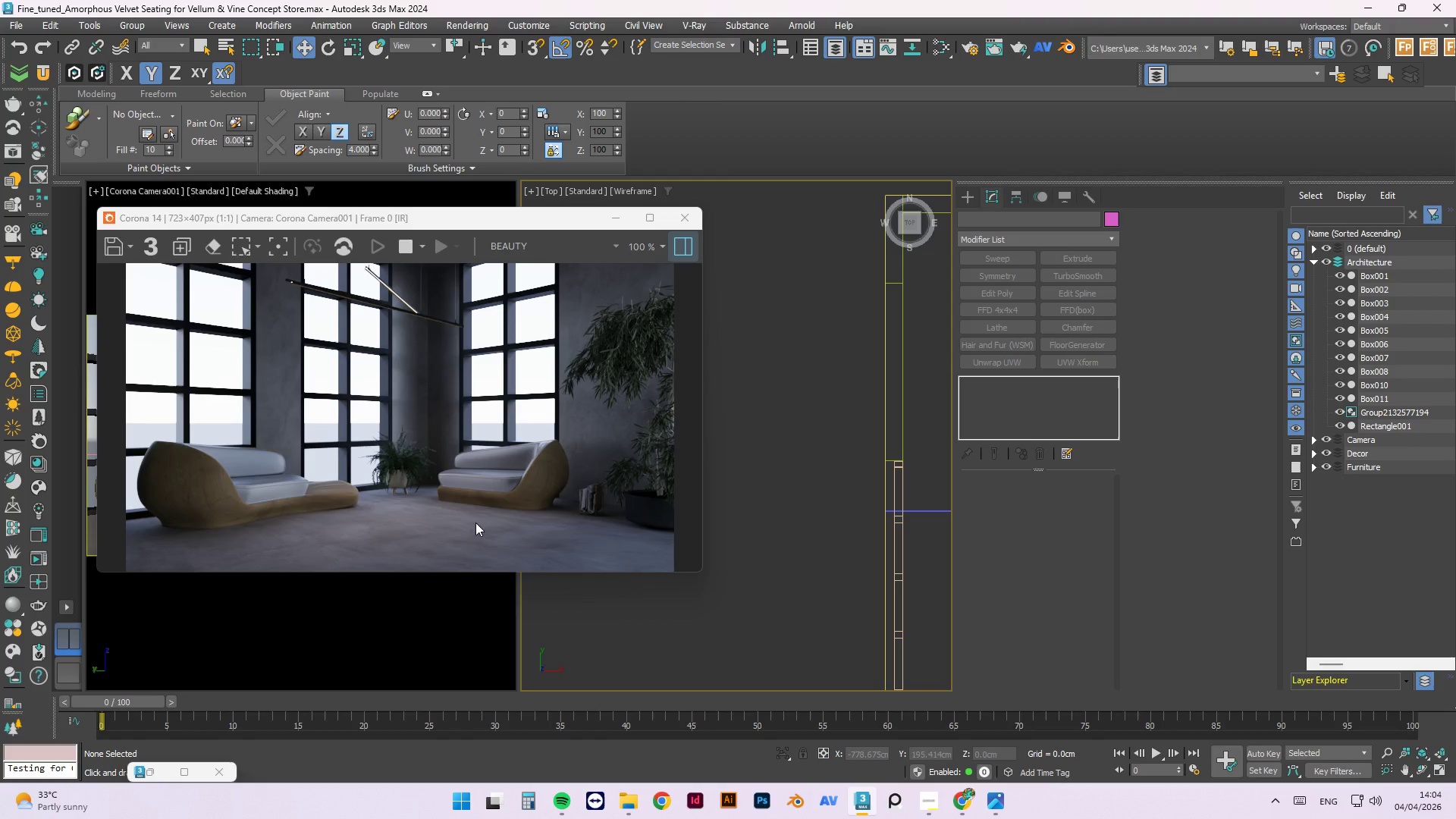 
scroll: coordinate [494, 414], scroll_direction: up, amount: 2.0
 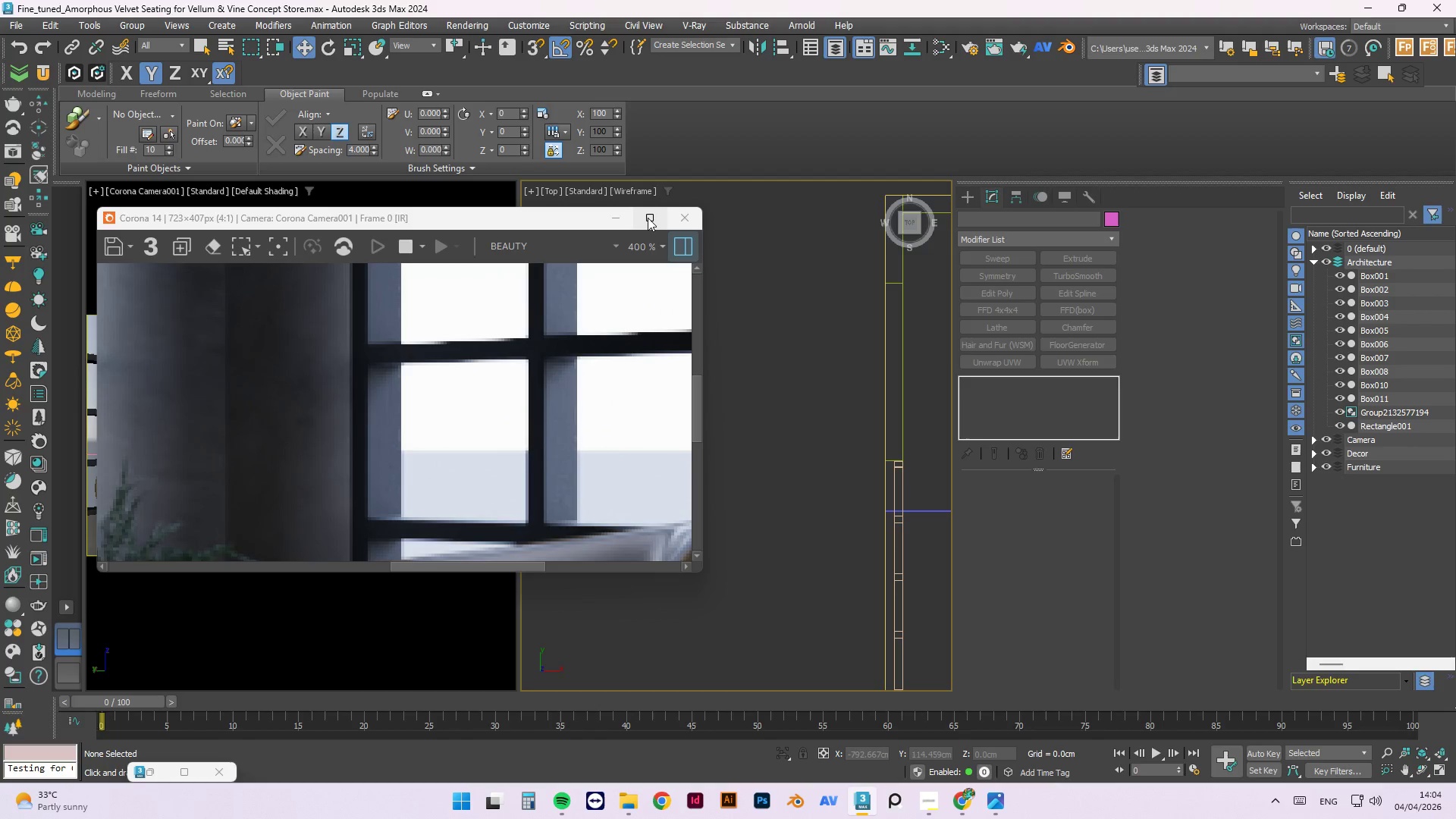 
left_click([682, 218])
 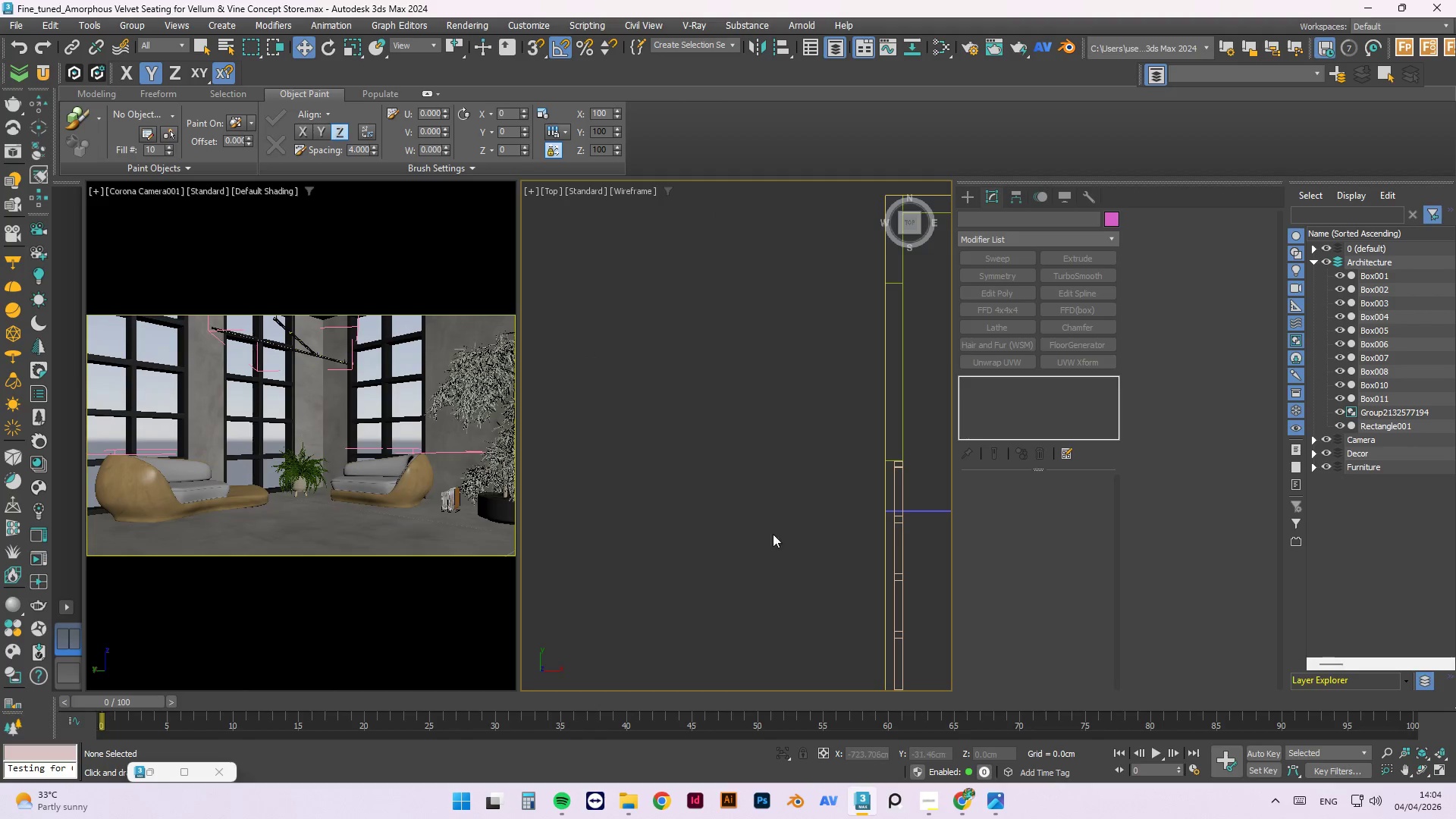 
left_click([651, 538])
 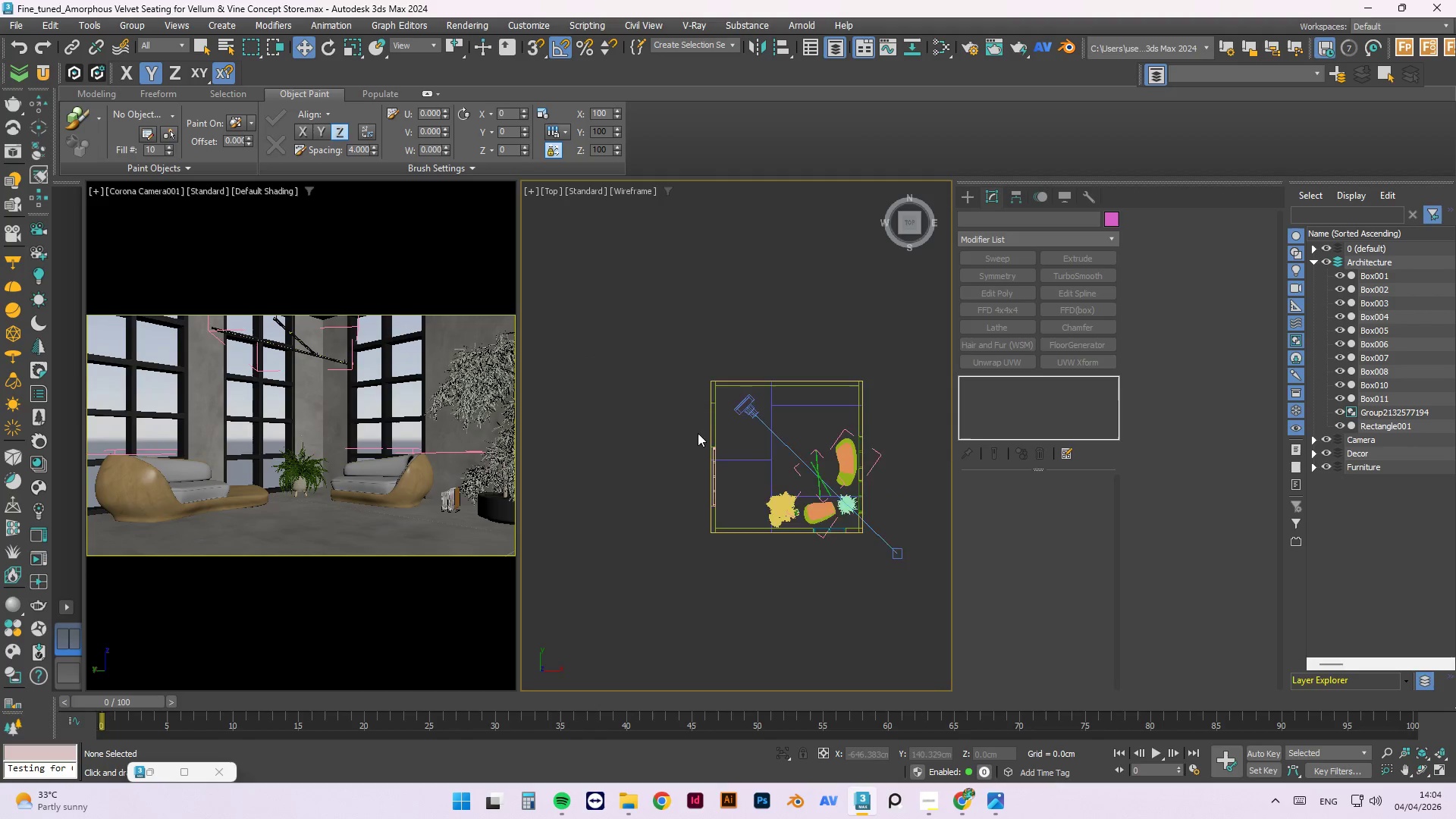 
scroll: coordinate [641, 441], scroll_direction: down, amount: 4.0
 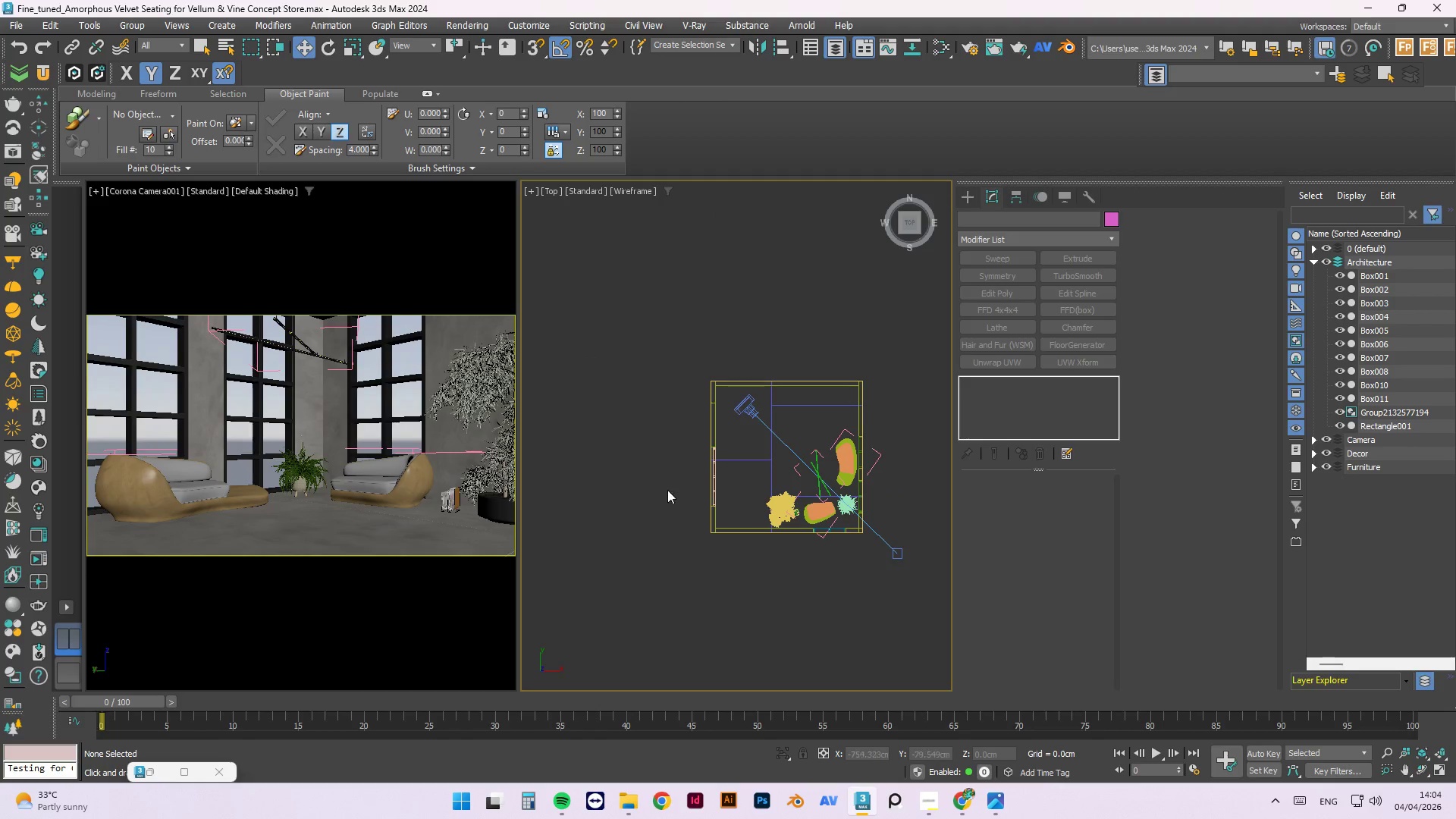 
scroll: coordinate [765, 492], scroll_direction: up, amount: 6.0
 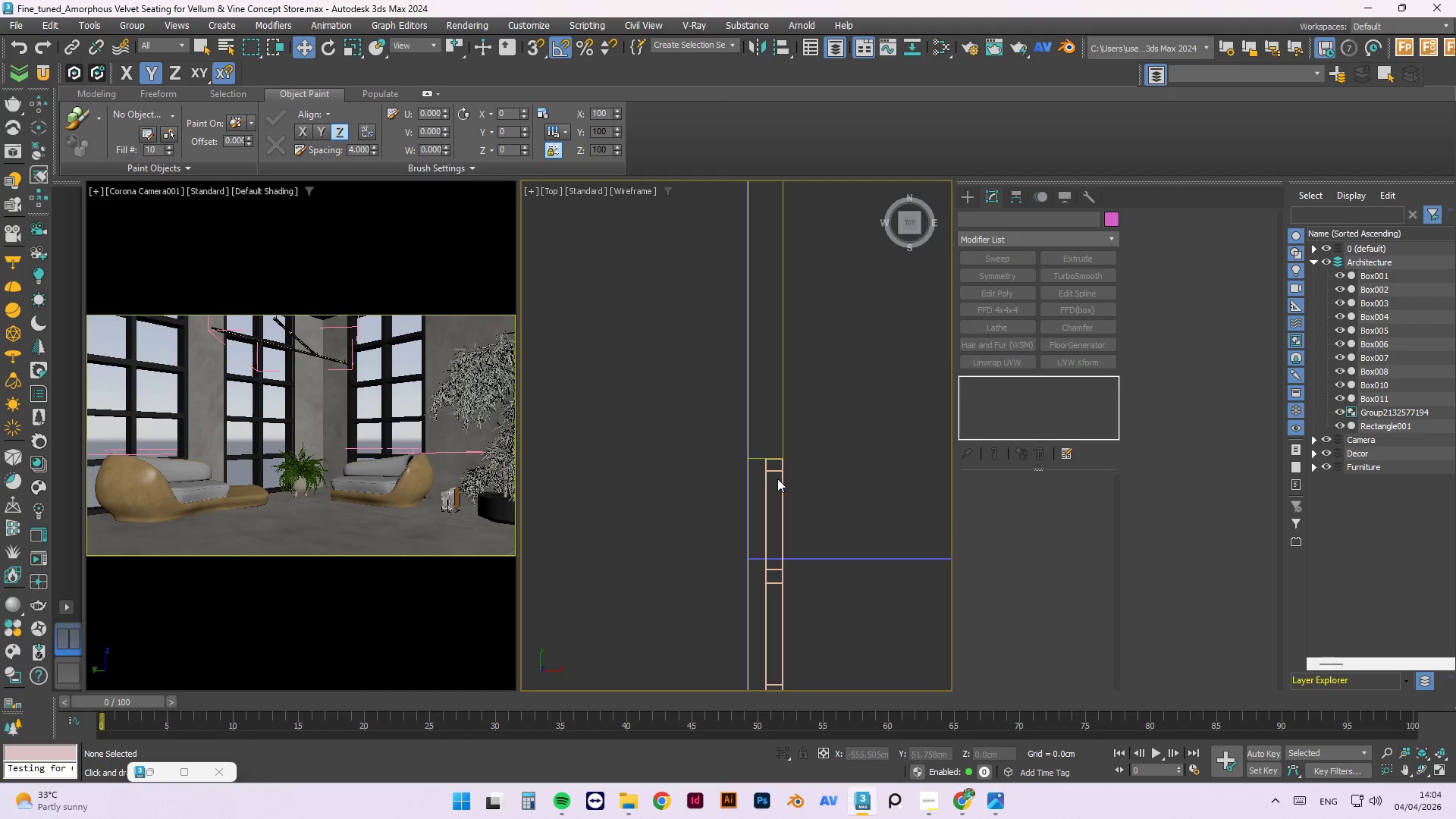 
double_click([774, 470])
 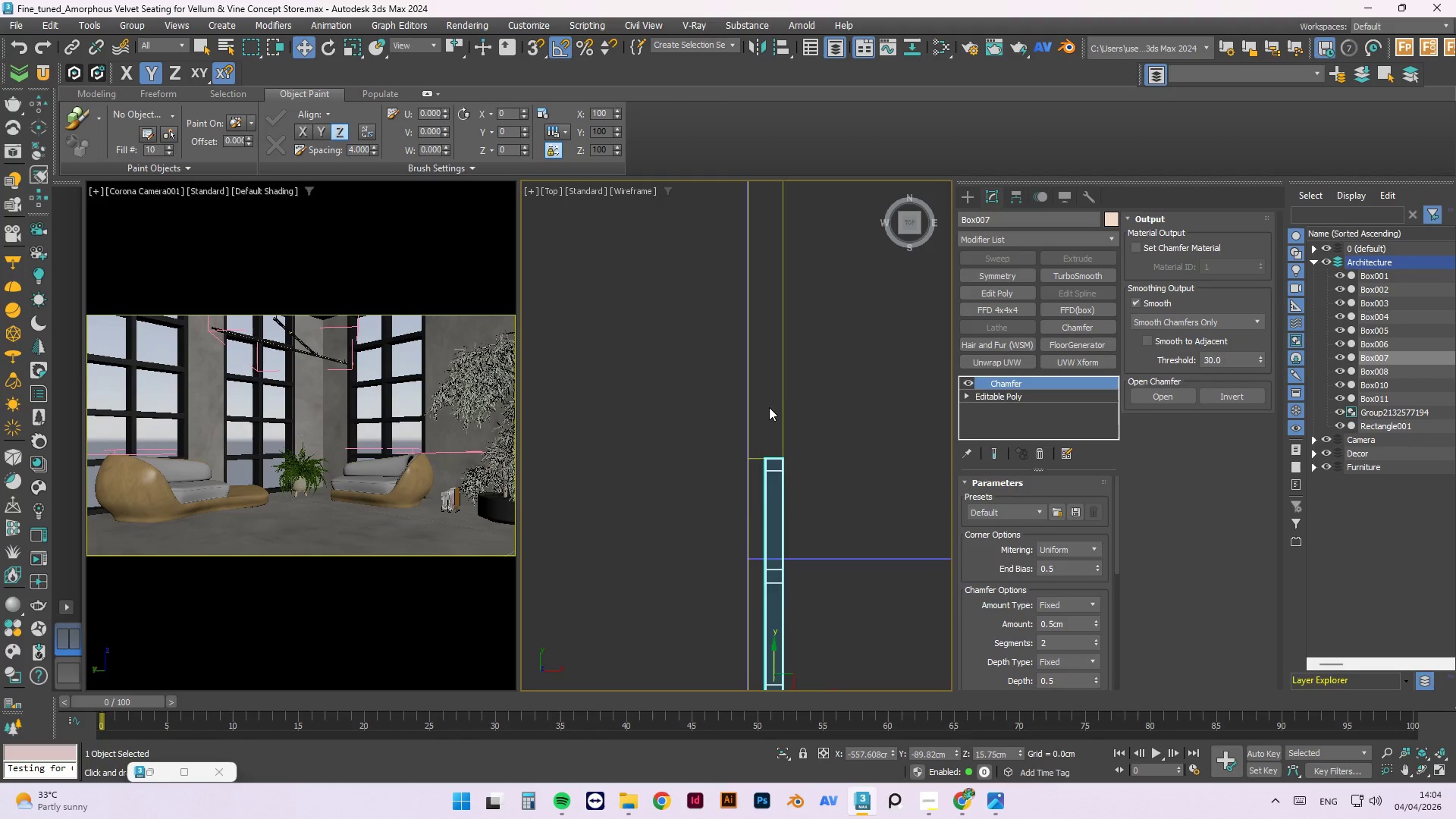 
scroll: coordinate [771, 384], scroll_direction: down, amount: 2.0
 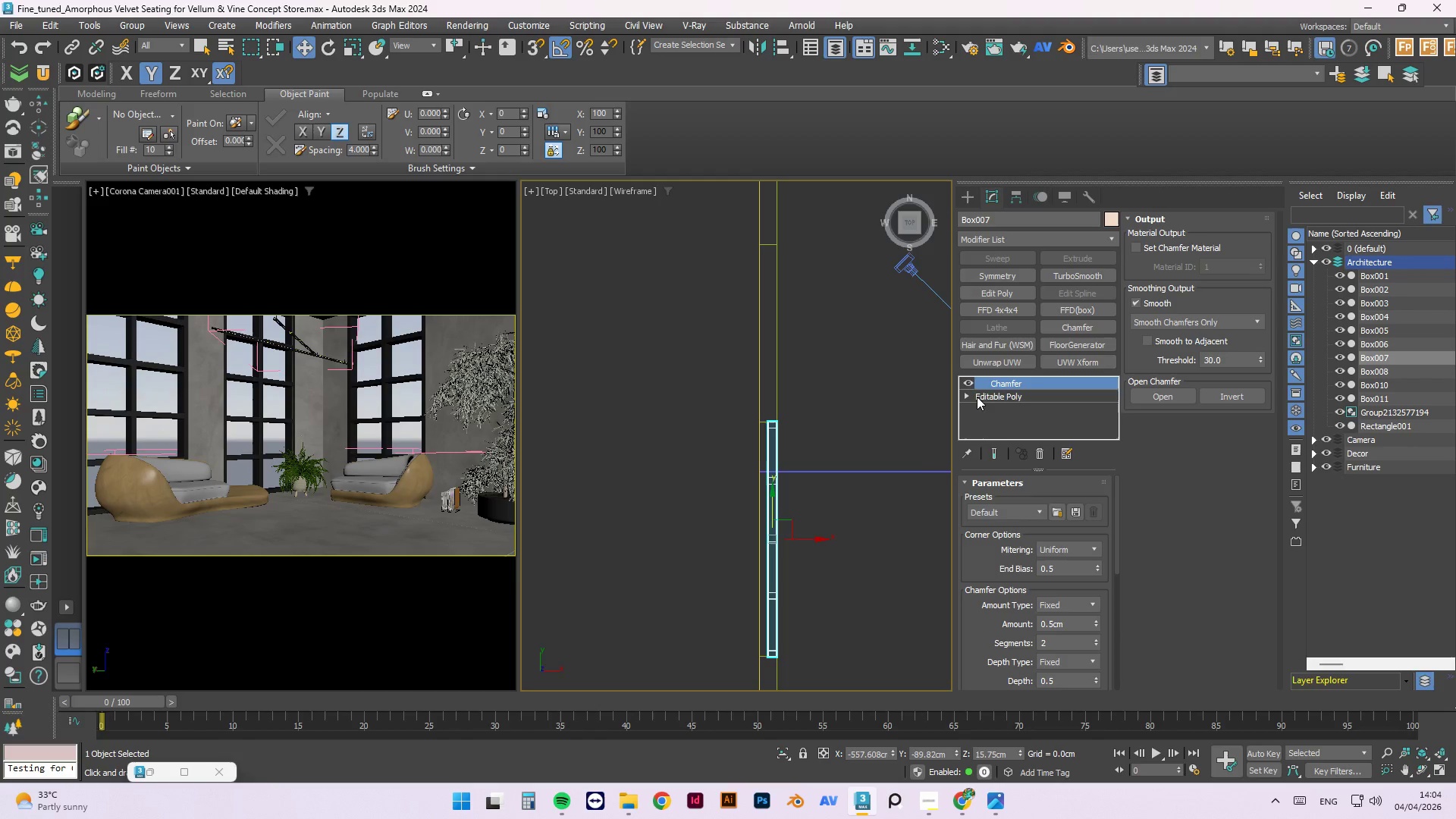 
left_click([972, 397])
 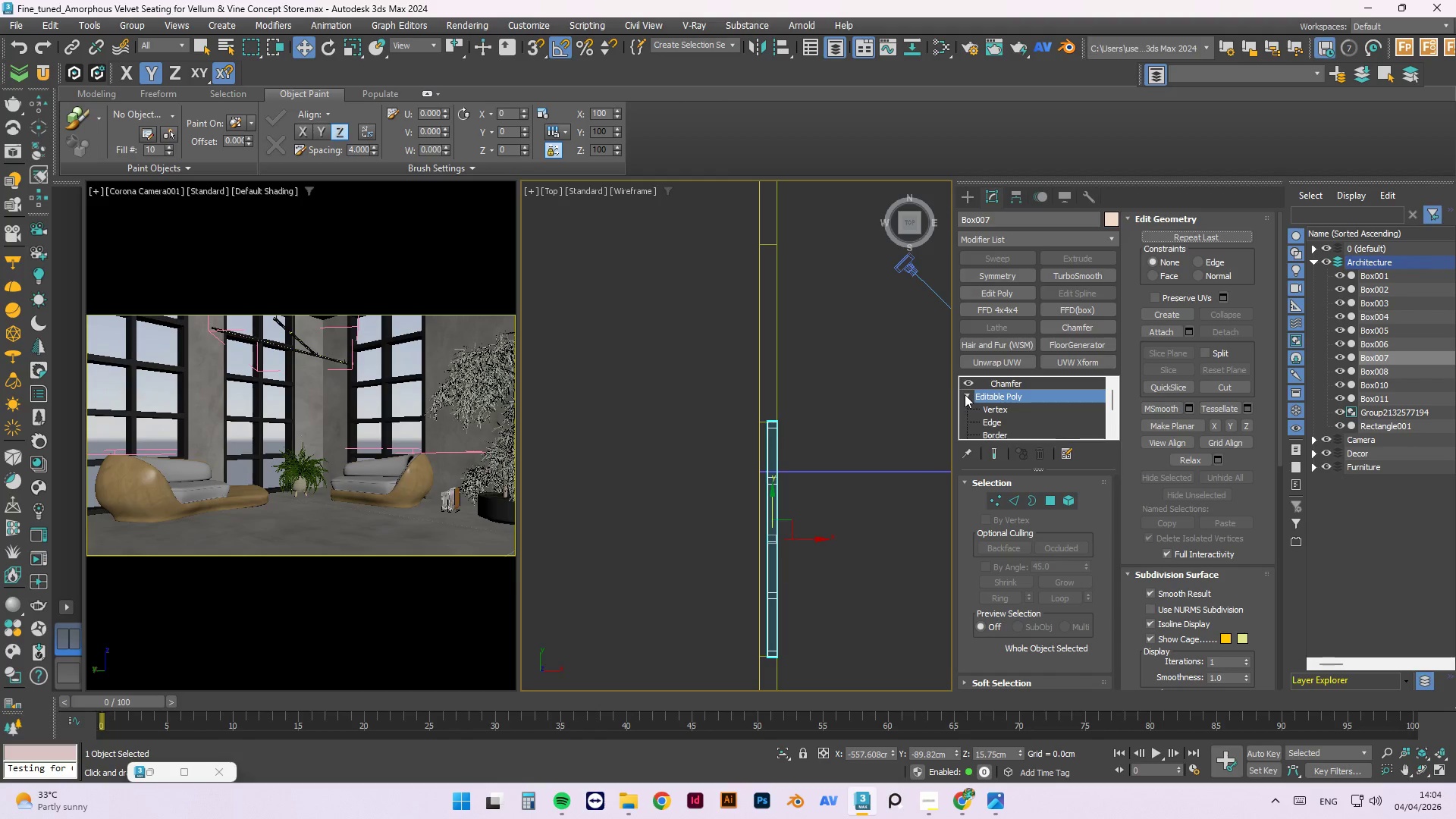 
double_click([1008, 410])
 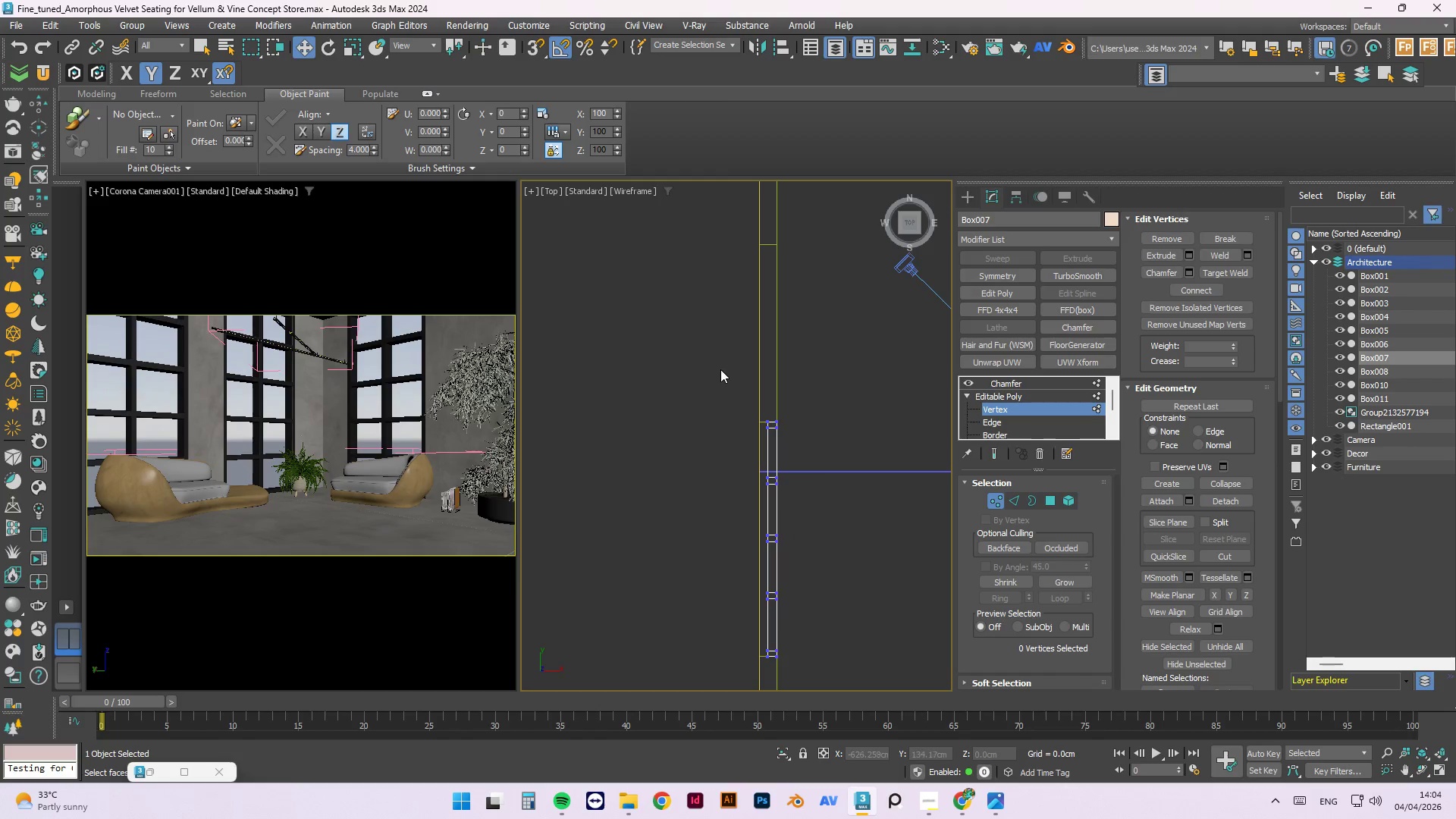 
left_click_drag(start_coordinate=[716, 353], to_coordinate=[773, 686])
 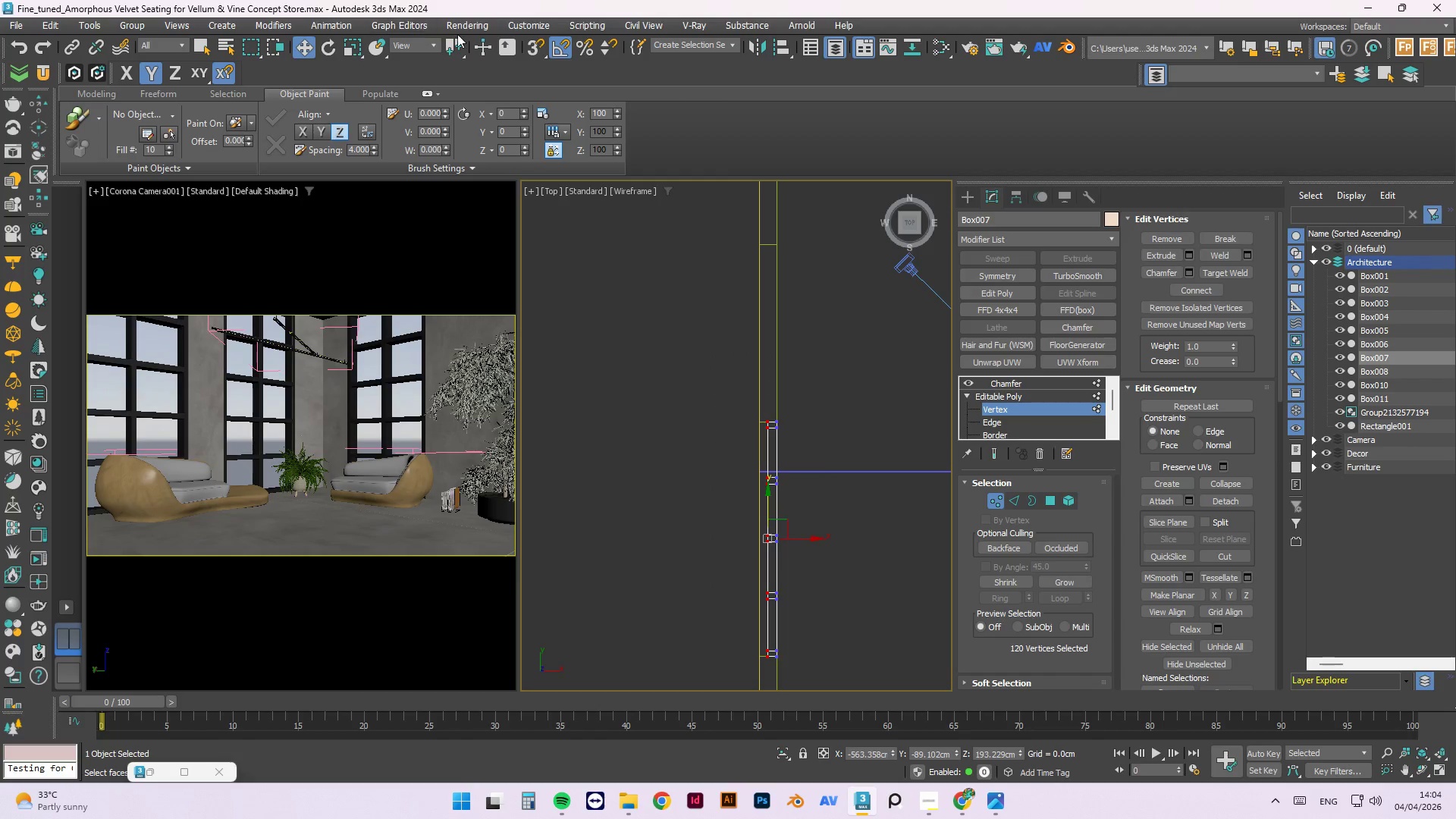 
left_click([535, 52])
 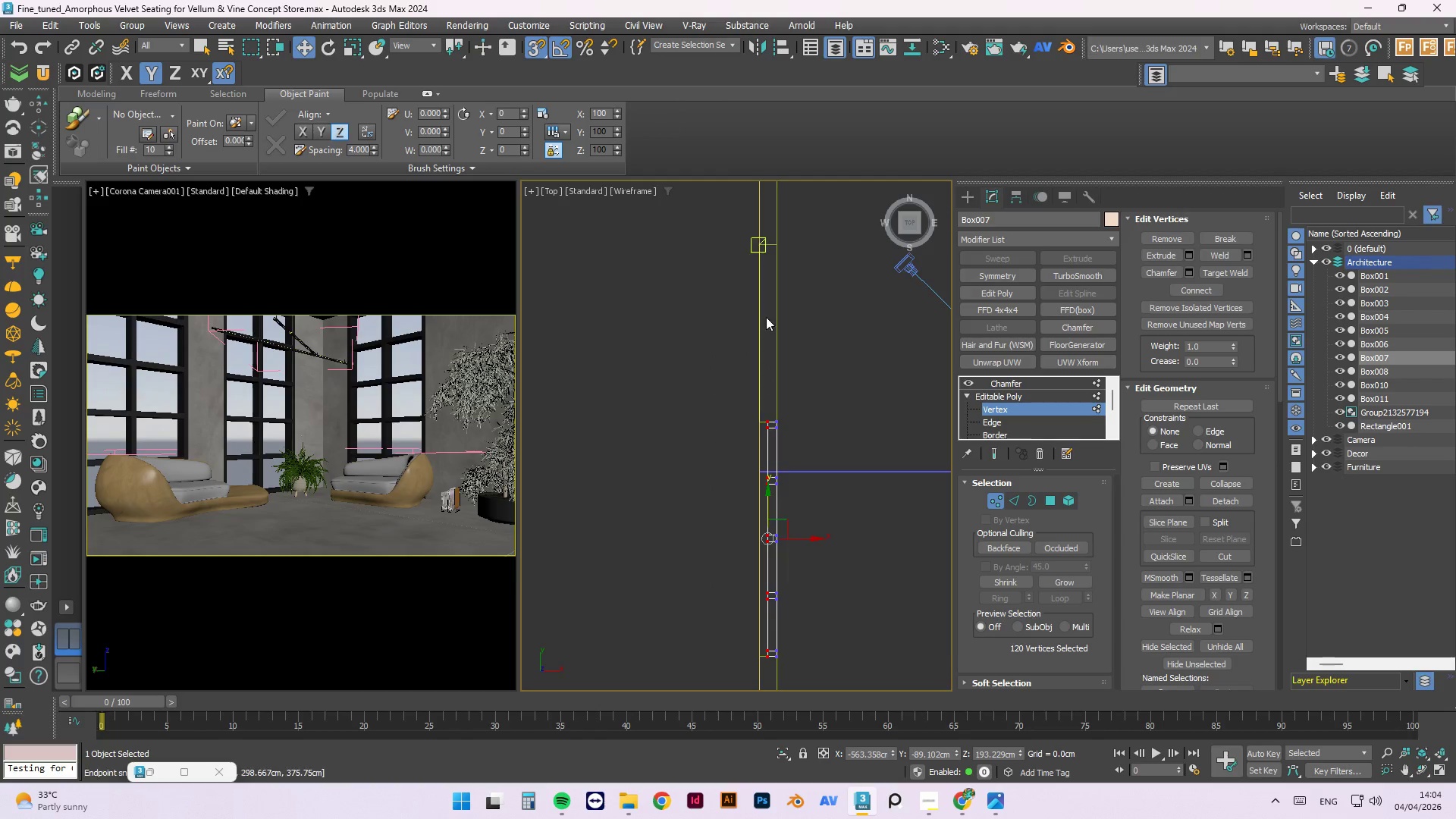 
scroll: coordinate [765, 613], scroll_direction: up, amount: 2.0
 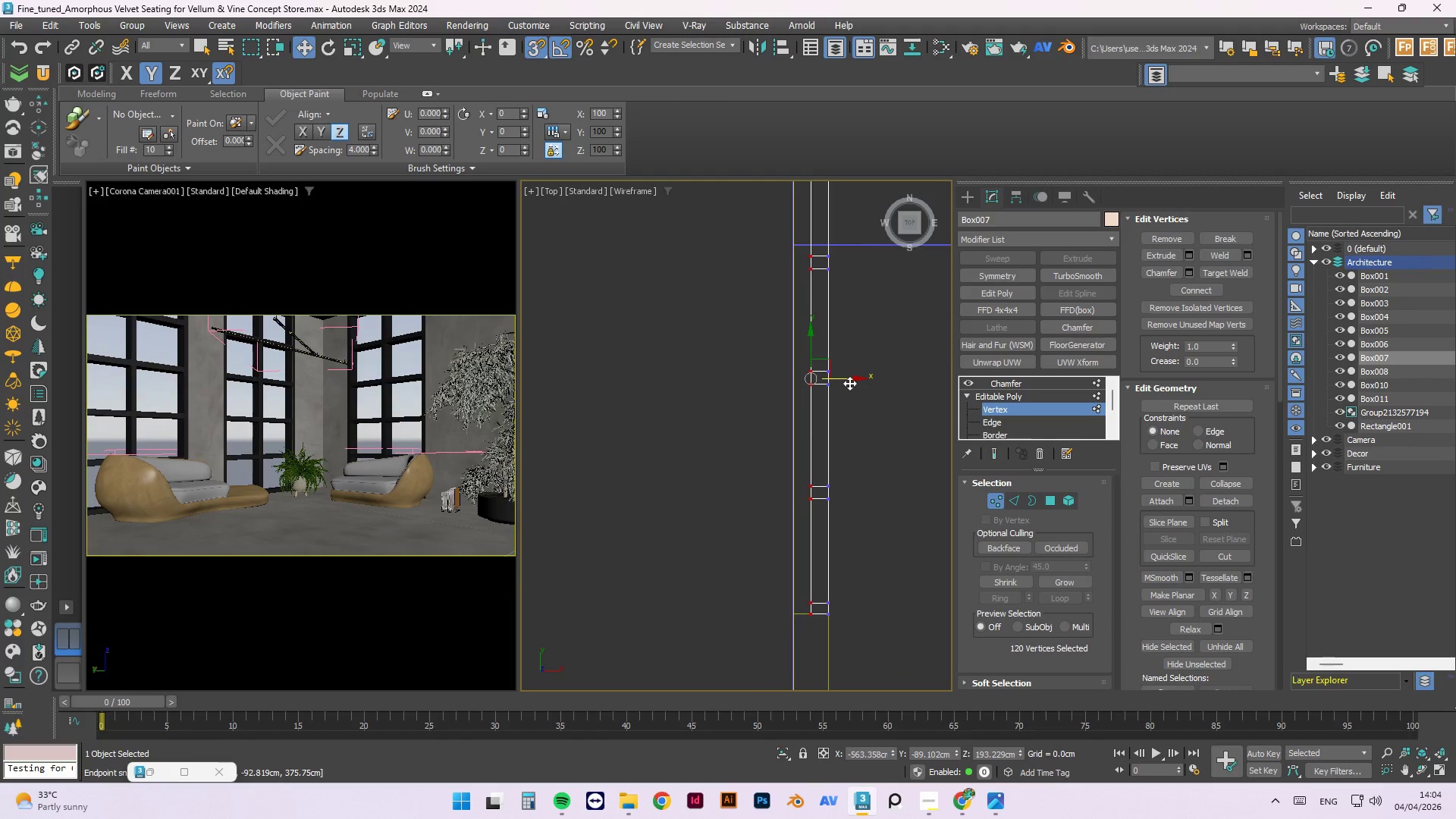 
left_click_drag(start_coordinate=[847, 381], to_coordinate=[793, 613])
 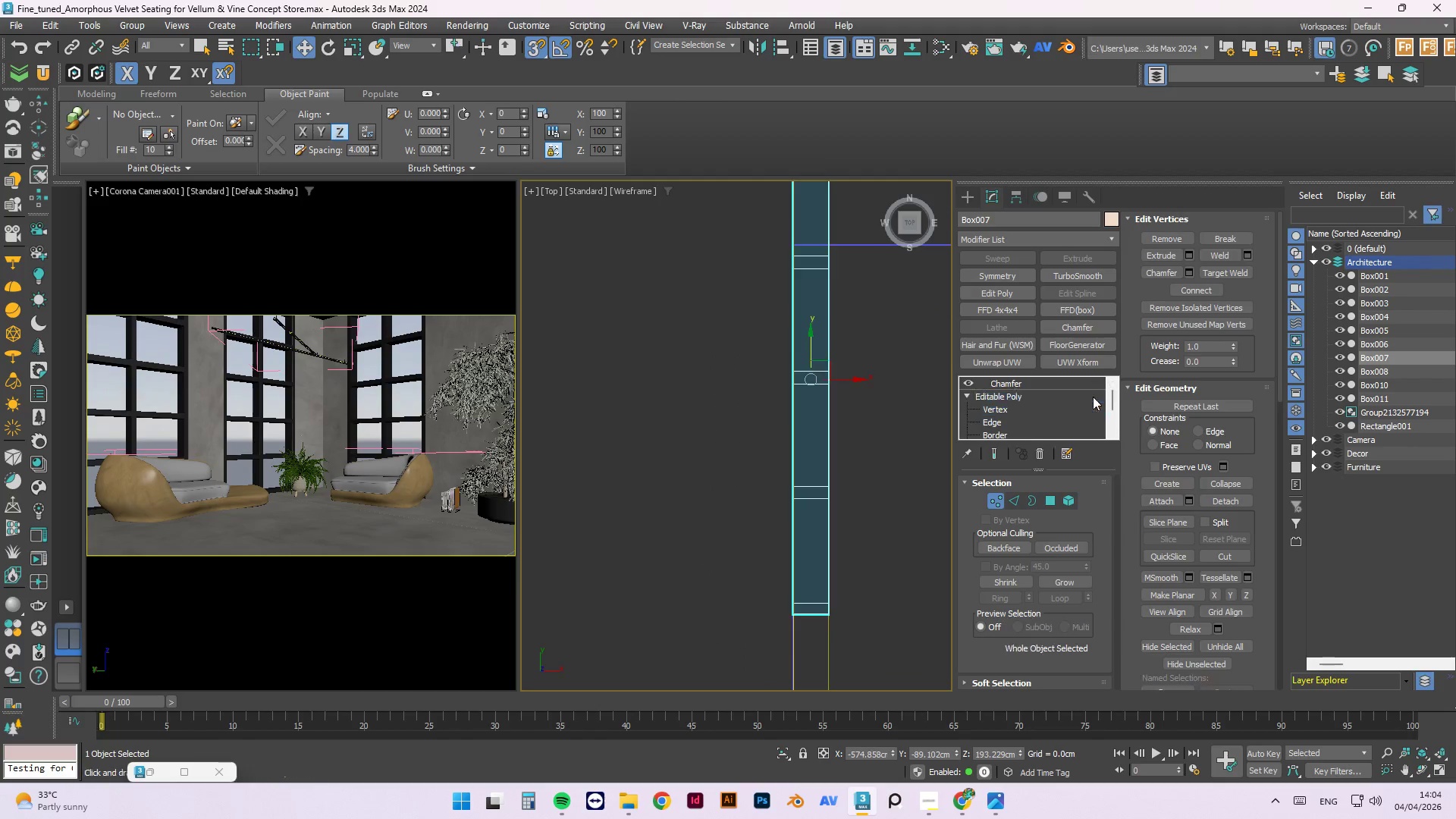 
double_click([1031, 381])
 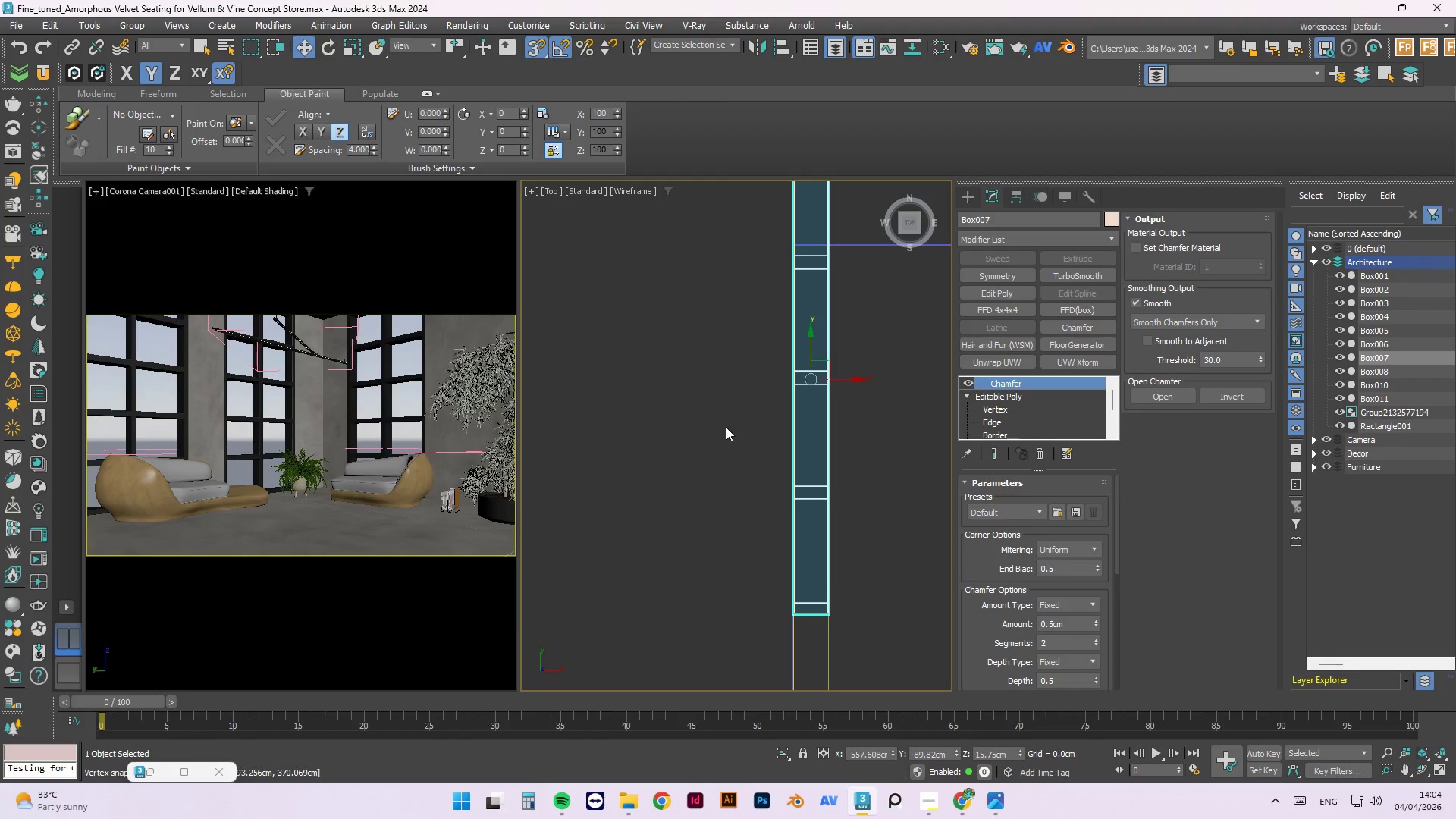 
scroll: coordinate [705, 431], scroll_direction: down, amount: 3.0
 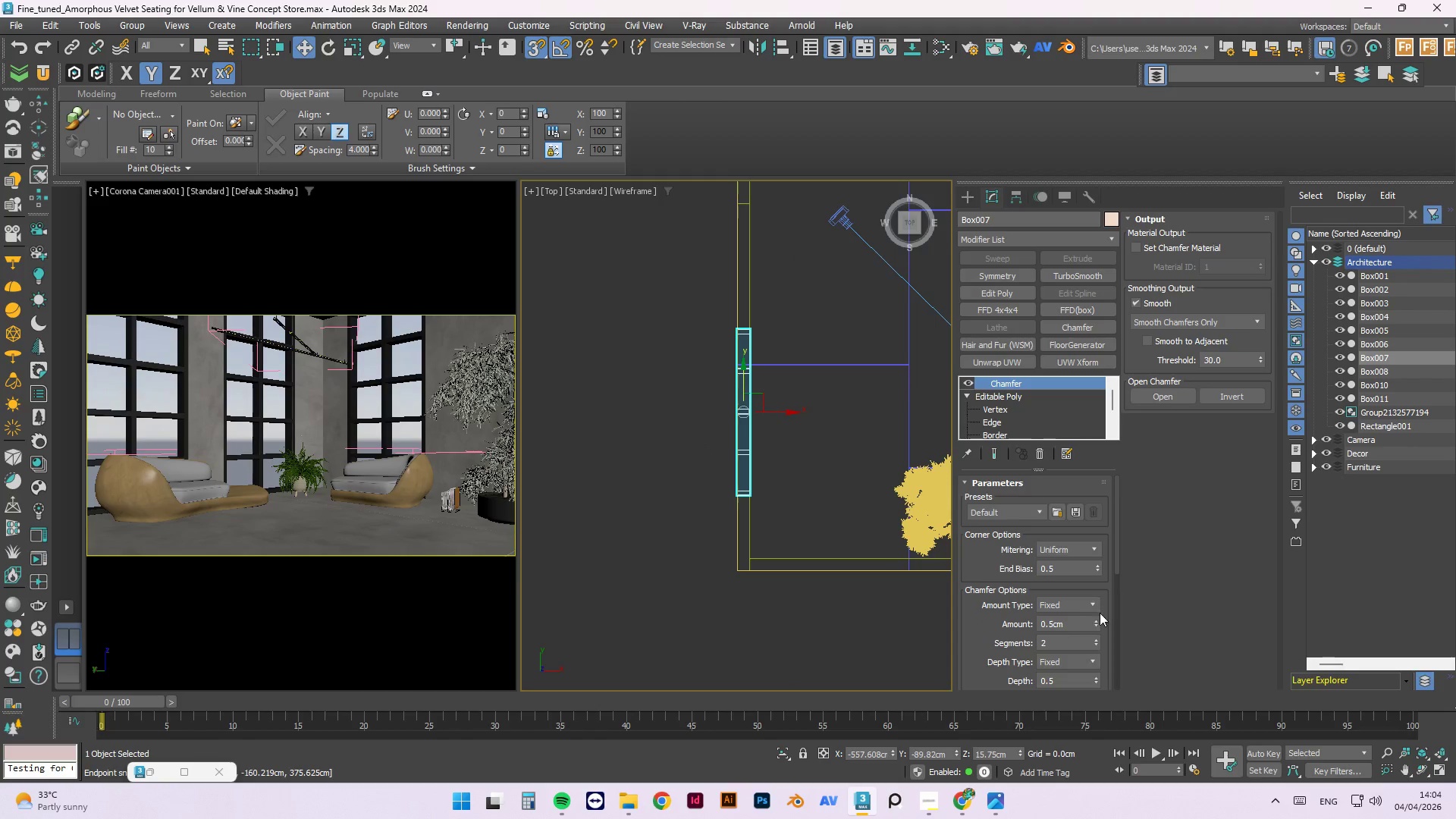 
left_click_drag(start_coordinate=[1073, 625], to_coordinate=[895, 632])
 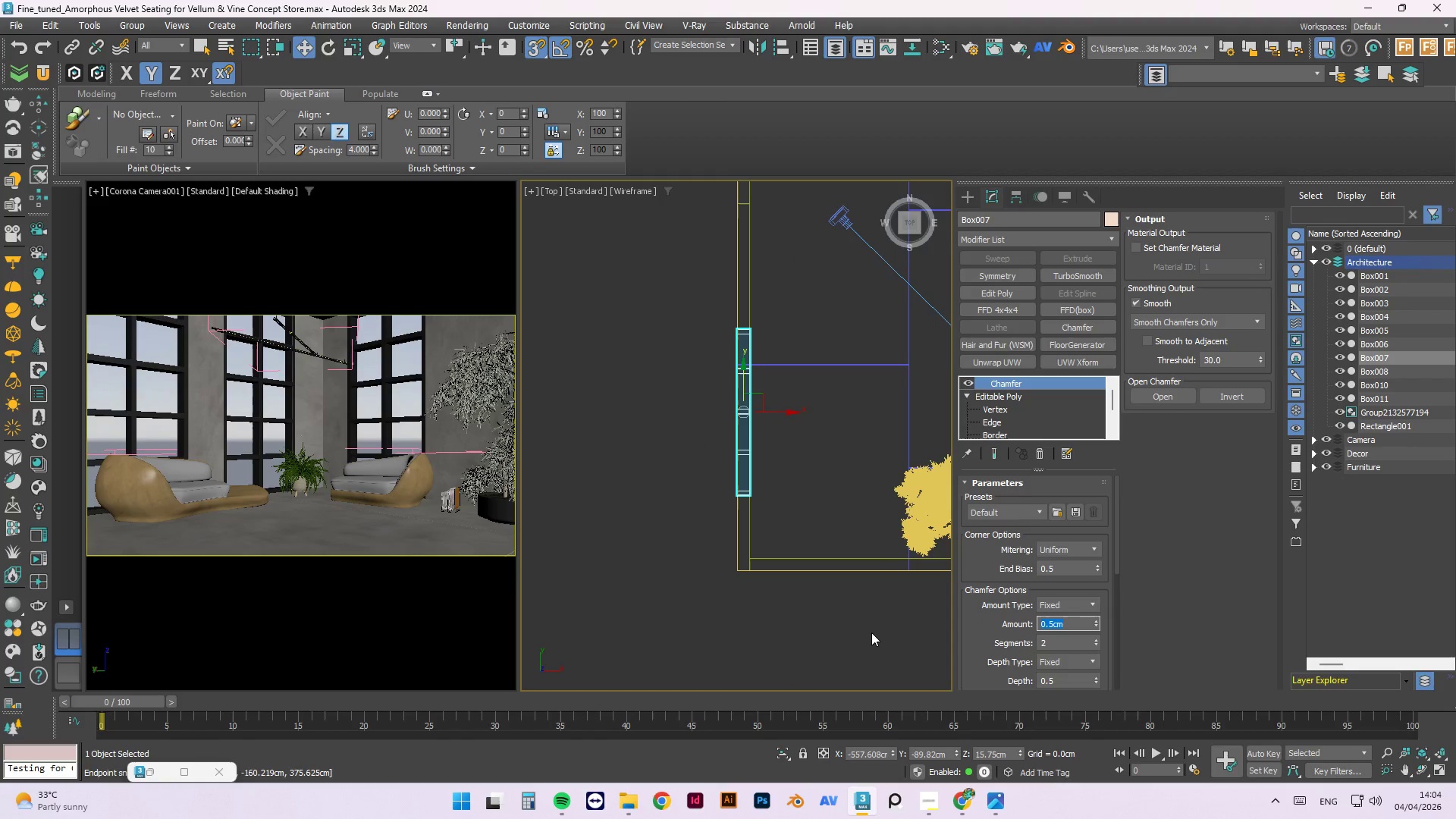 
key(Numpad1)
 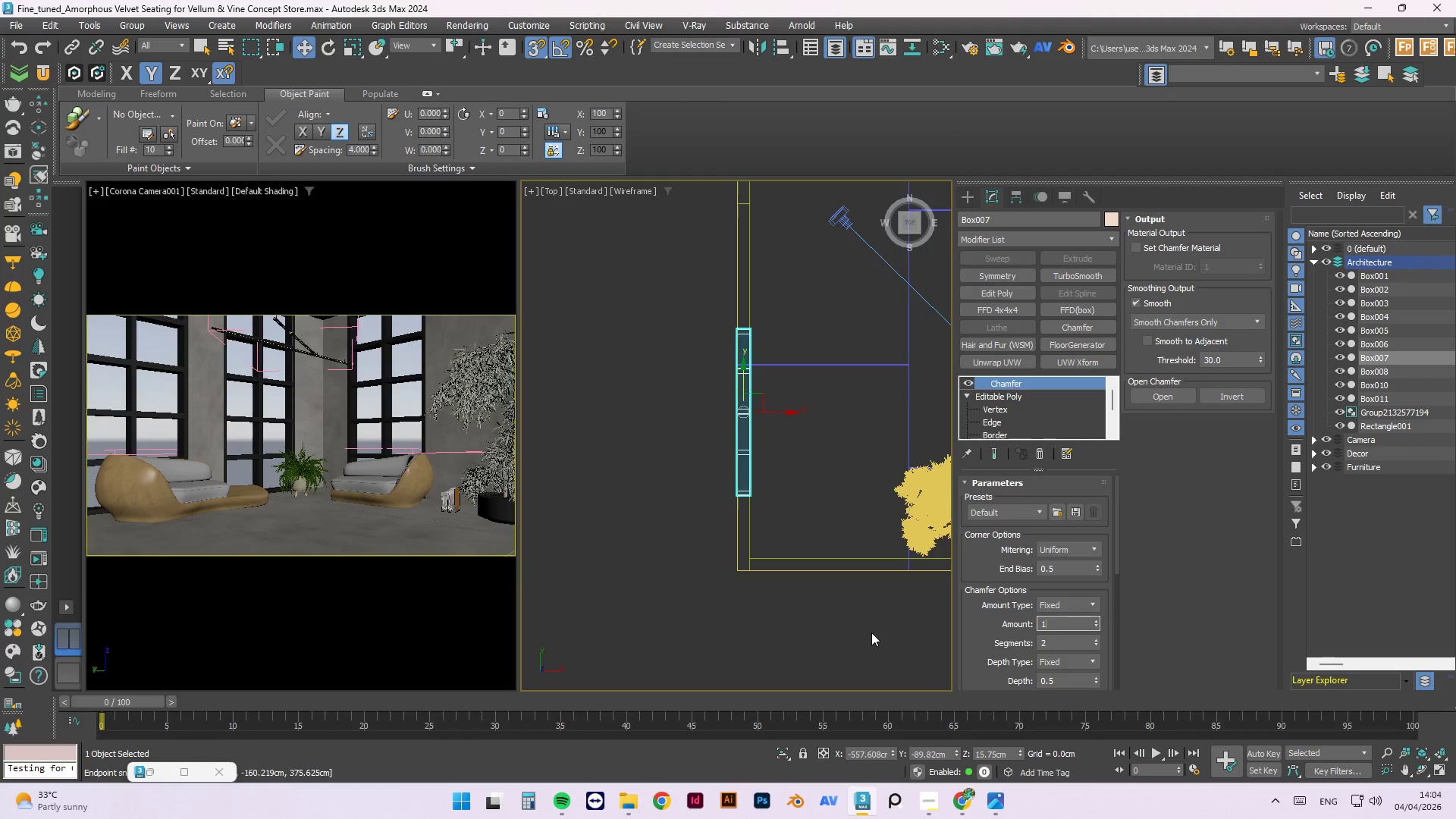 
key(NumpadEnter)
 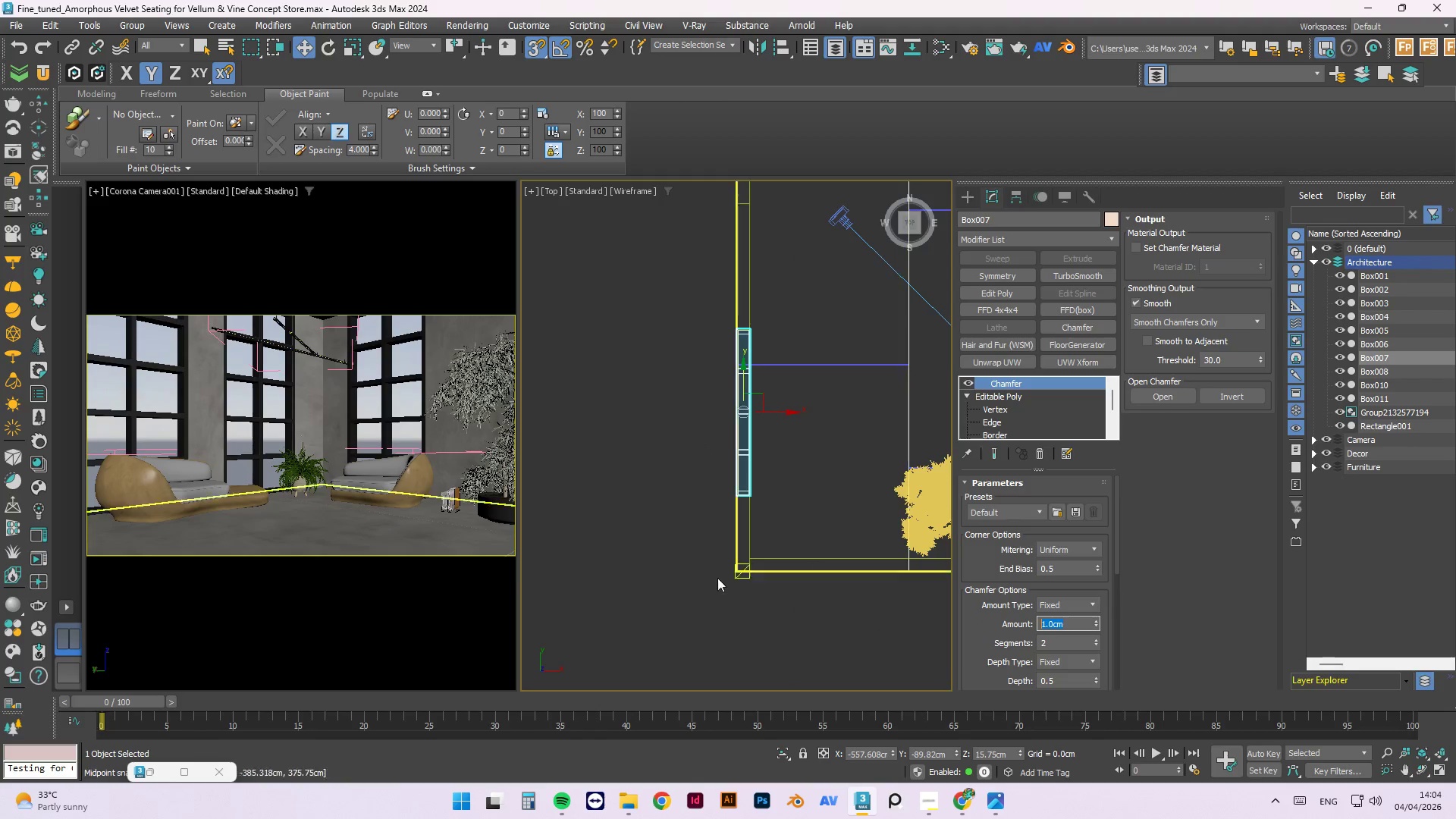 
left_click([662, 557])
 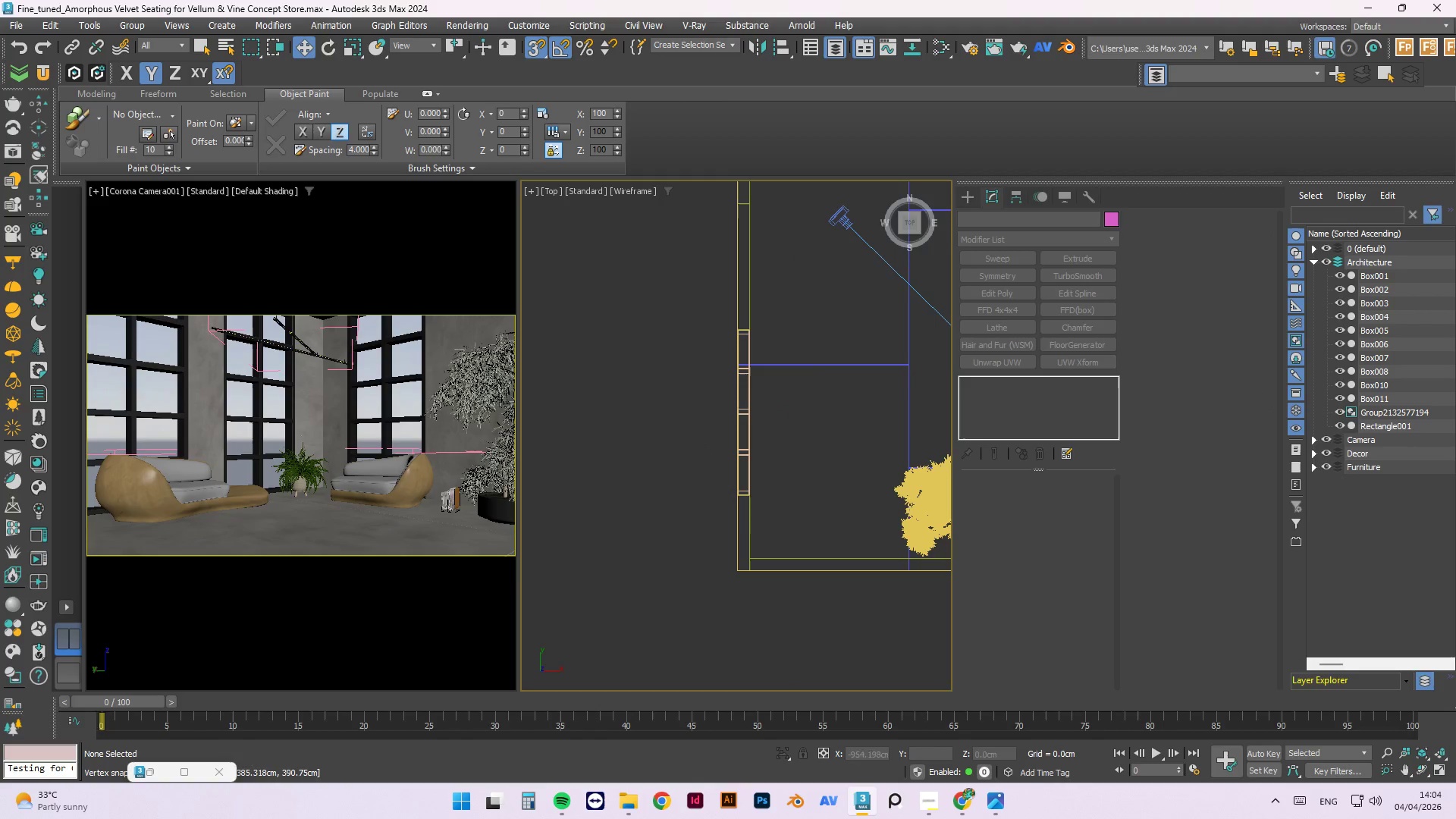 
scroll: coordinate [901, 485], scroll_direction: up, amount: 1.0
 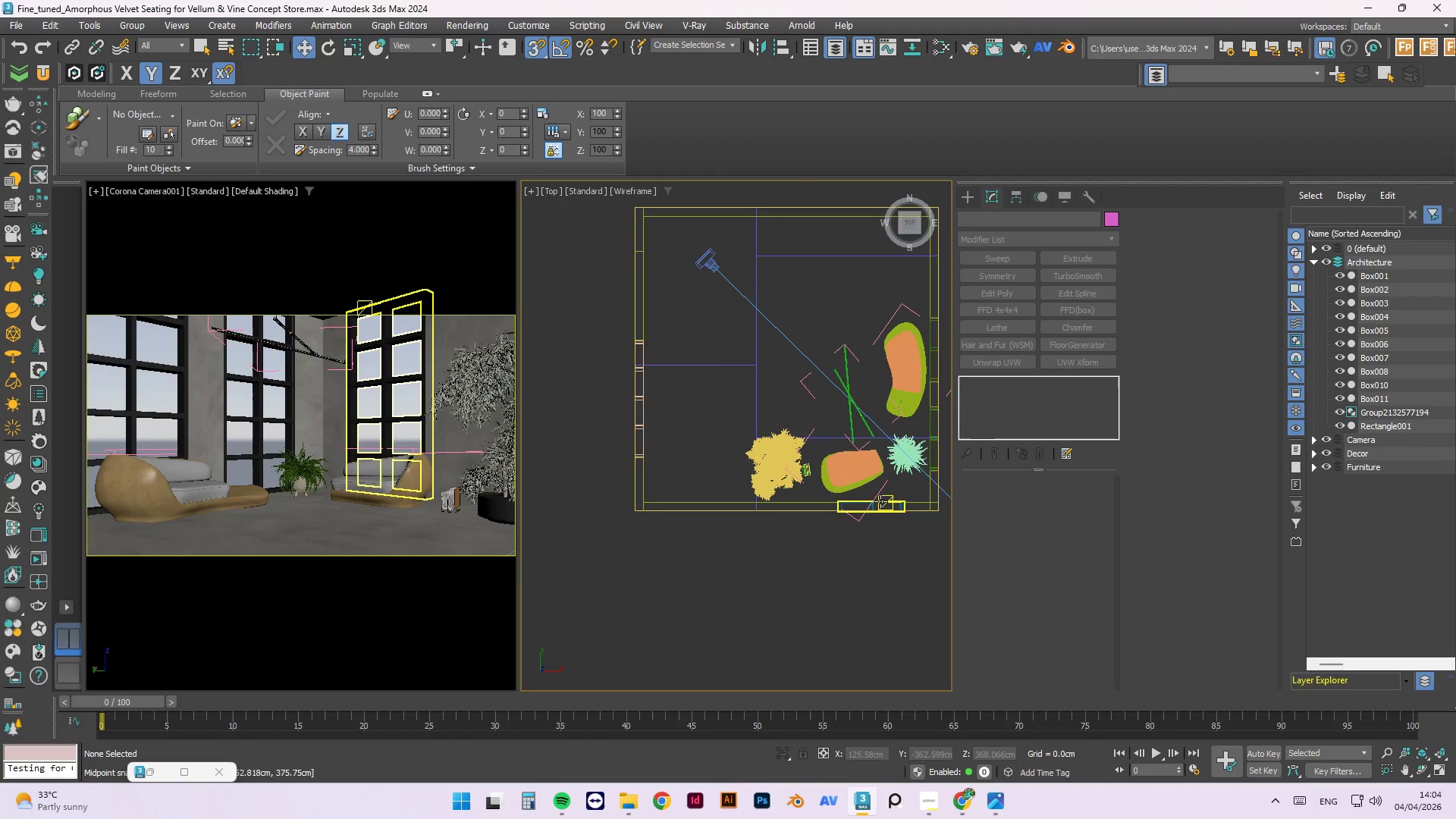 
left_click([880, 502])
 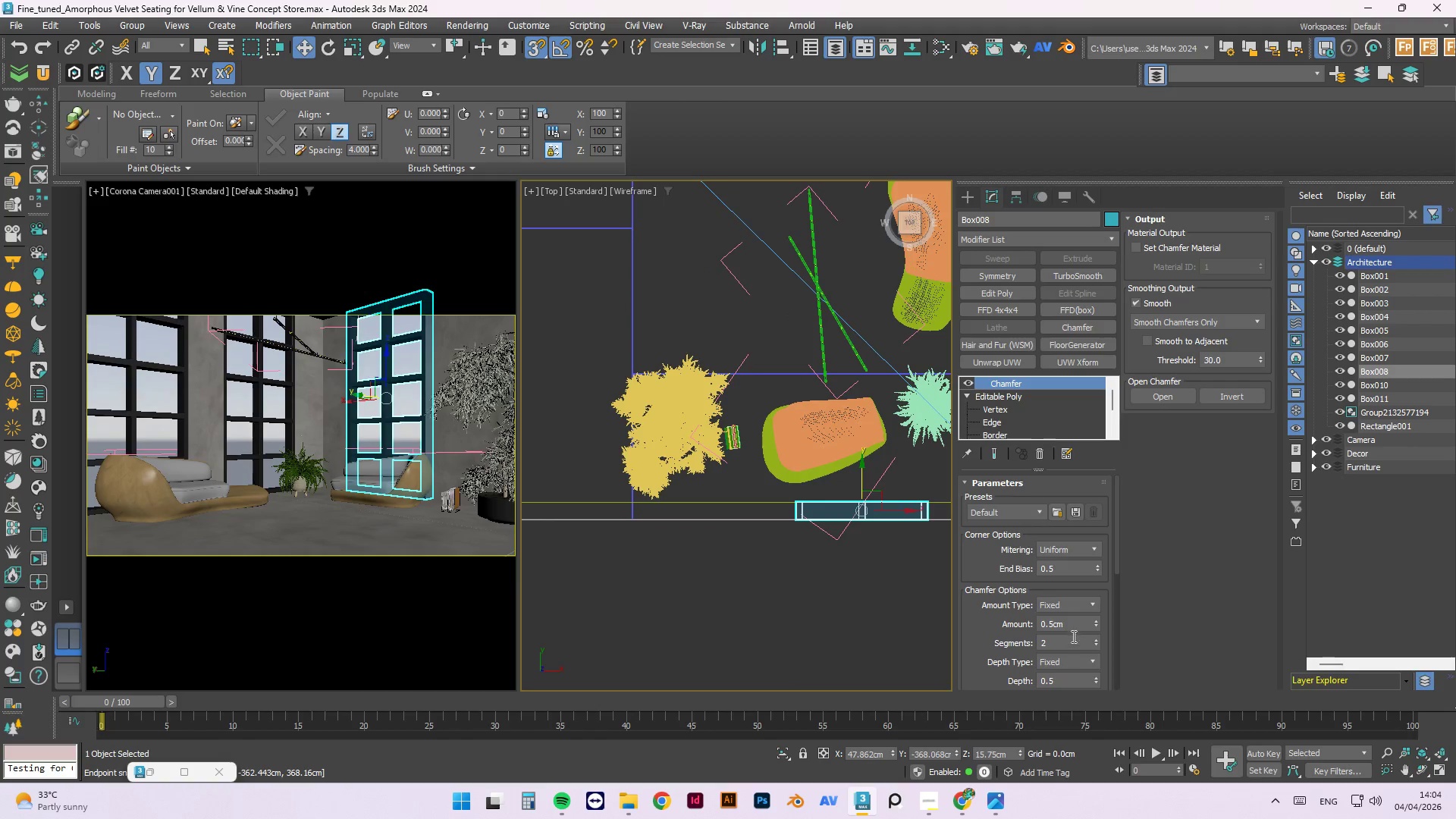 
scroll: coordinate [880, 502], scroll_direction: up, amount: 2.0
 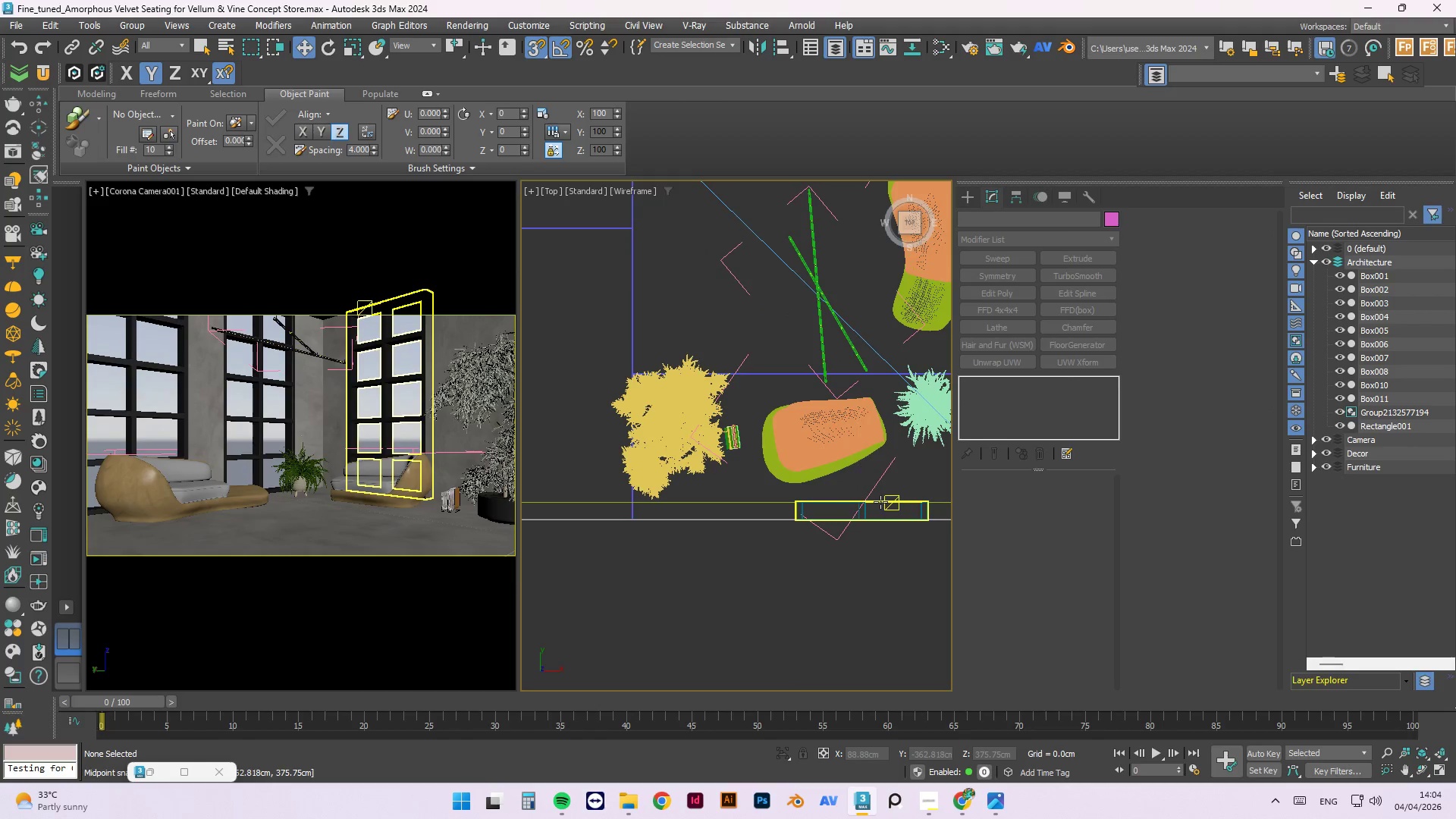 
left_click_drag(start_coordinate=[1072, 623], to_coordinate=[1015, 626])
 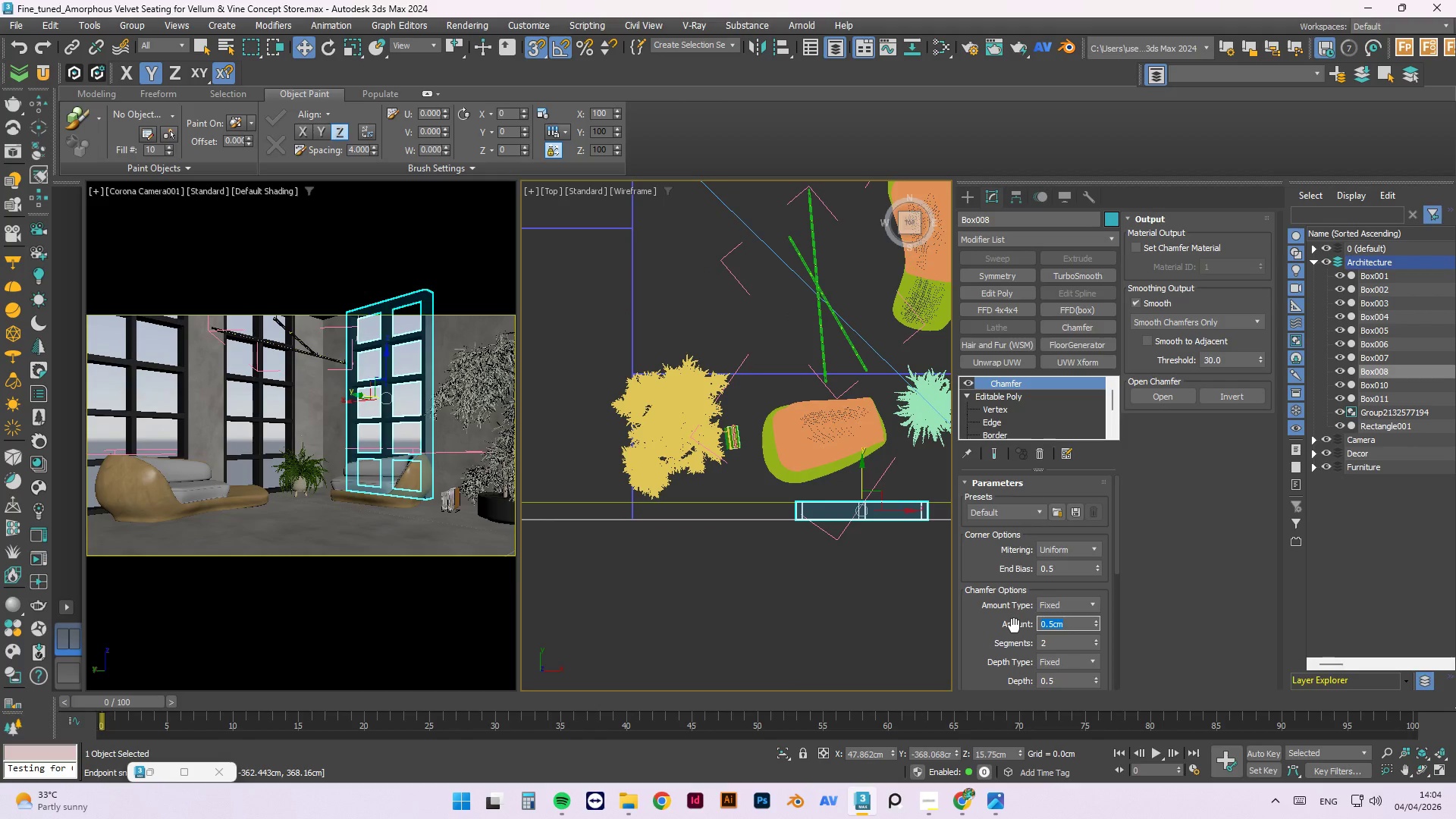 
key(Numpad1)
 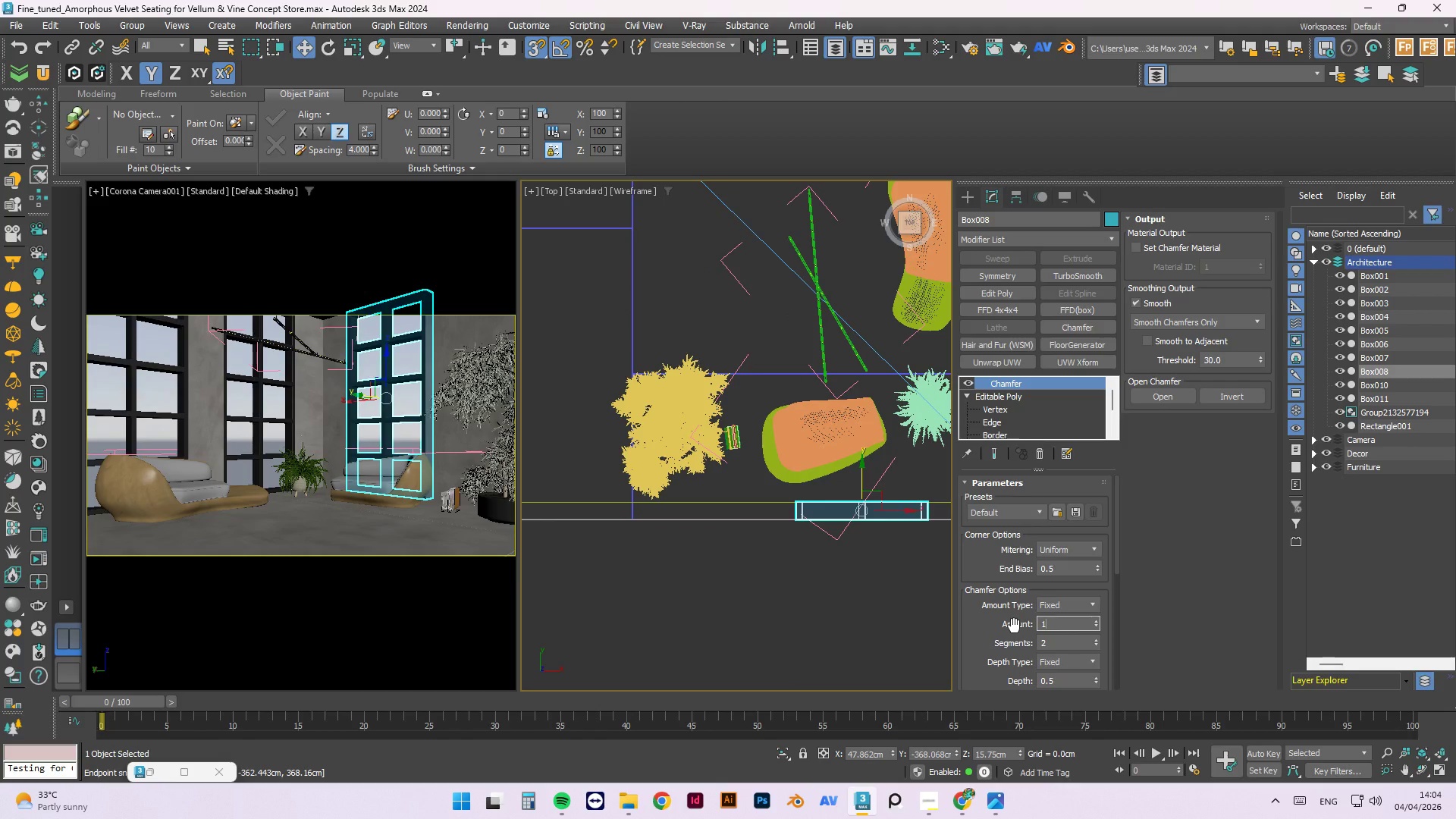 
key(NumpadEnter)
 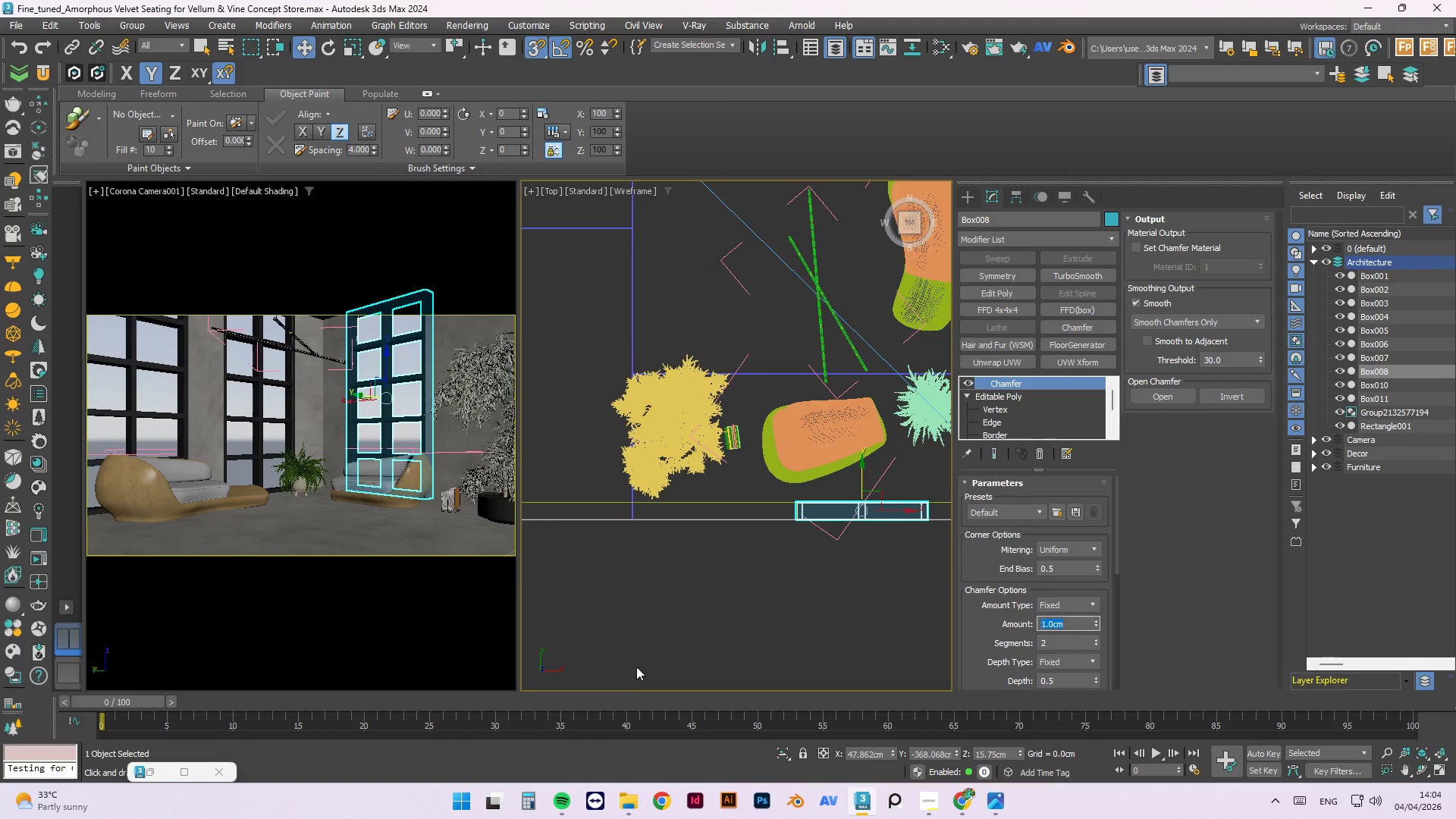 
left_click([636, 648])
 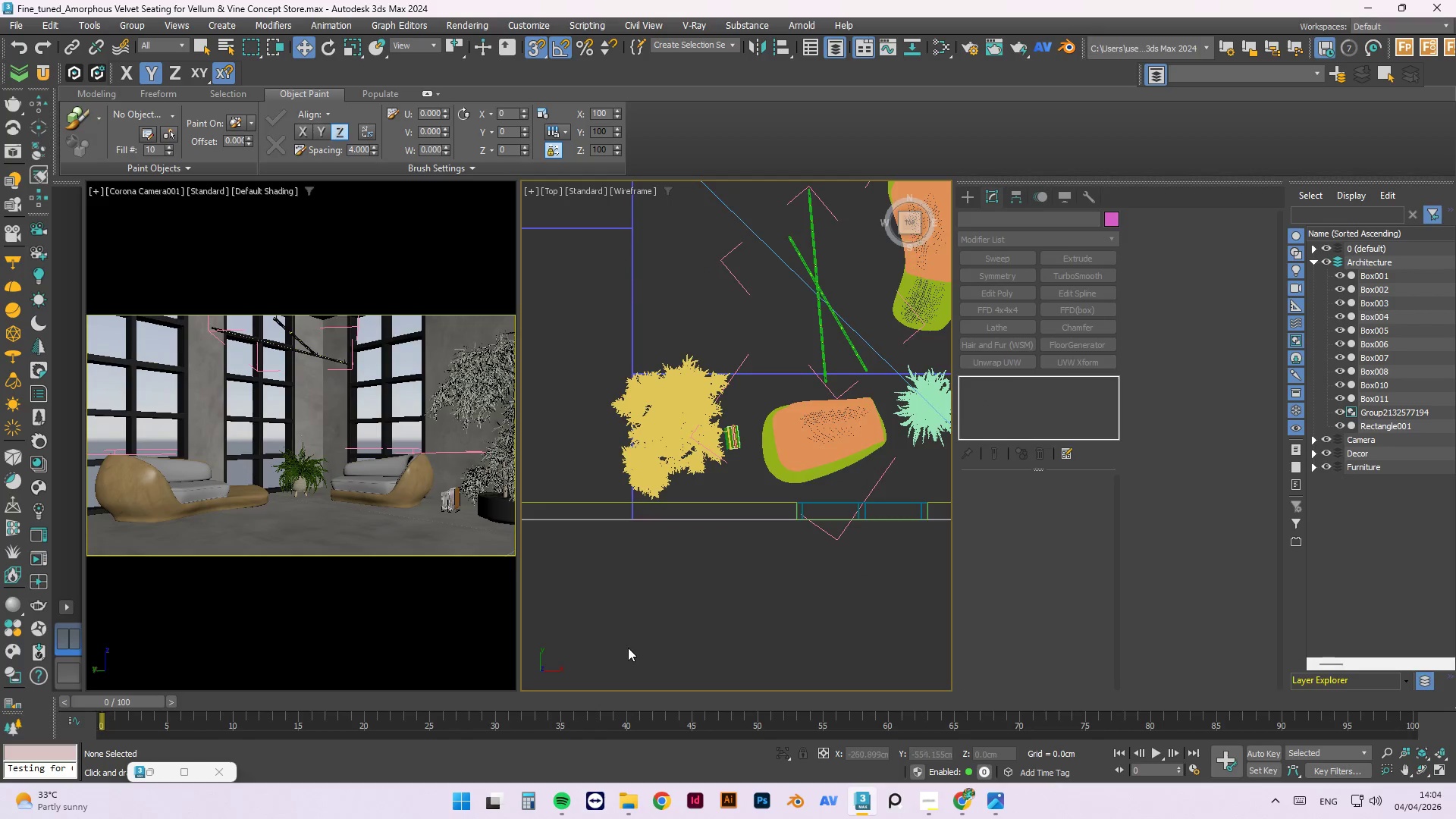 
scroll: coordinate [806, 504], scroll_direction: up, amount: 3.0
 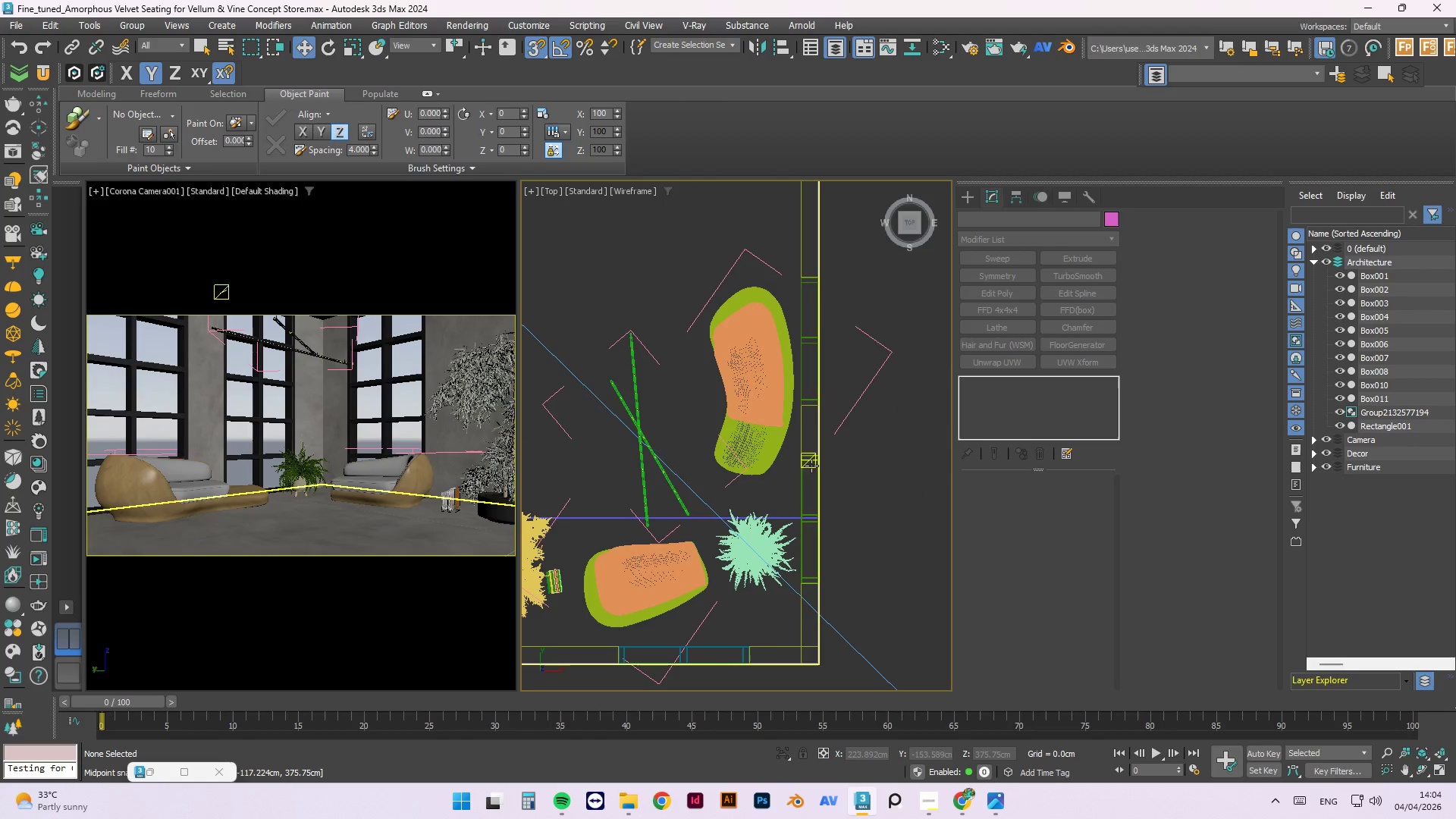 
left_click([811, 463])
 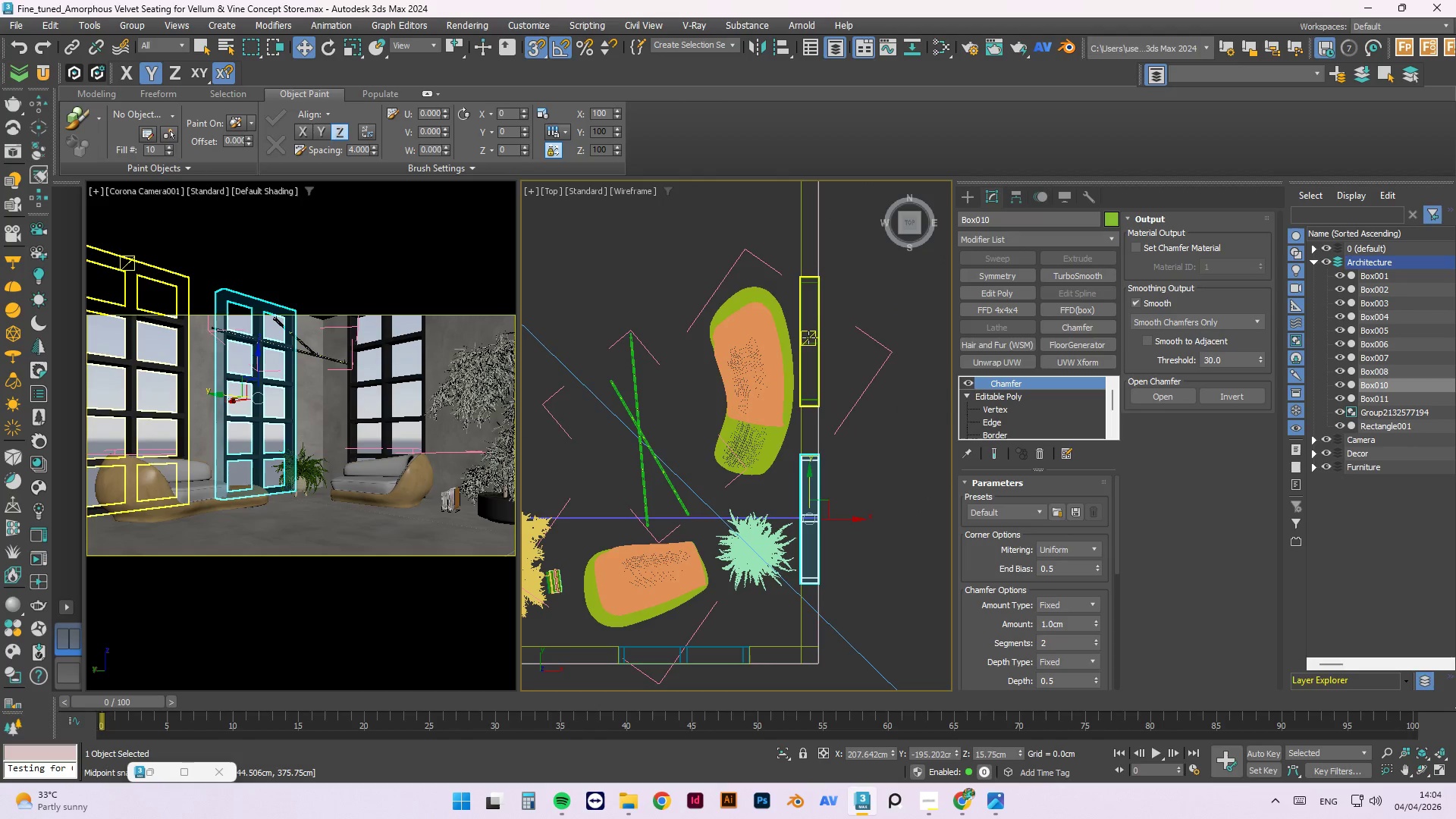 
left_click([808, 338])
 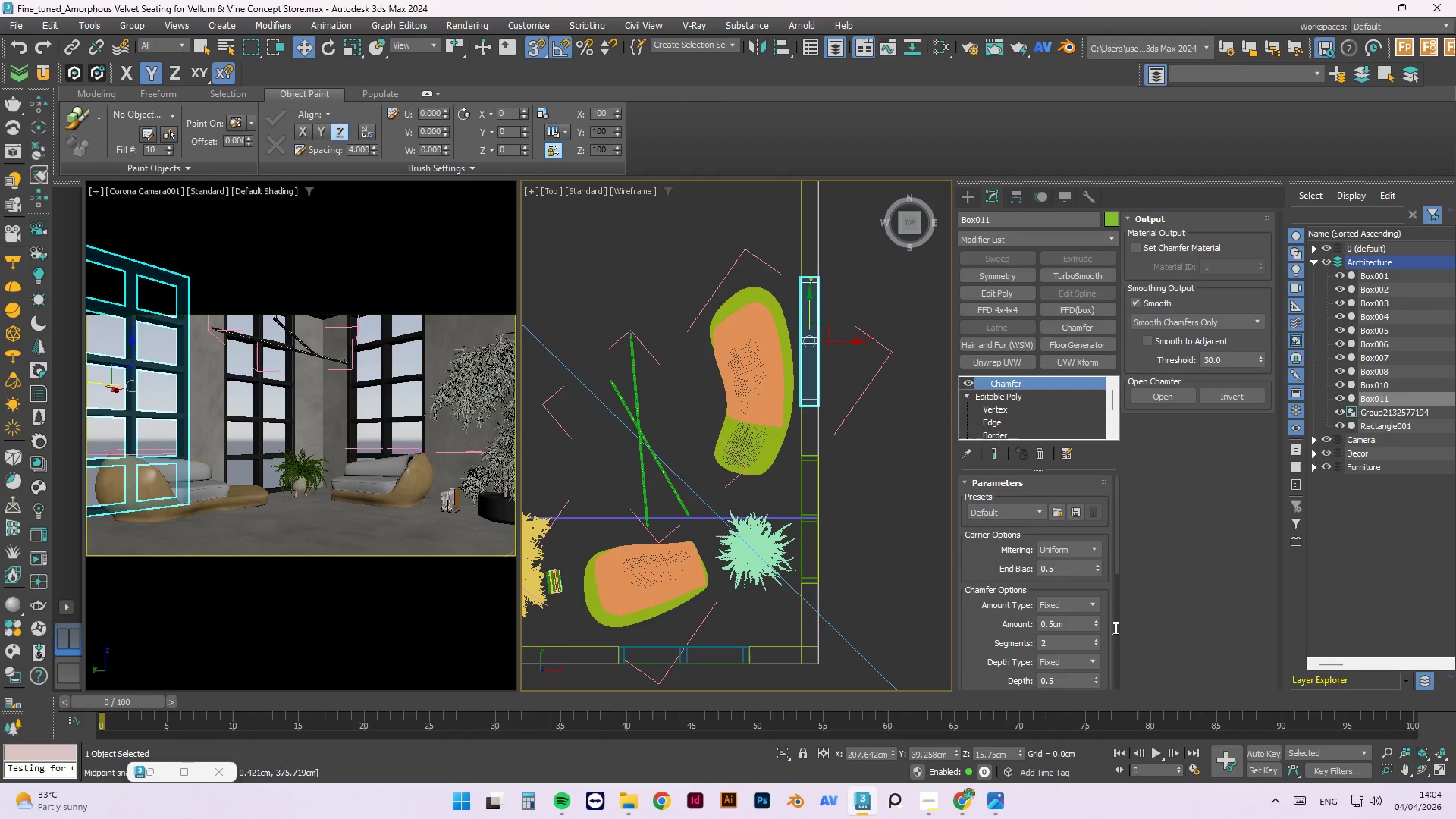 
left_click_drag(start_coordinate=[1072, 625], to_coordinate=[1001, 624])
 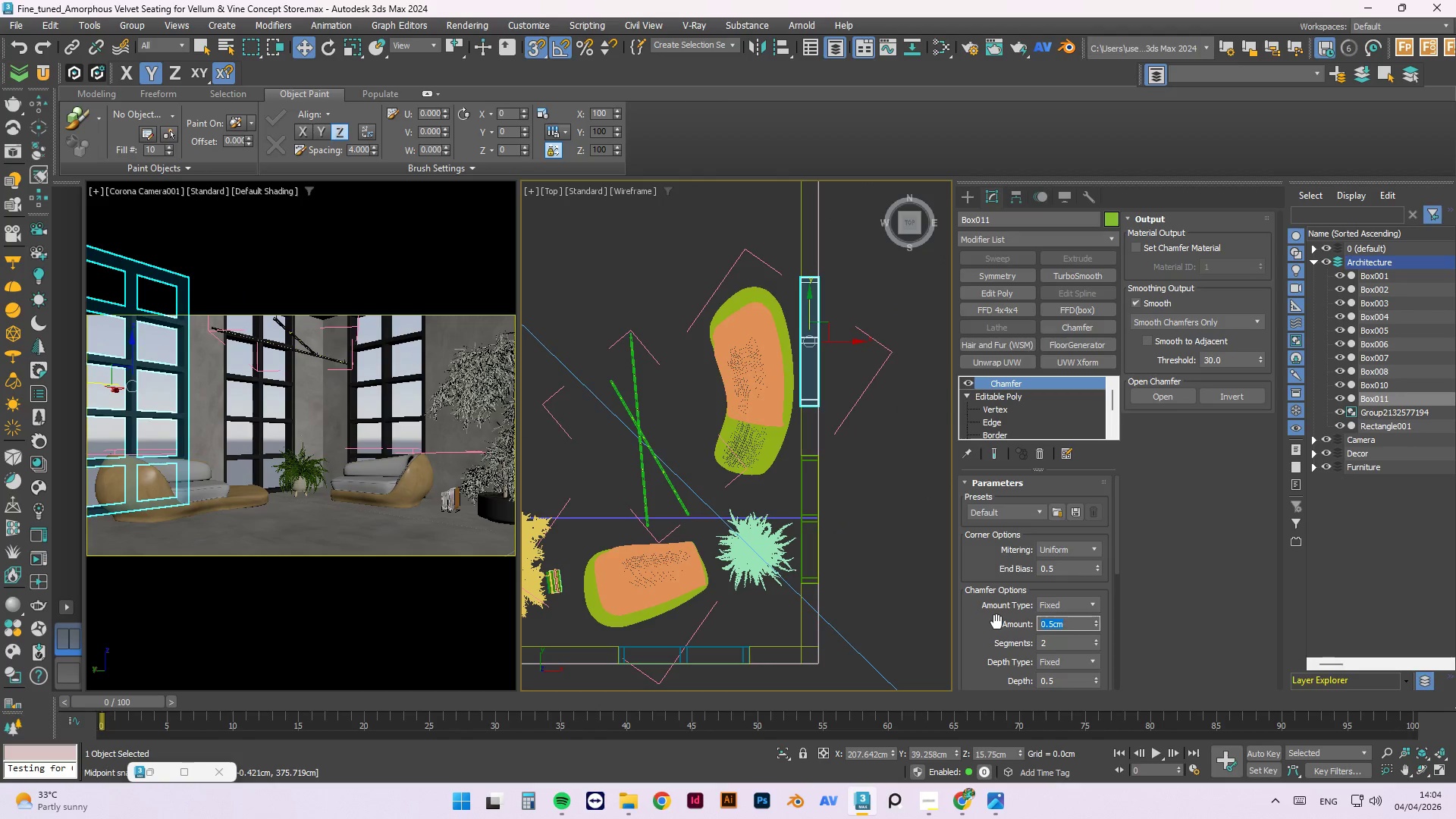 
key(Numpad1)
 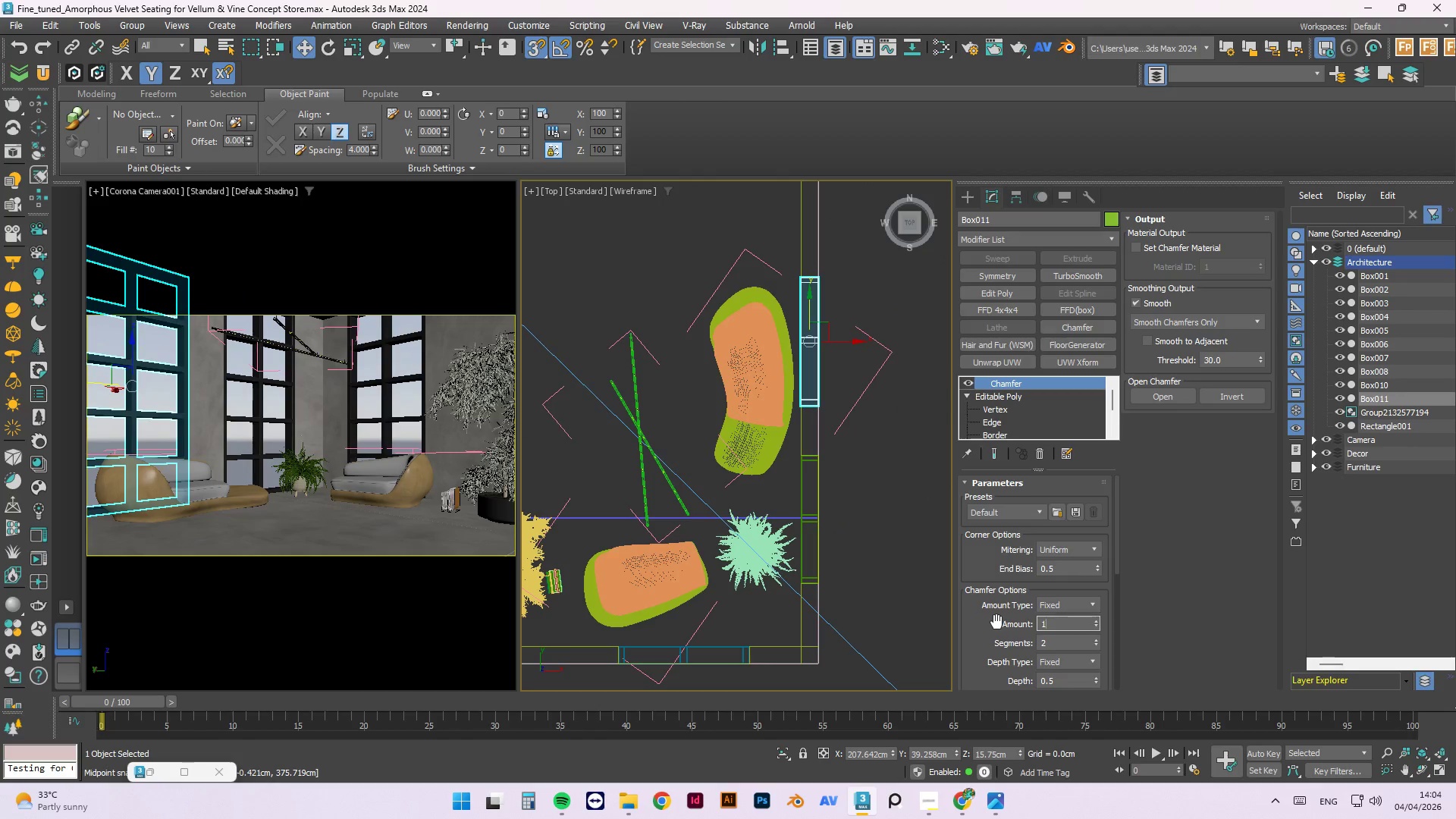 
key(NumpadEnter)
 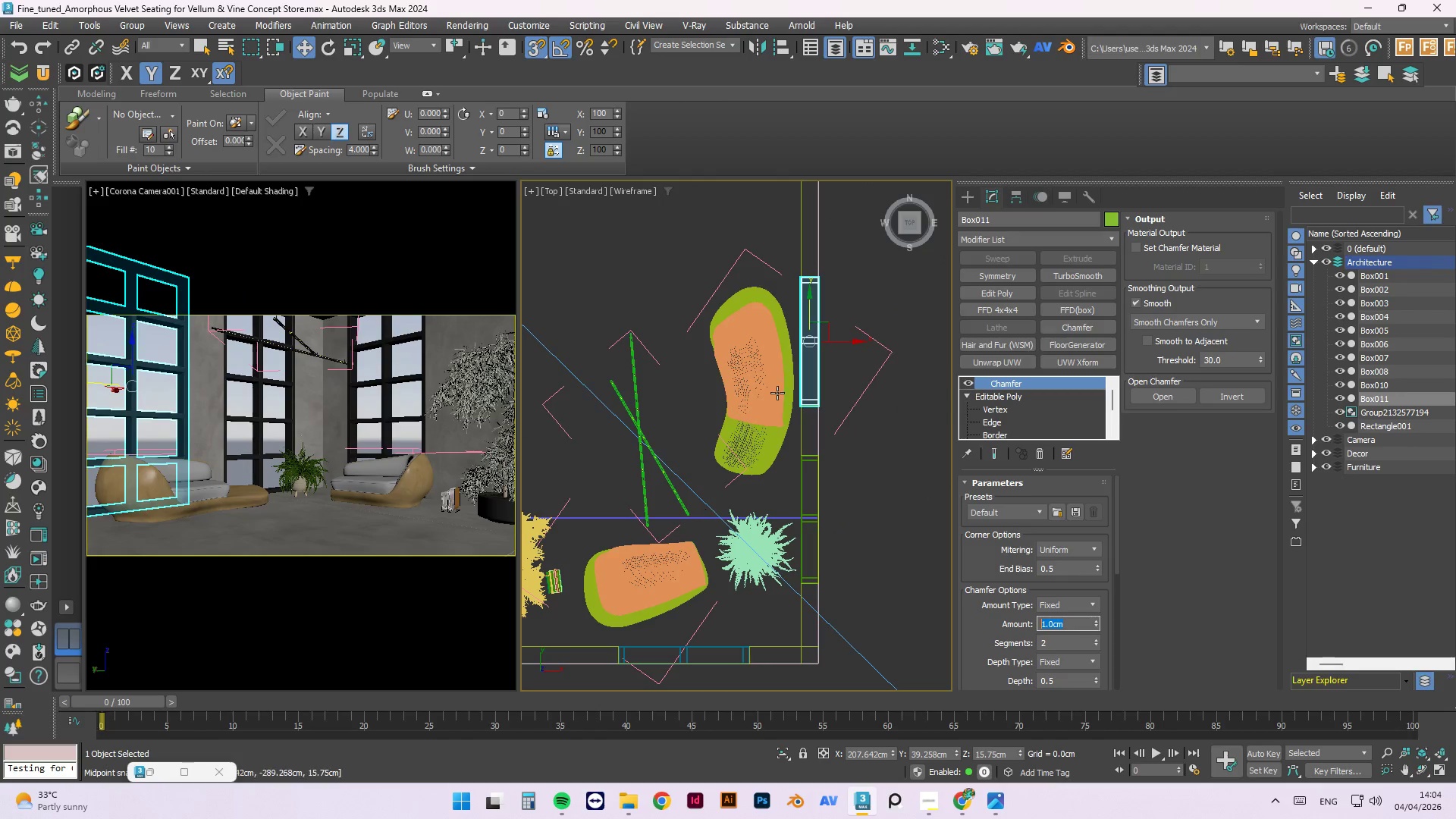 
scroll: coordinate [803, 390], scroll_direction: down, amount: 1.0
 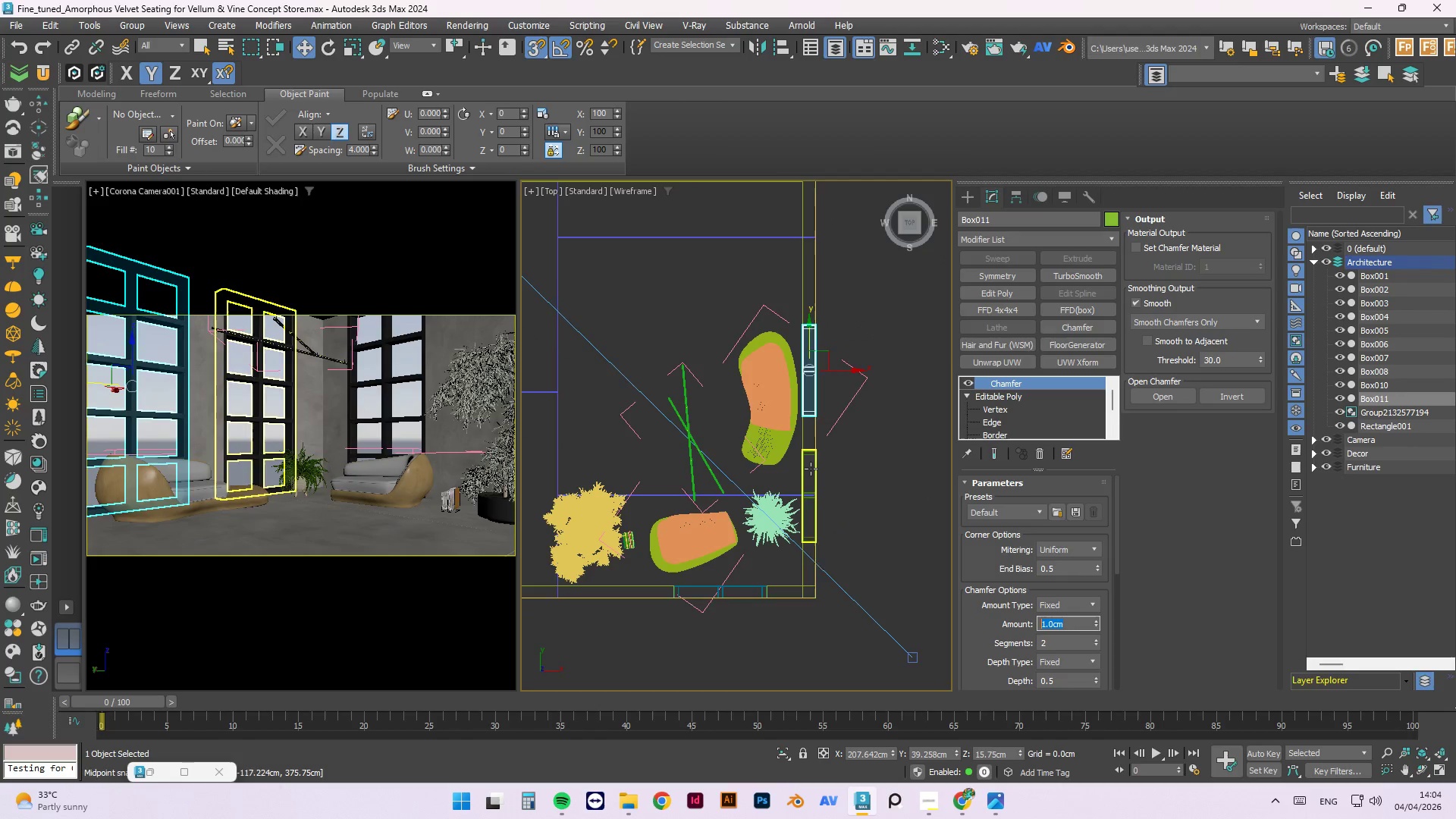 
scroll: coordinate [808, 462], scroll_direction: up, amount: 3.0
 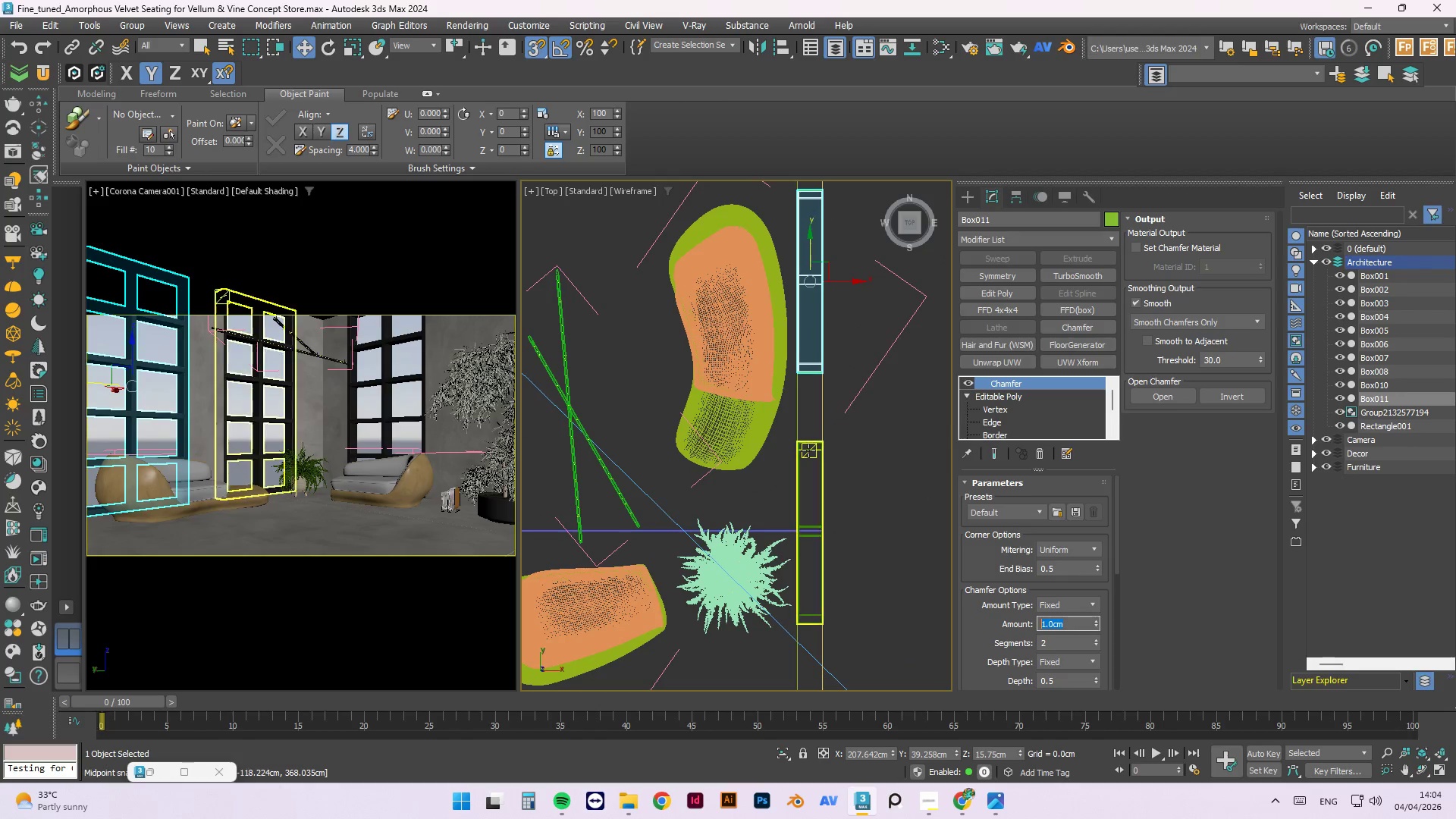 
left_click([808, 450])
 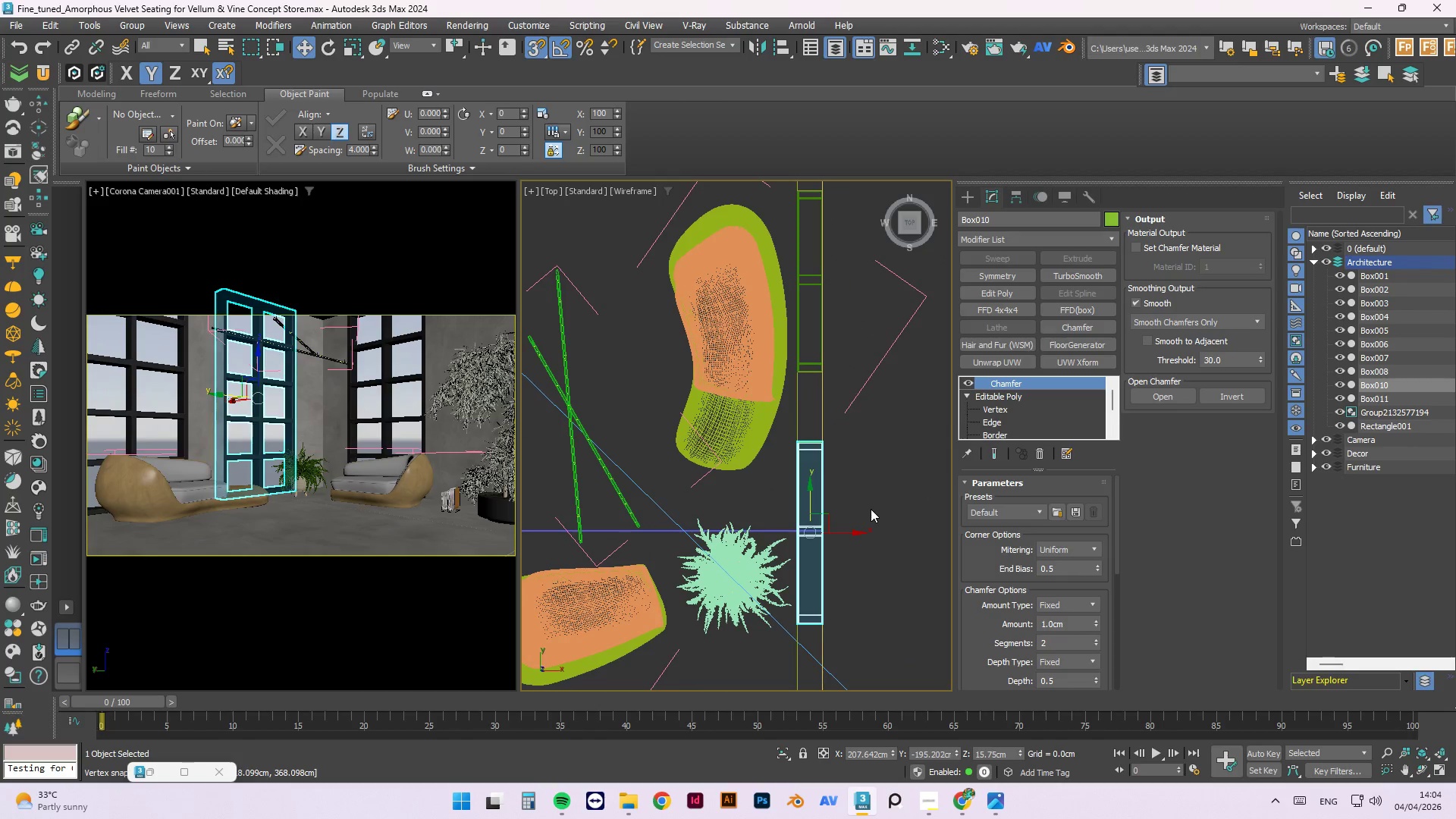 
scroll: coordinate [815, 554], scroll_direction: down, amount: 1.0
 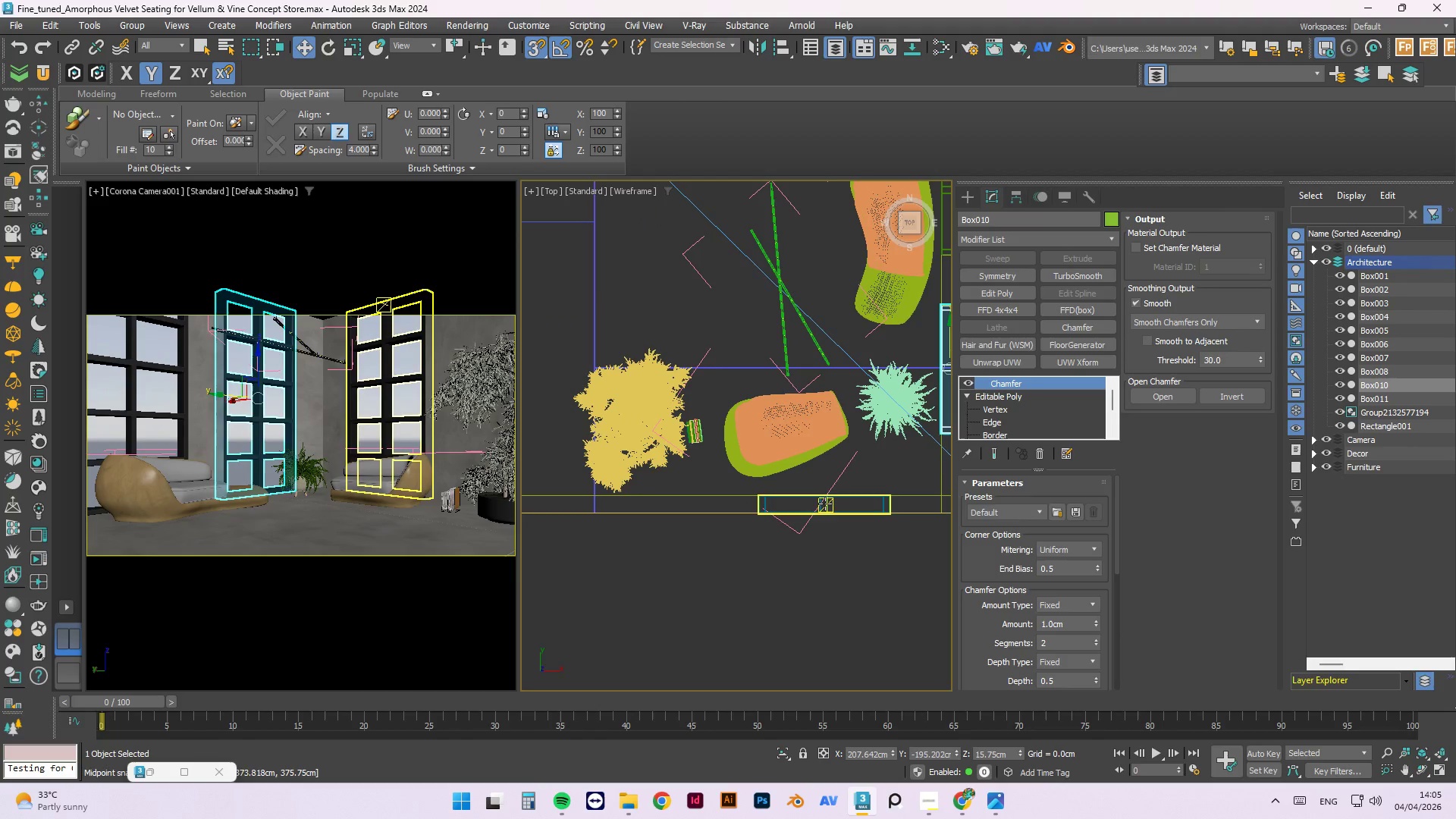 
left_click([825, 504])
 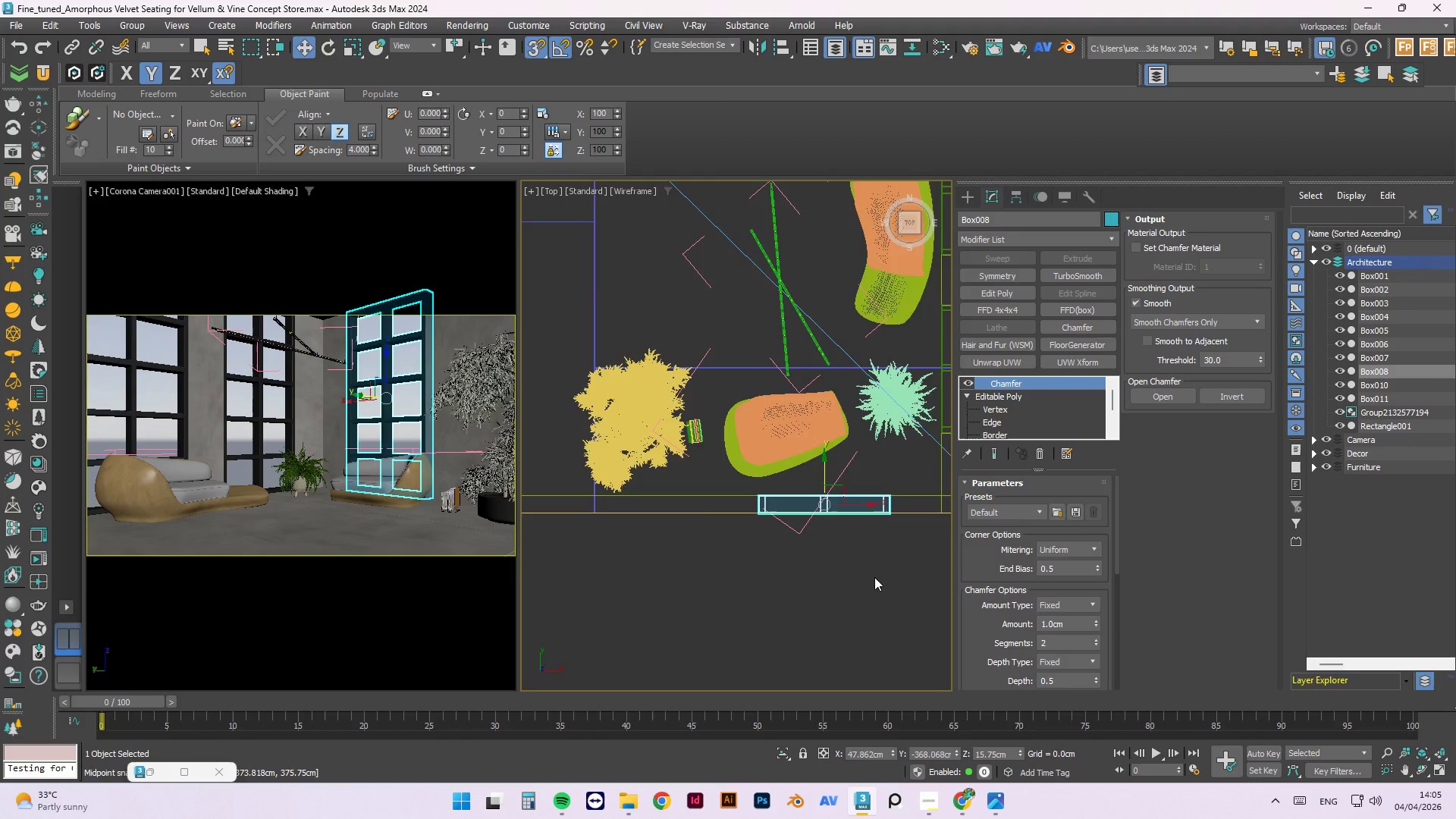 
scroll: coordinate [874, 577], scroll_direction: down, amount: 2.0
 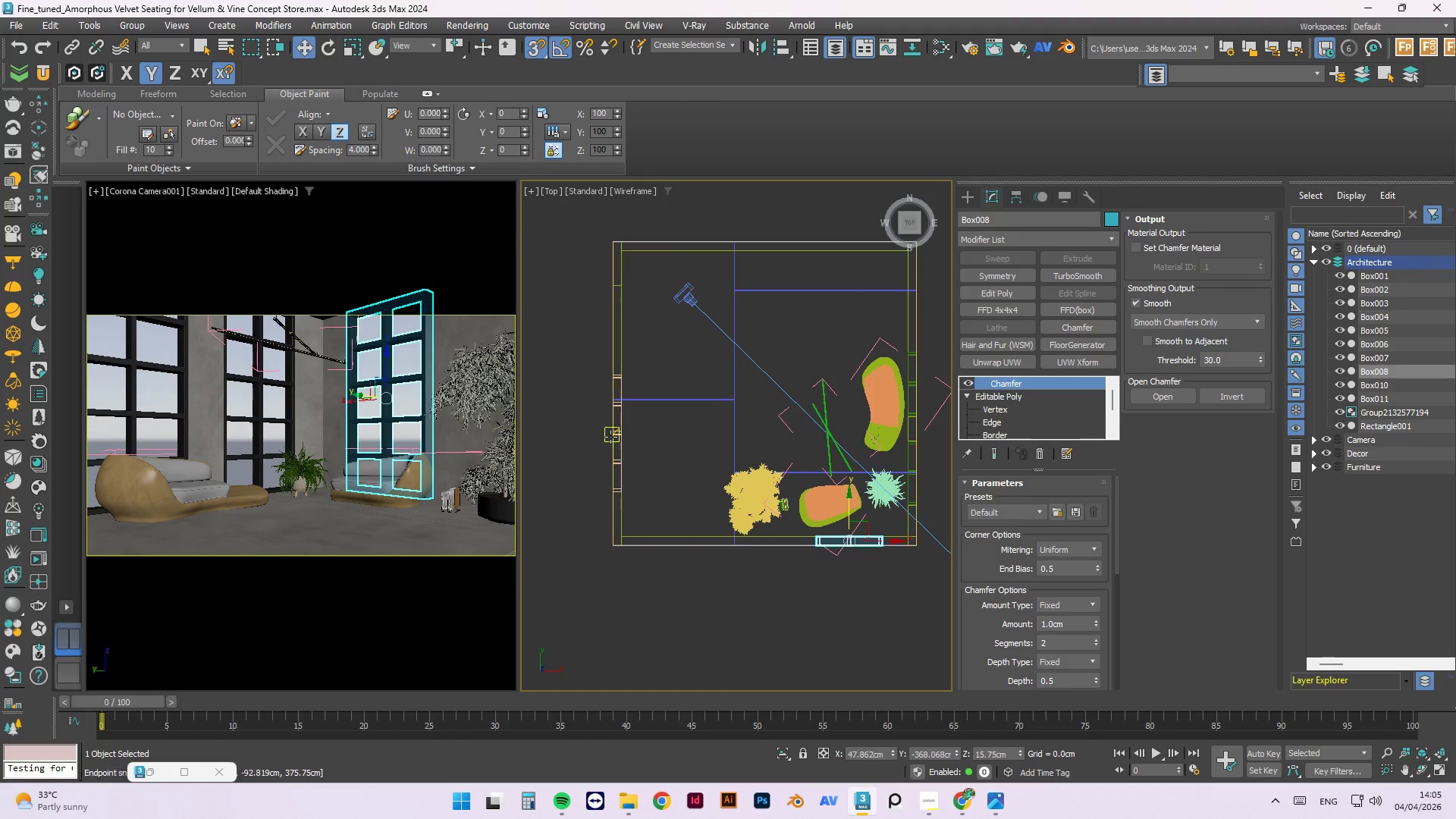 
left_click([617, 437])
 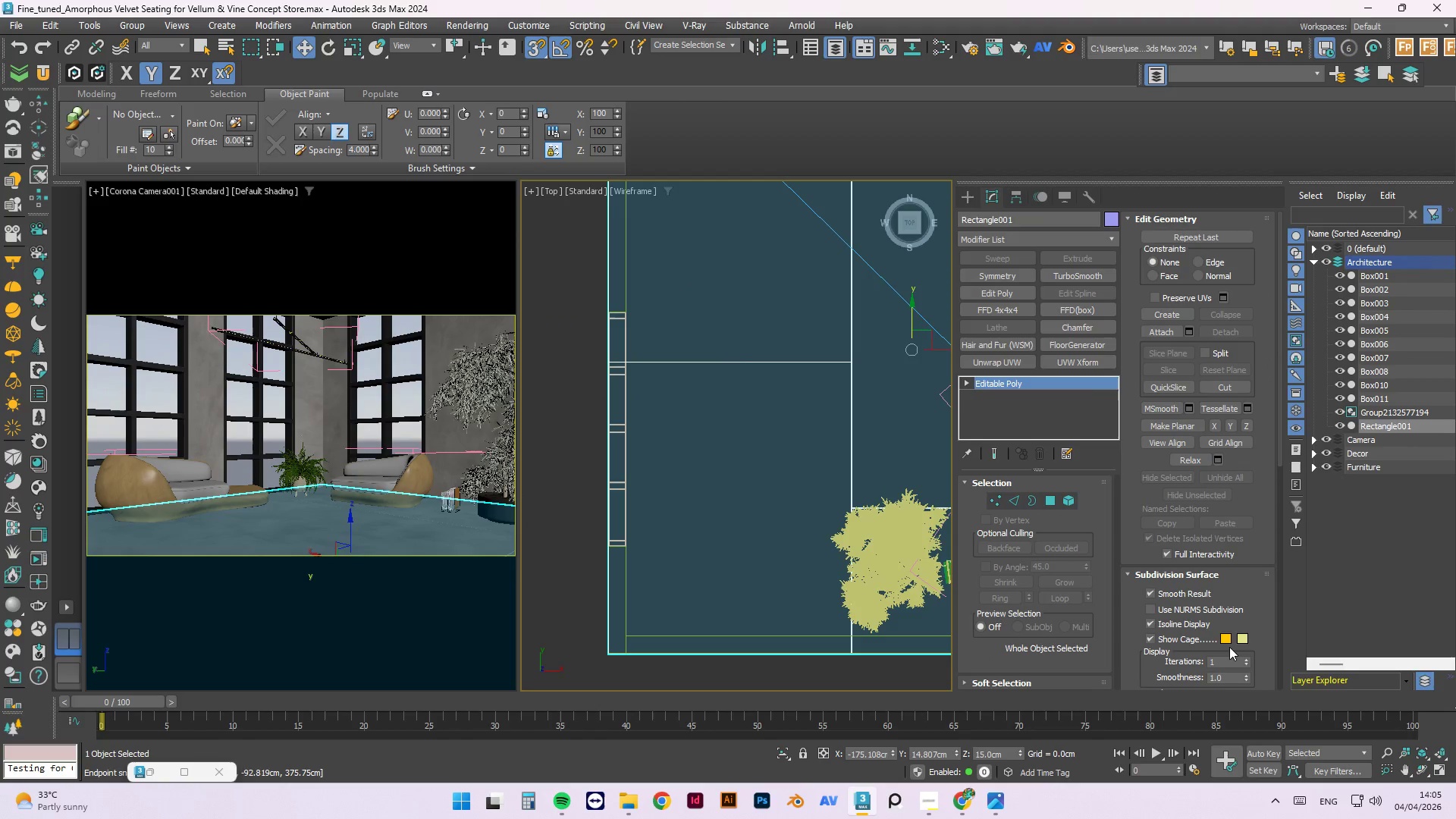 
scroll: coordinate [617, 437], scroll_direction: up, amount: 2.0
 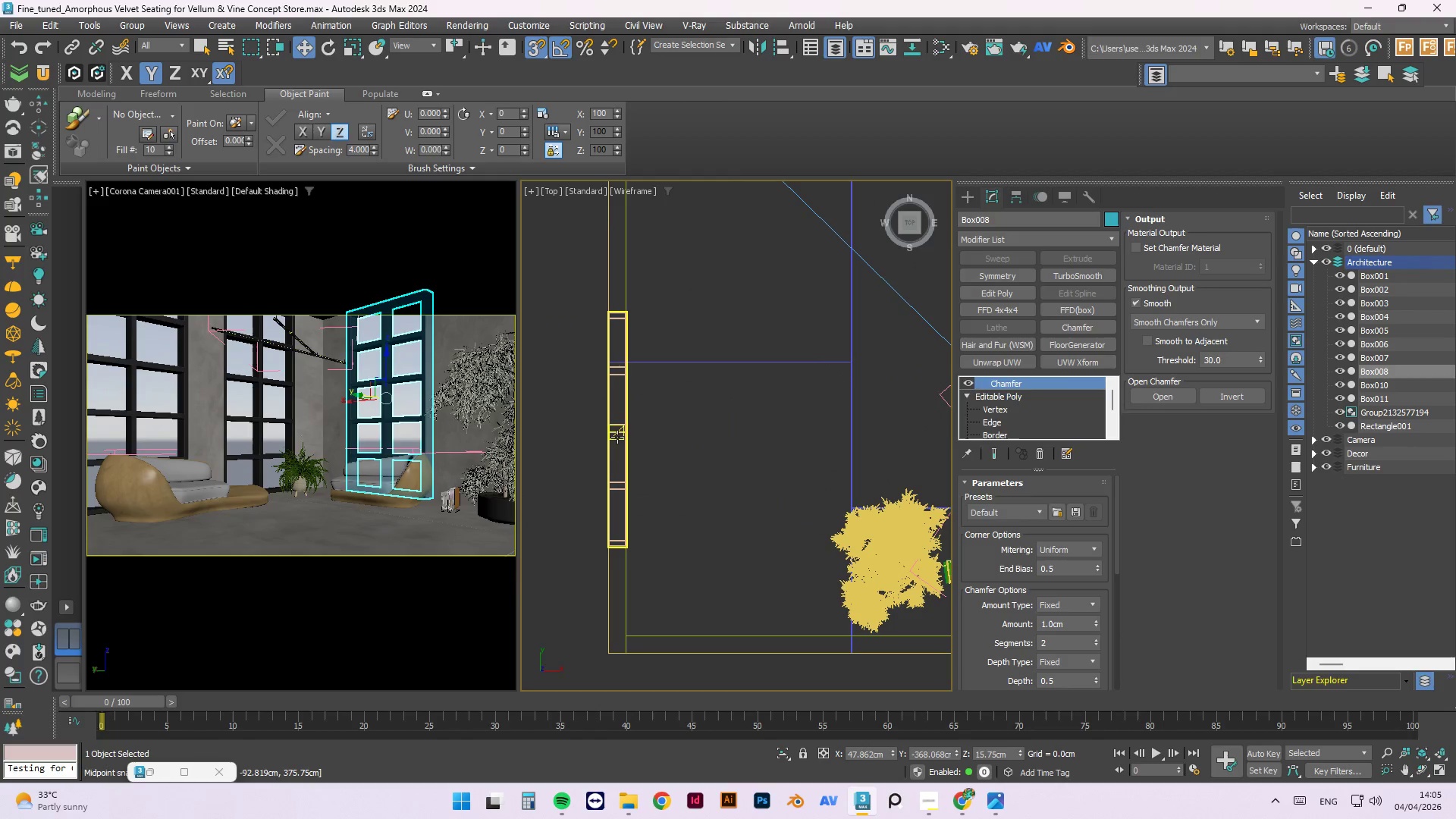 
scroll: coordinate [667, 396], scroll_direction: down, amount: 2.0
 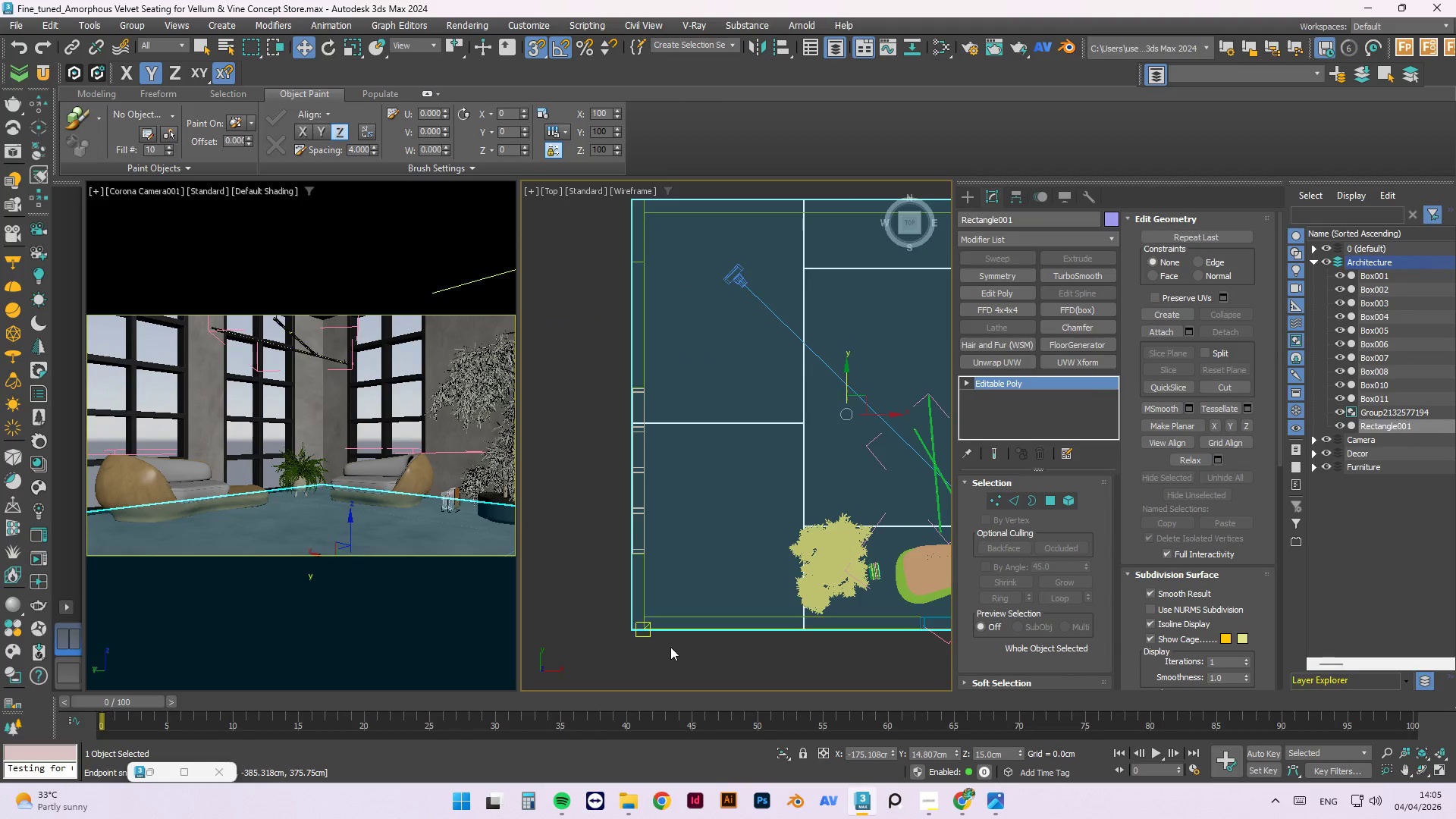 
left_click([670, 647])
 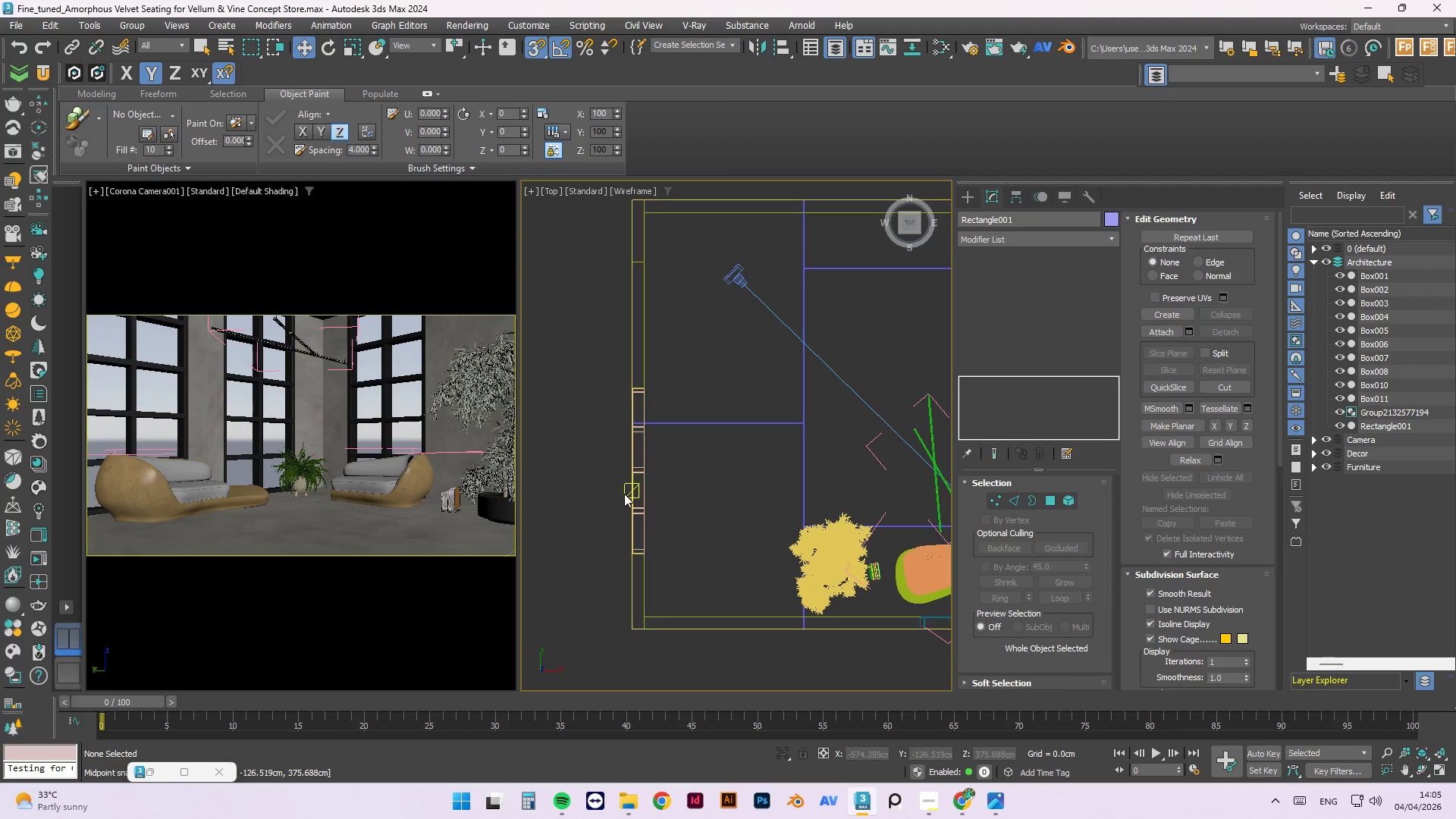 
scroll: coordinate [624, 494], scroll_direction: up, amount: 2.0
 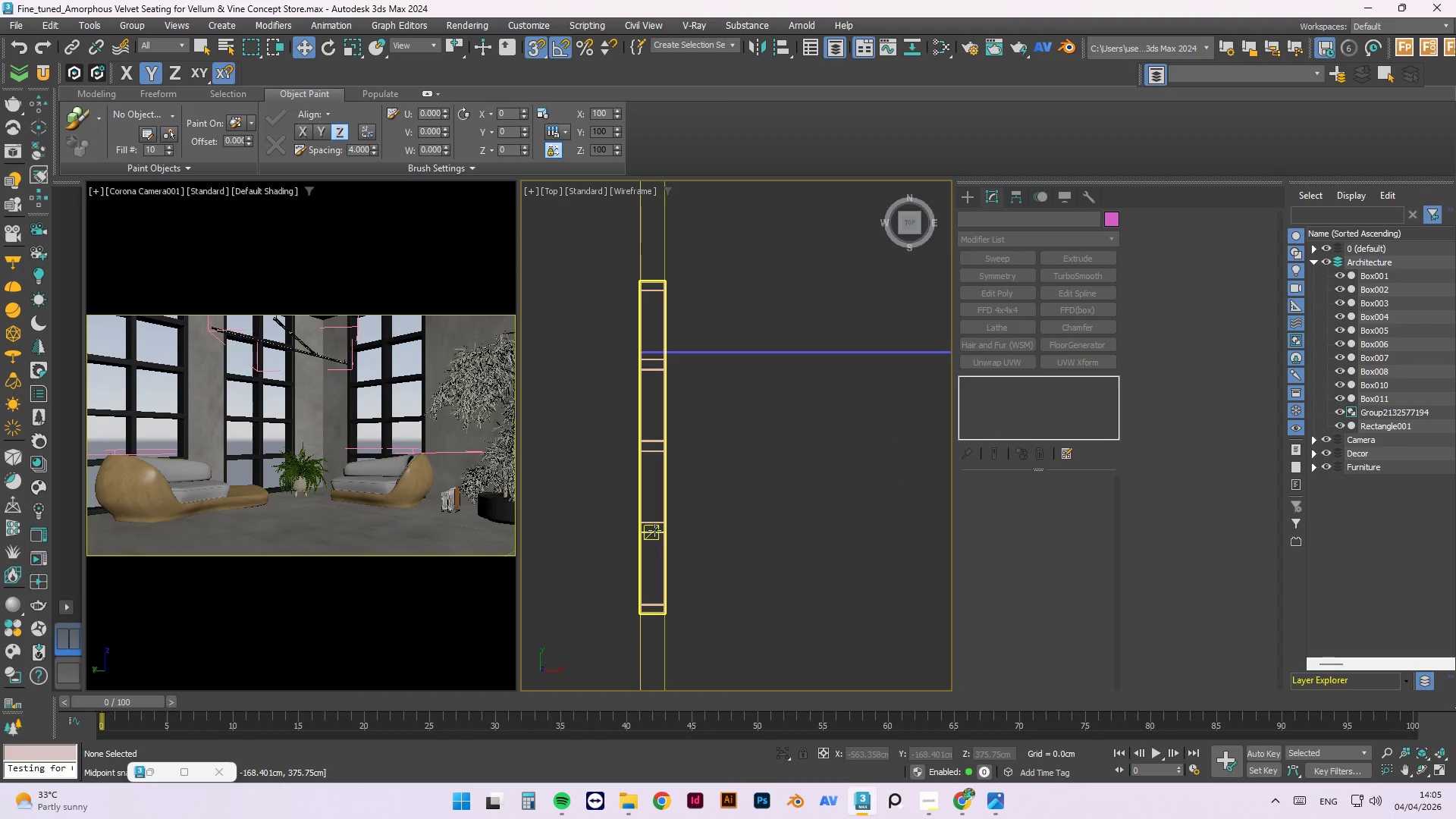 
left_click([654, 529])
 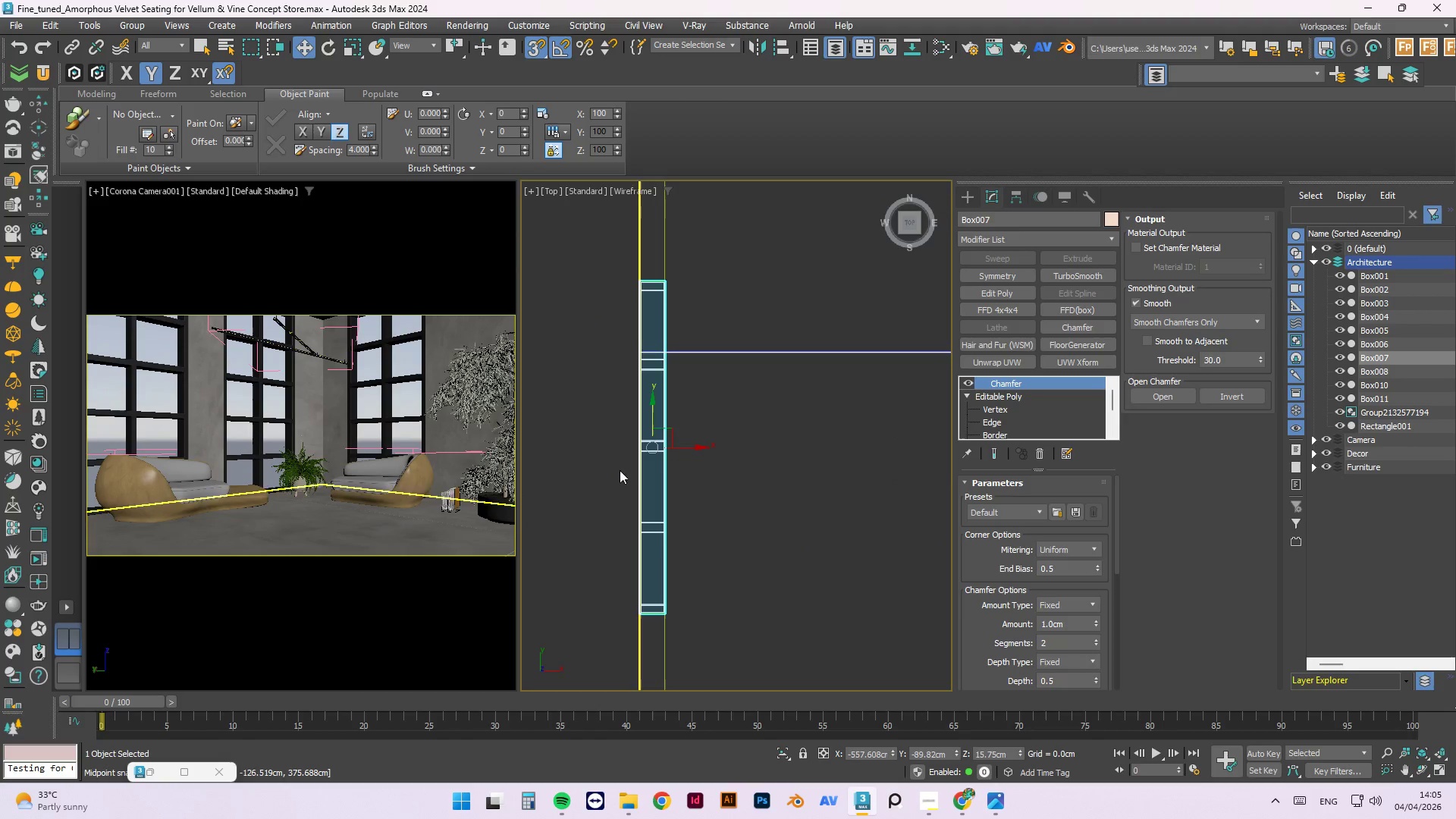 
scroll: coordinate [598, 439], scroll_direction: down, amount: 3.0
 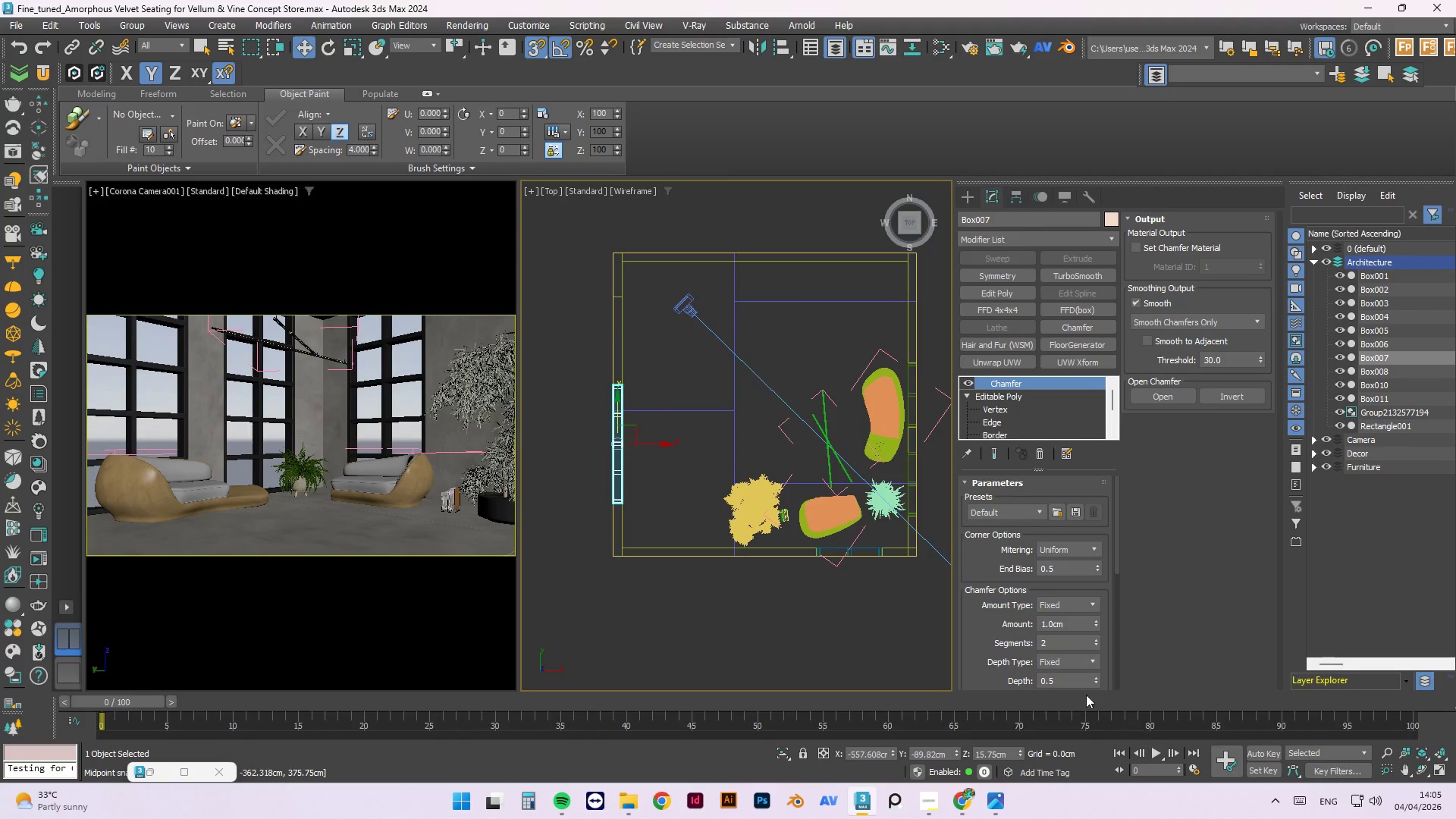 
left_click([783, 617])
 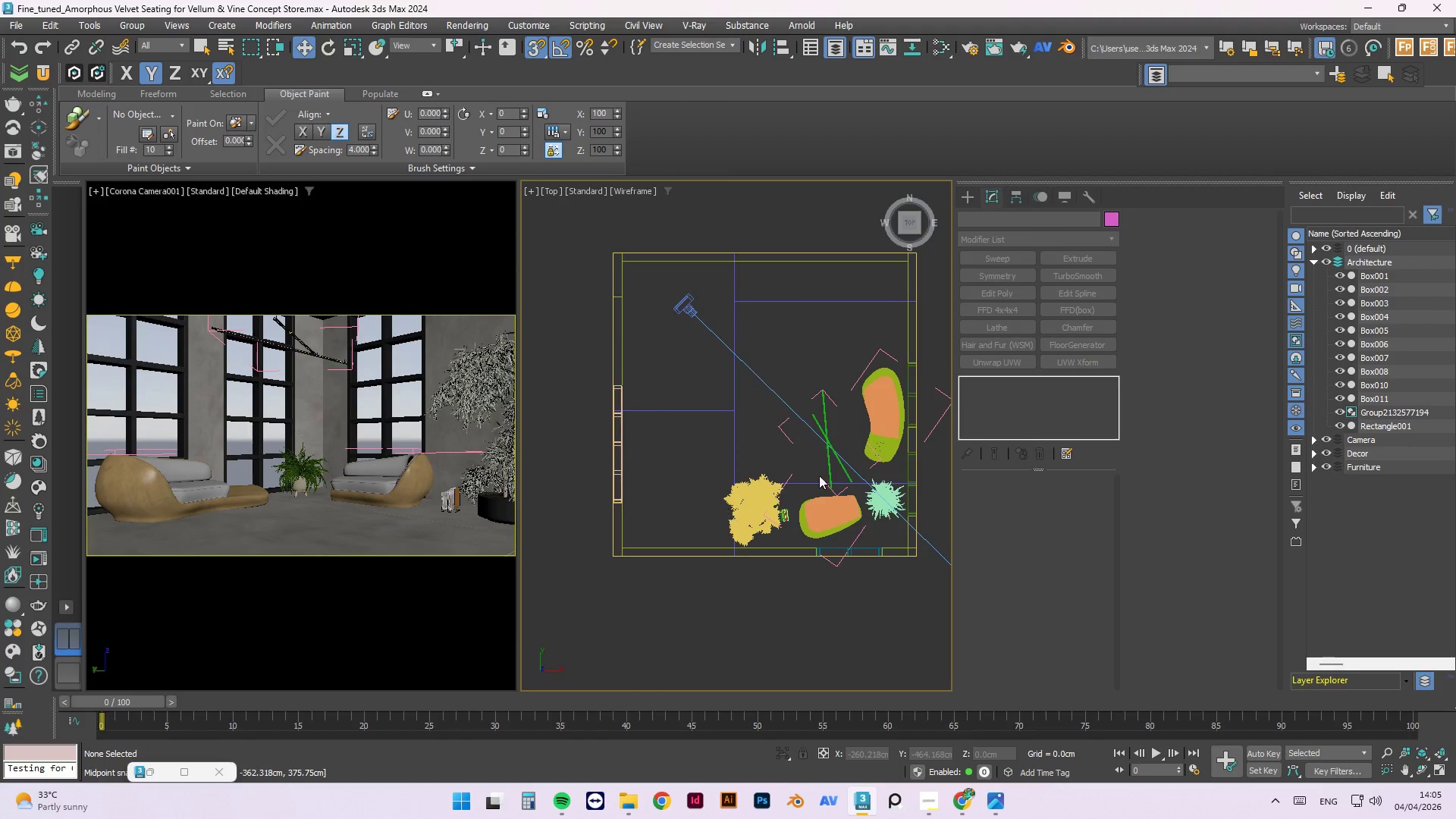 
scroll: coordinate [878, 507], scroll_direction: up, amount: 2.0
 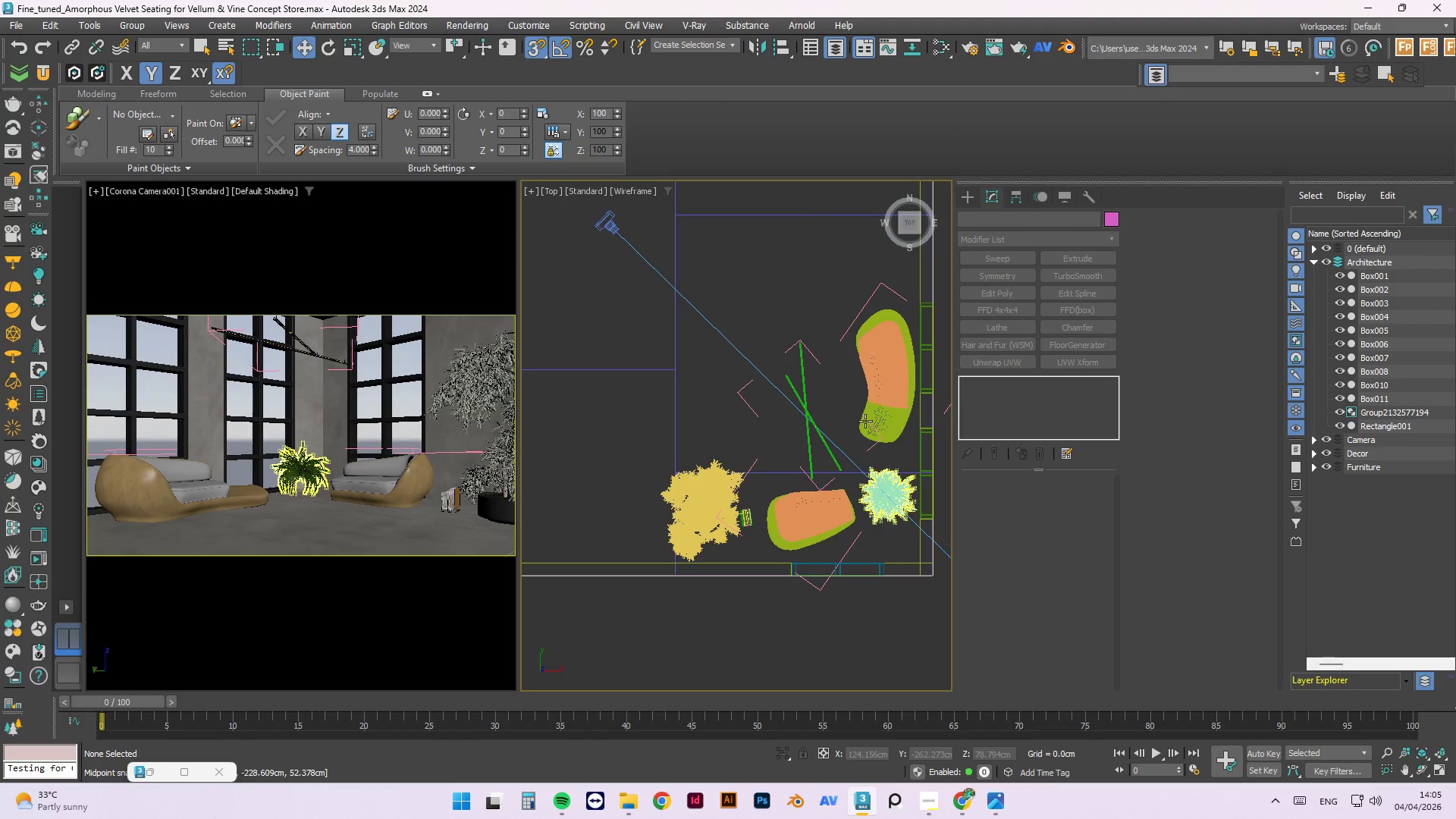 
left_click([889, 414])
 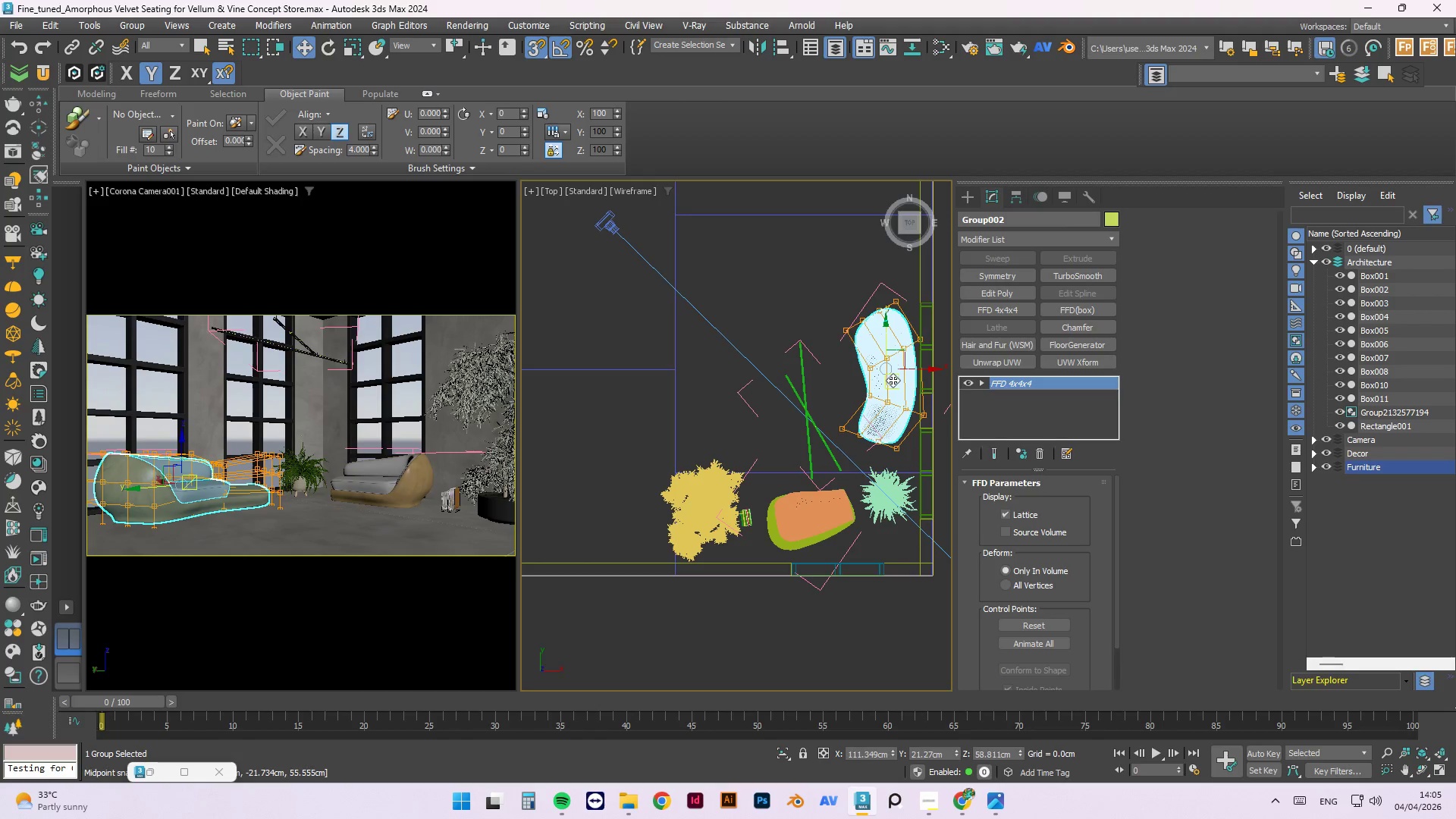 
key(E)
 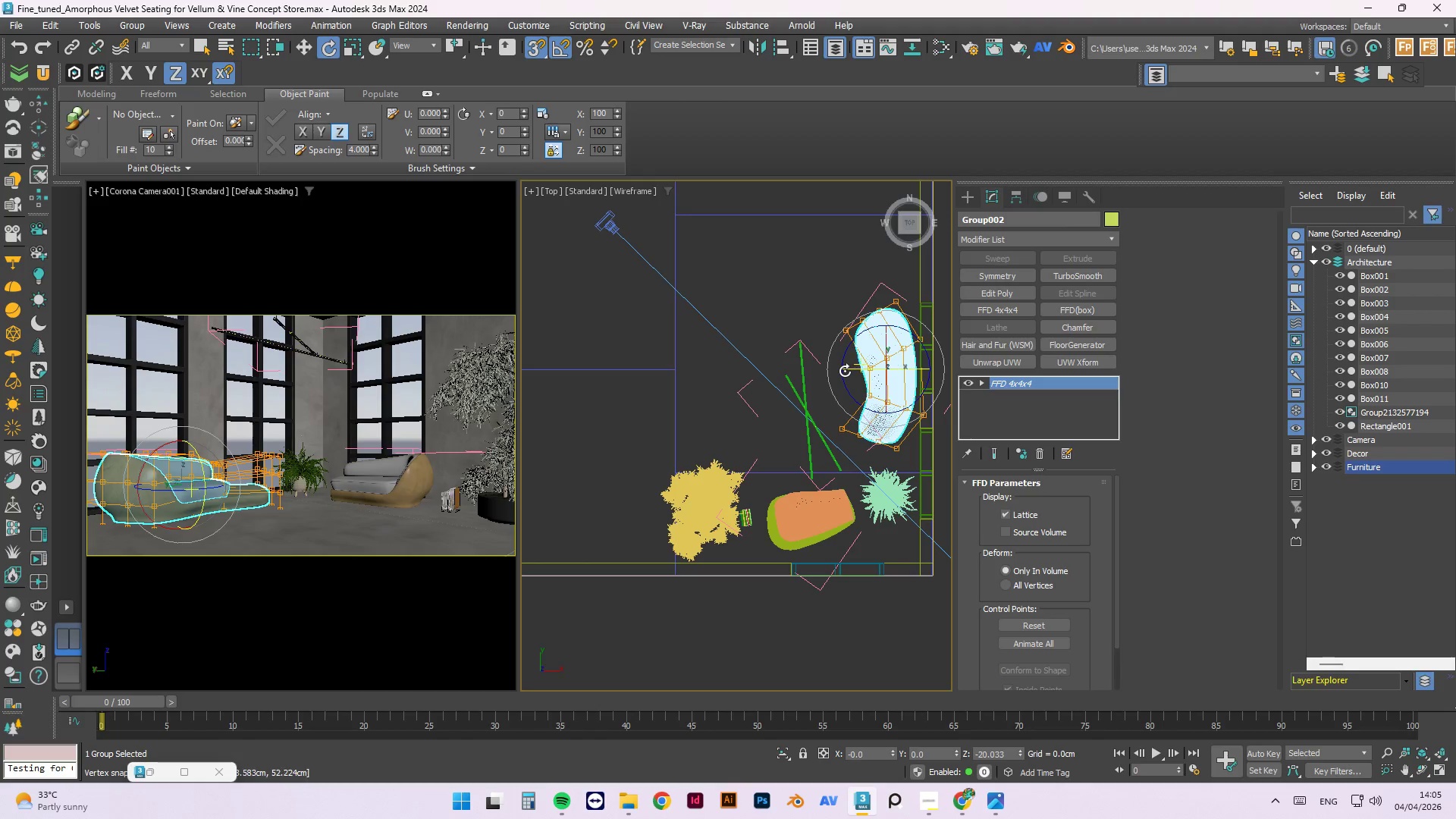 
left_click_drag(start_coordinate=[843, 359], to_coordinate=[841, 366])
 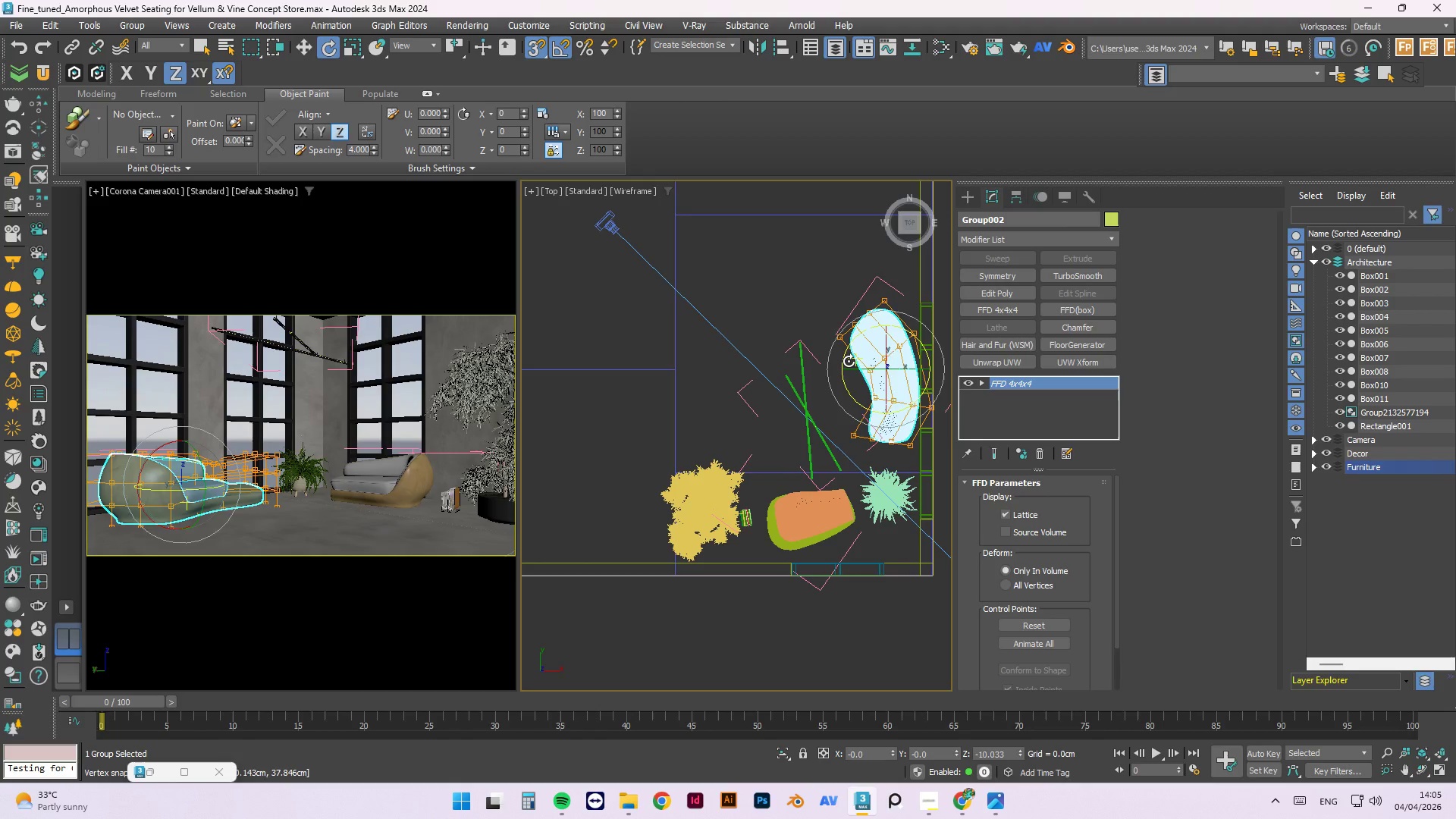 
key(W)
 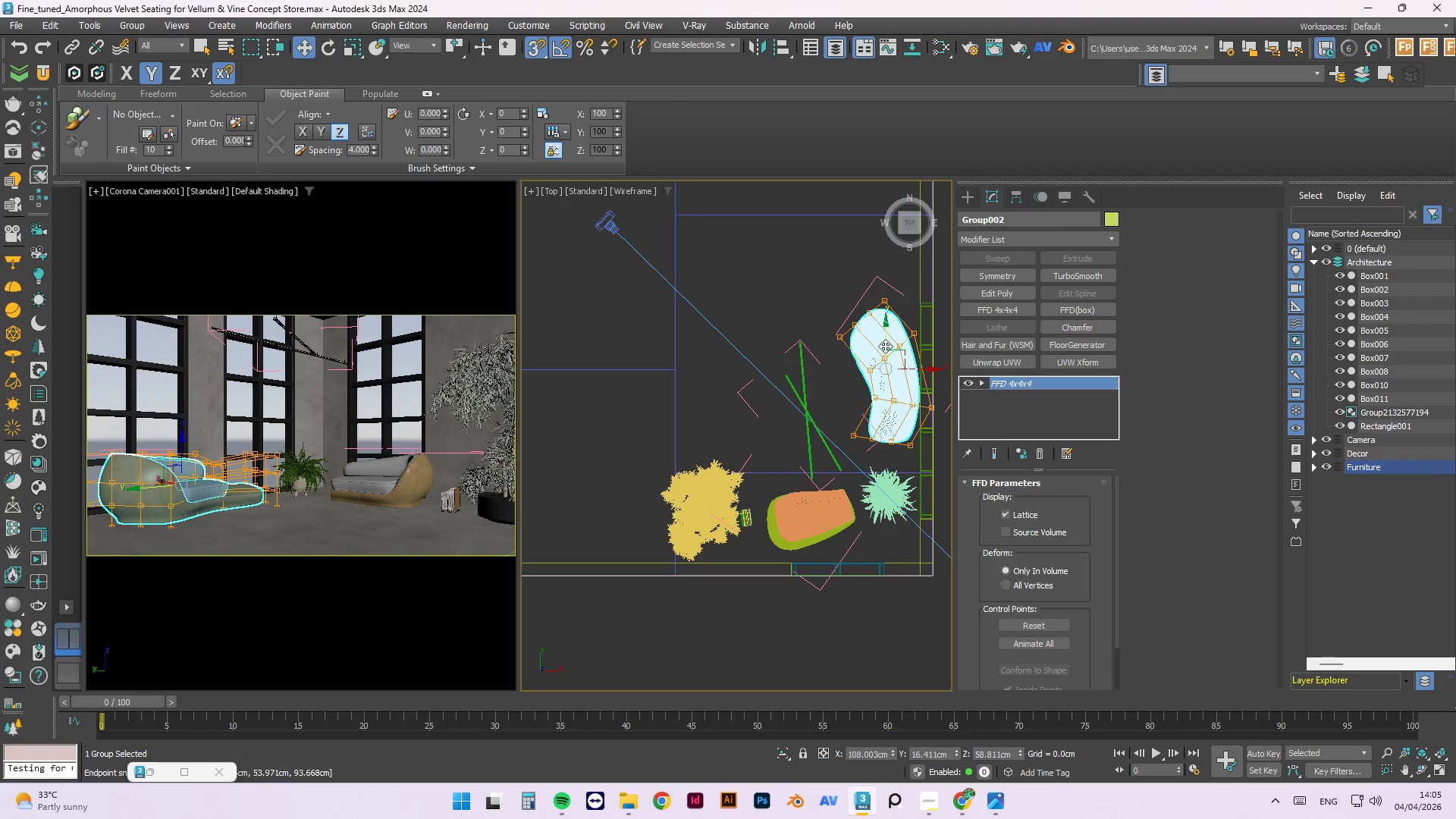 
left_click_drag(start_coordinate=[879, 331], to_coordinate=[879, 345])
 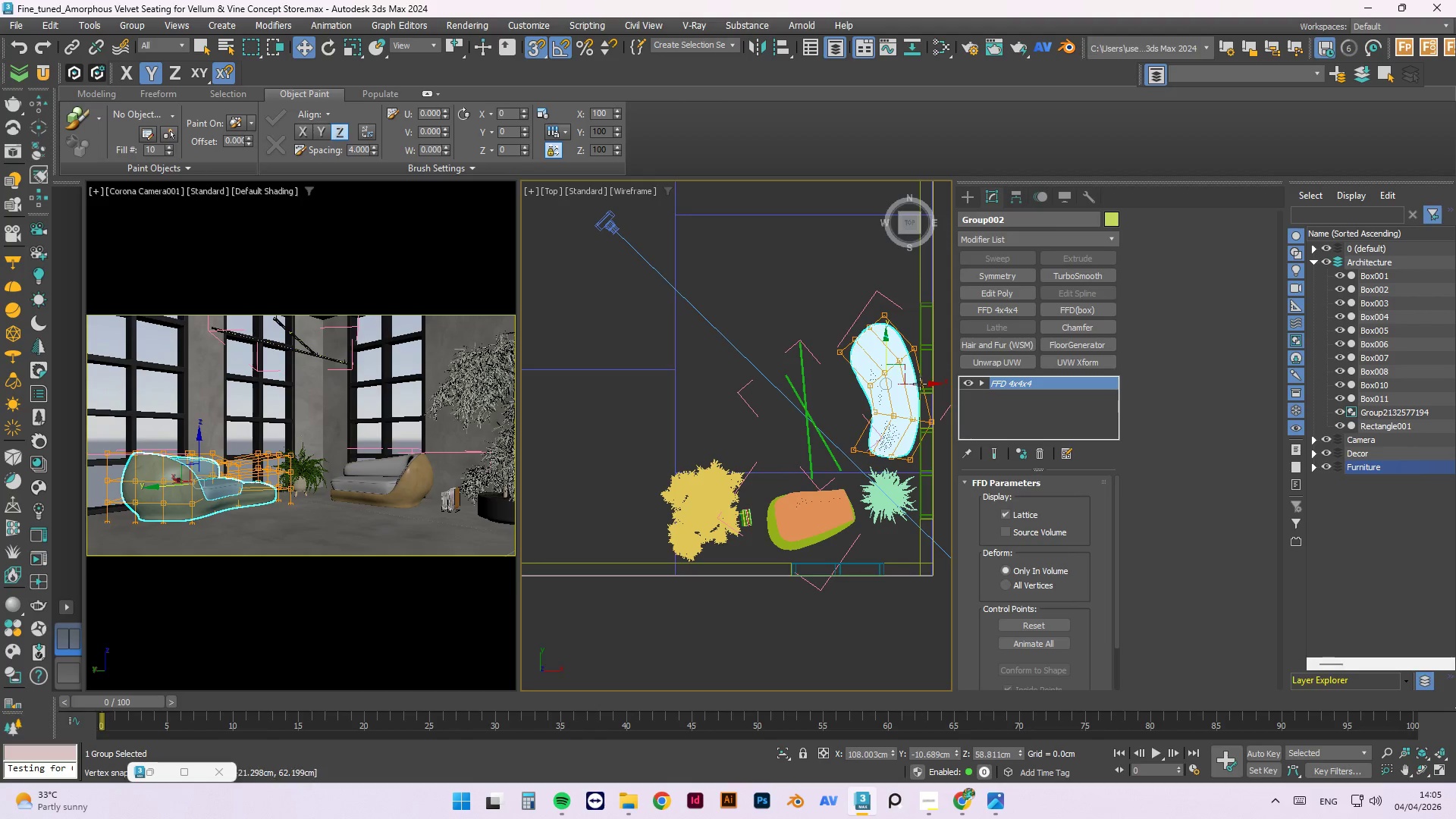 
left_click_drag(start_coordinate=[920, 384], to_coordinate=[881, 393])
 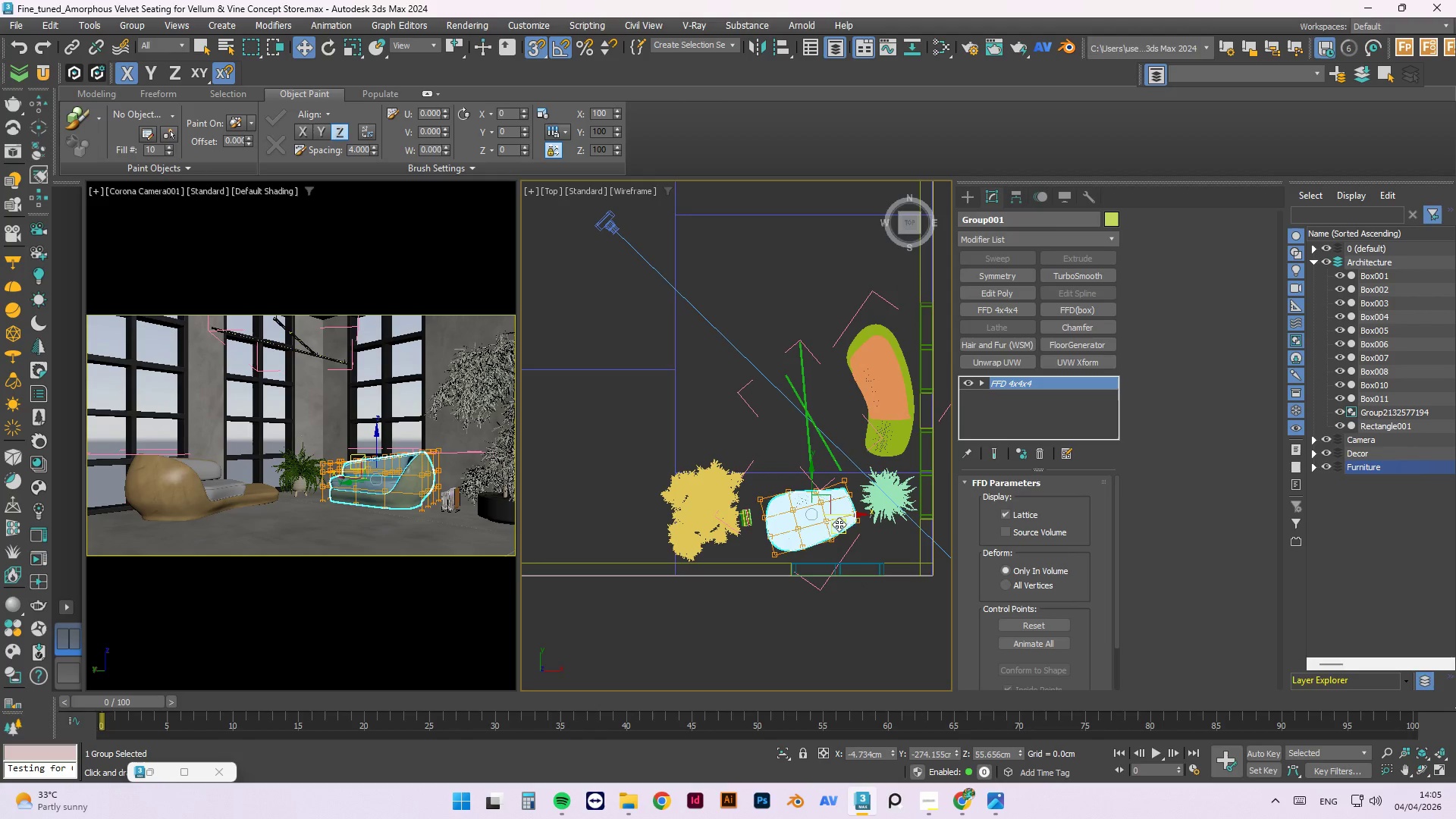 
wait(9.47)
 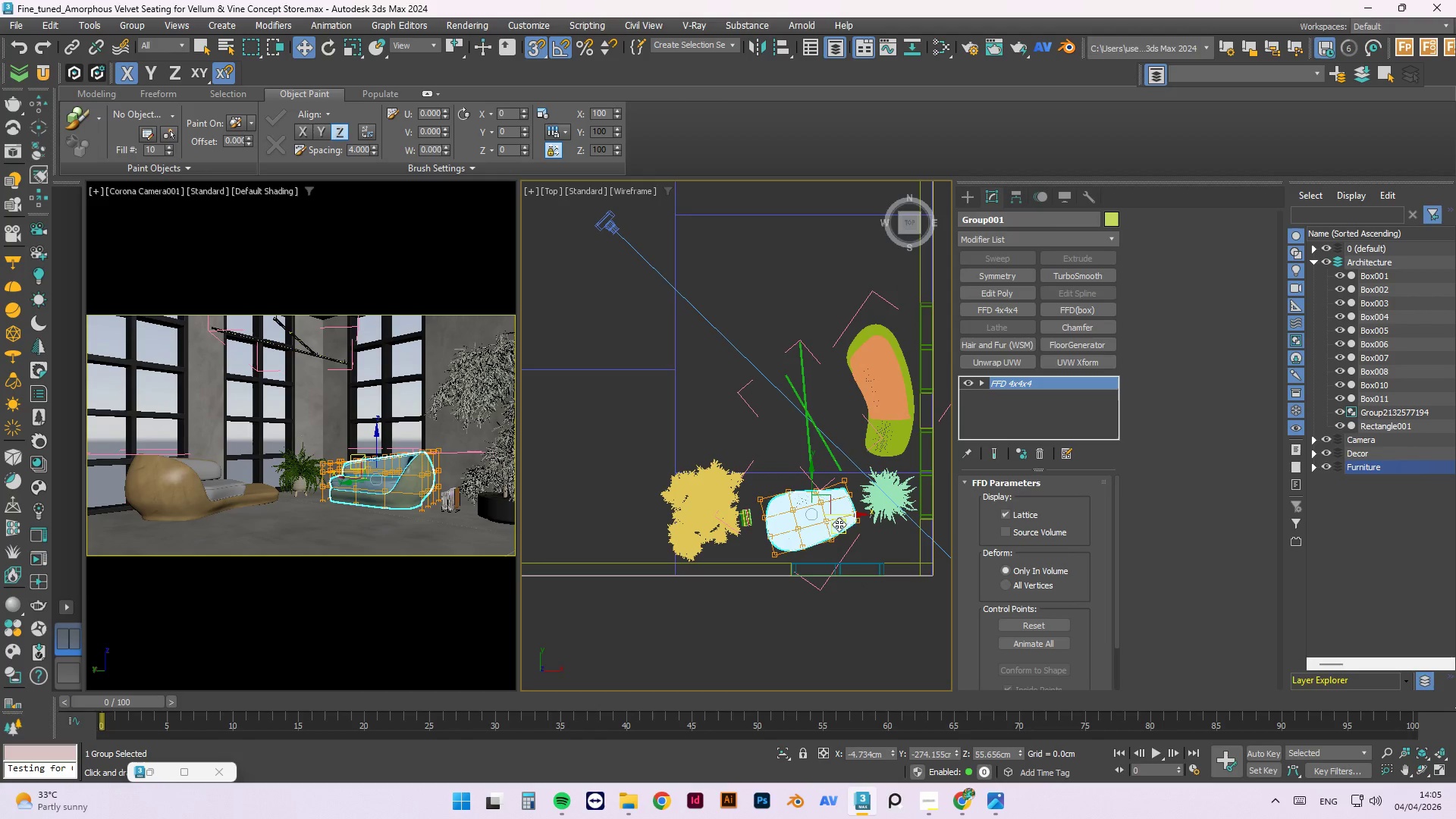 
scroll: coordinate [774, 314], scroll_direction: up, amount: 6.0
 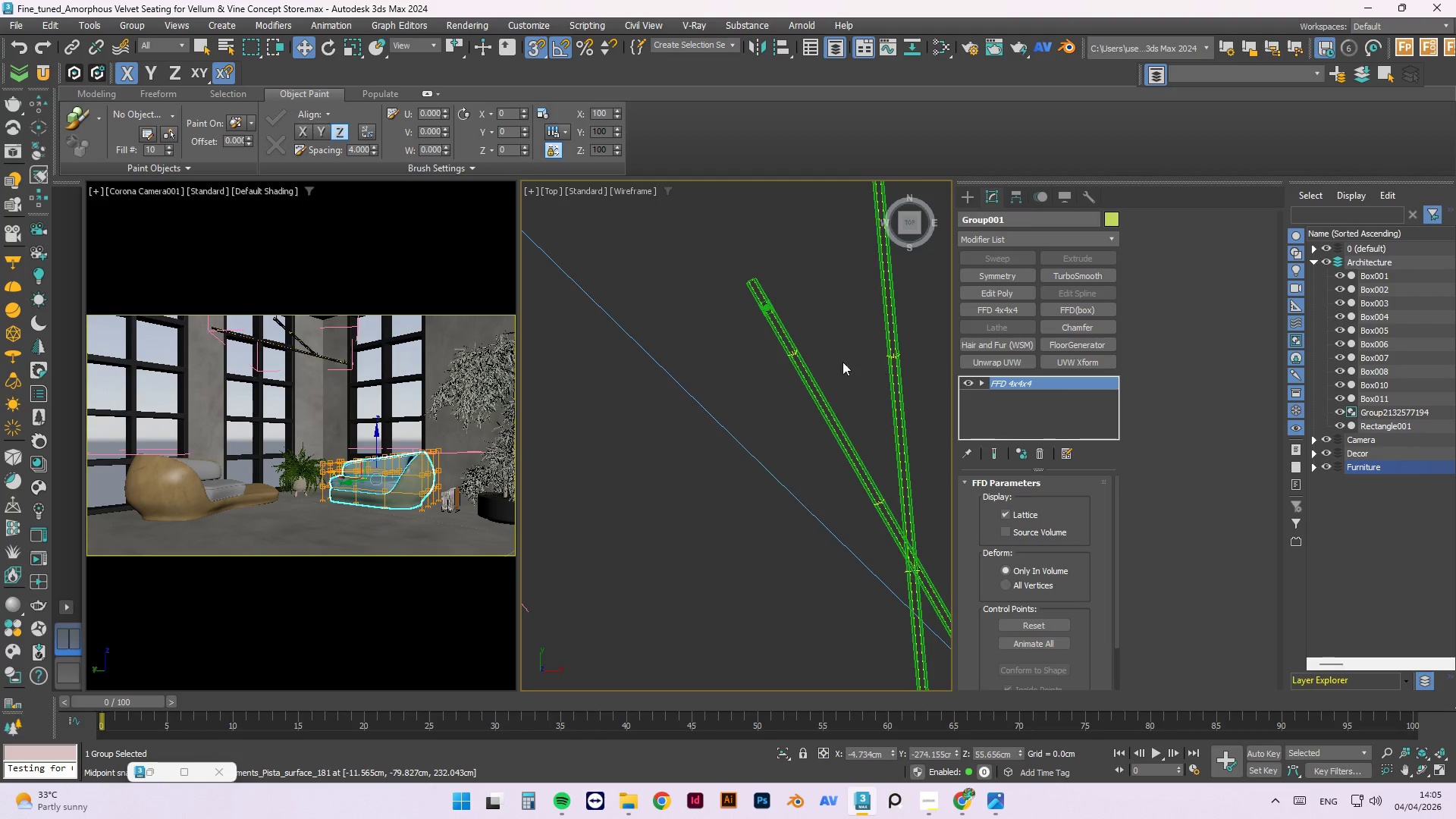 
wait(11.89)
 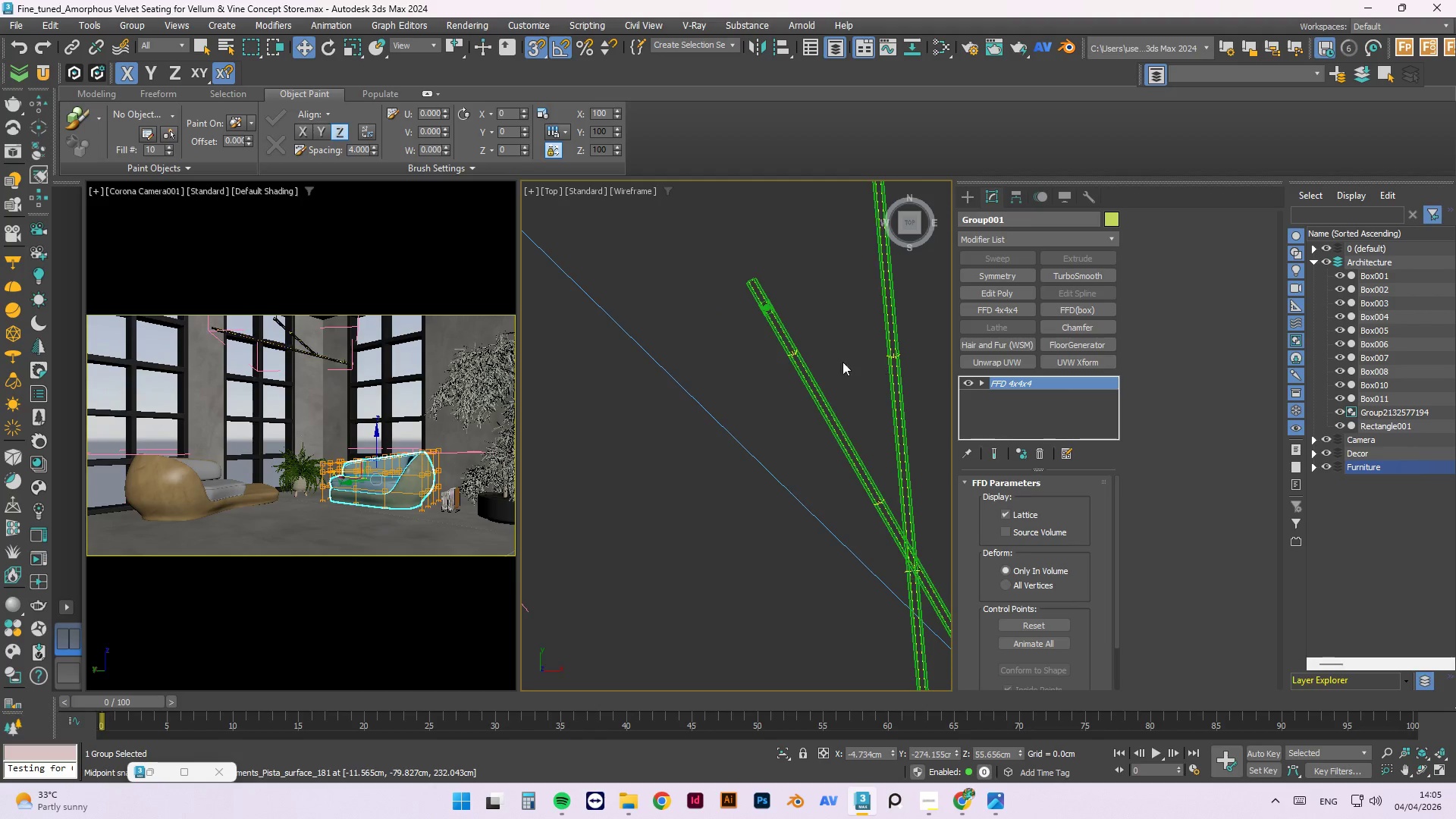 
scroll: coordinate [766, 337], scroll_direction: down, amount: 3.0
 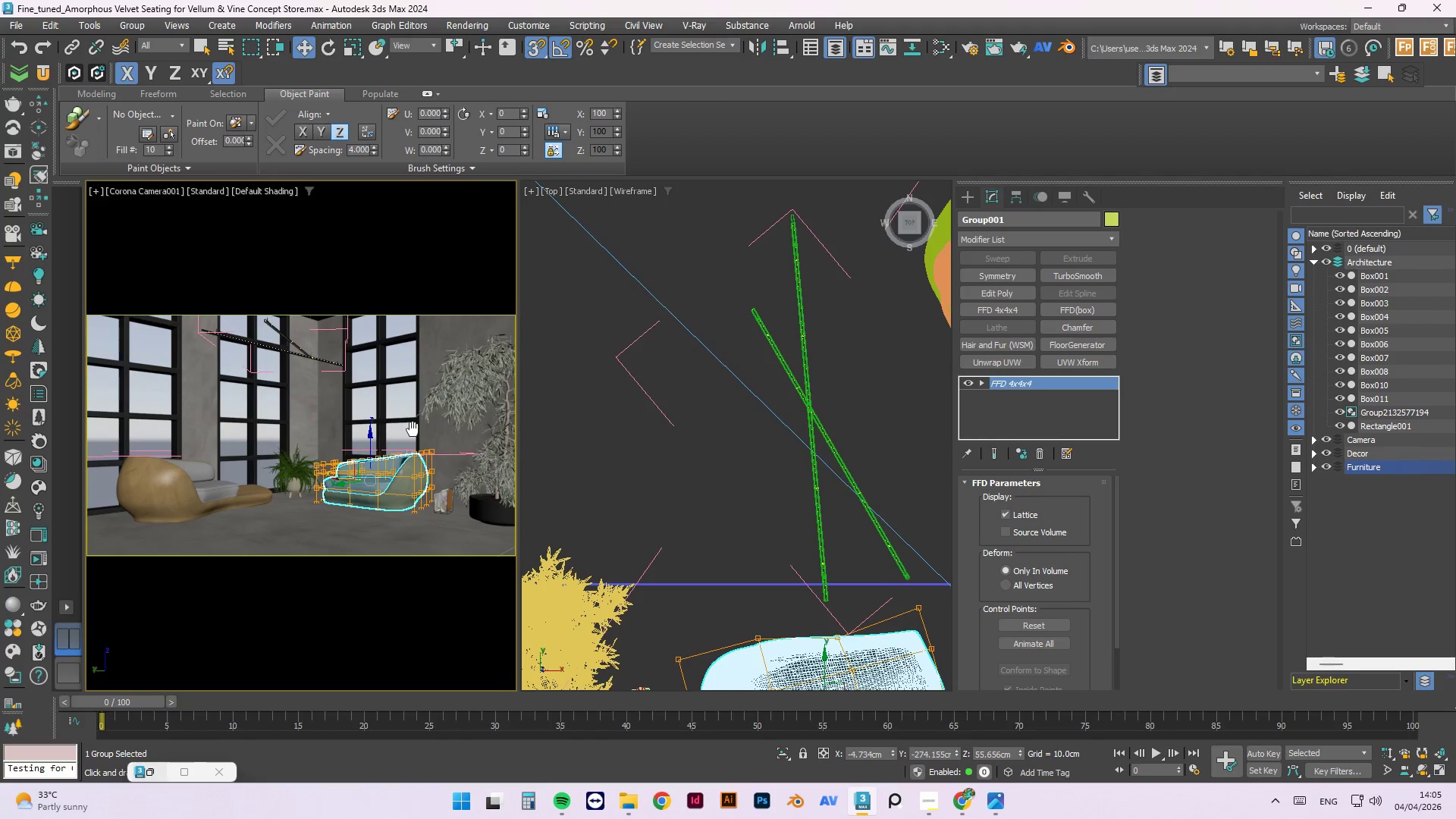 
wait(5.82)
 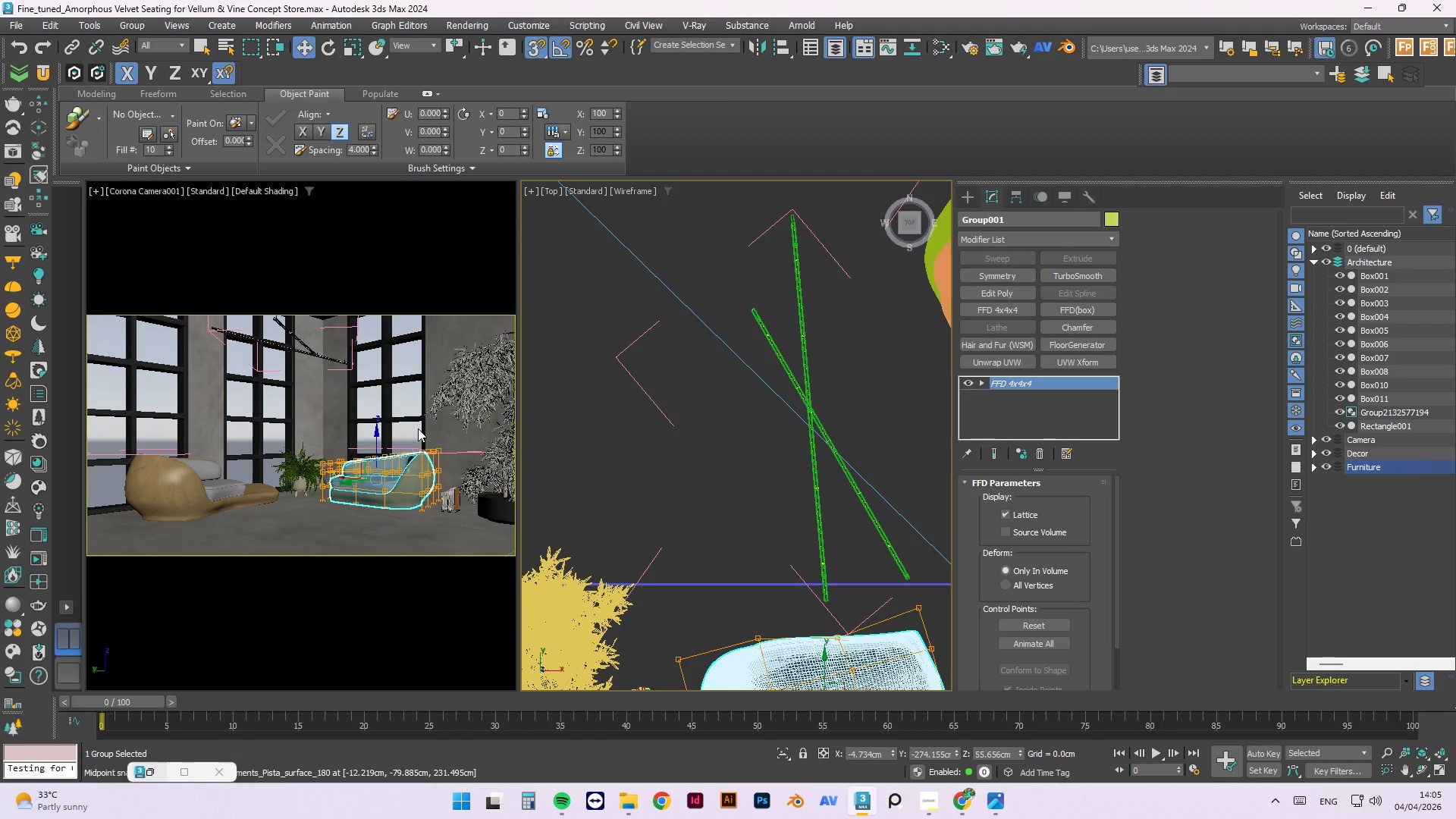 
scroll: coordinate [721, 484], scroll_direction: down, amount: 2.0
 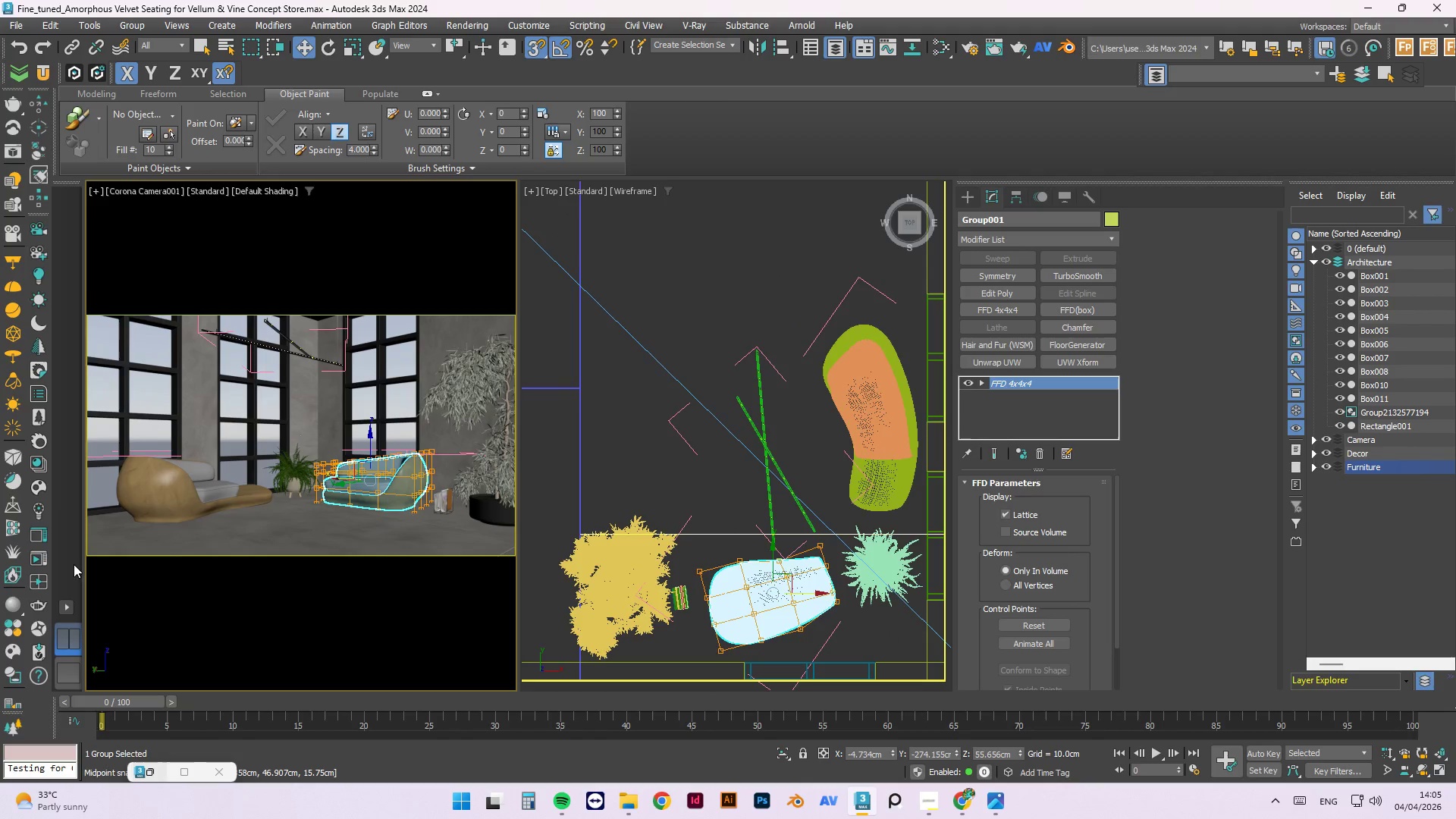 
left_click([36, 557])
 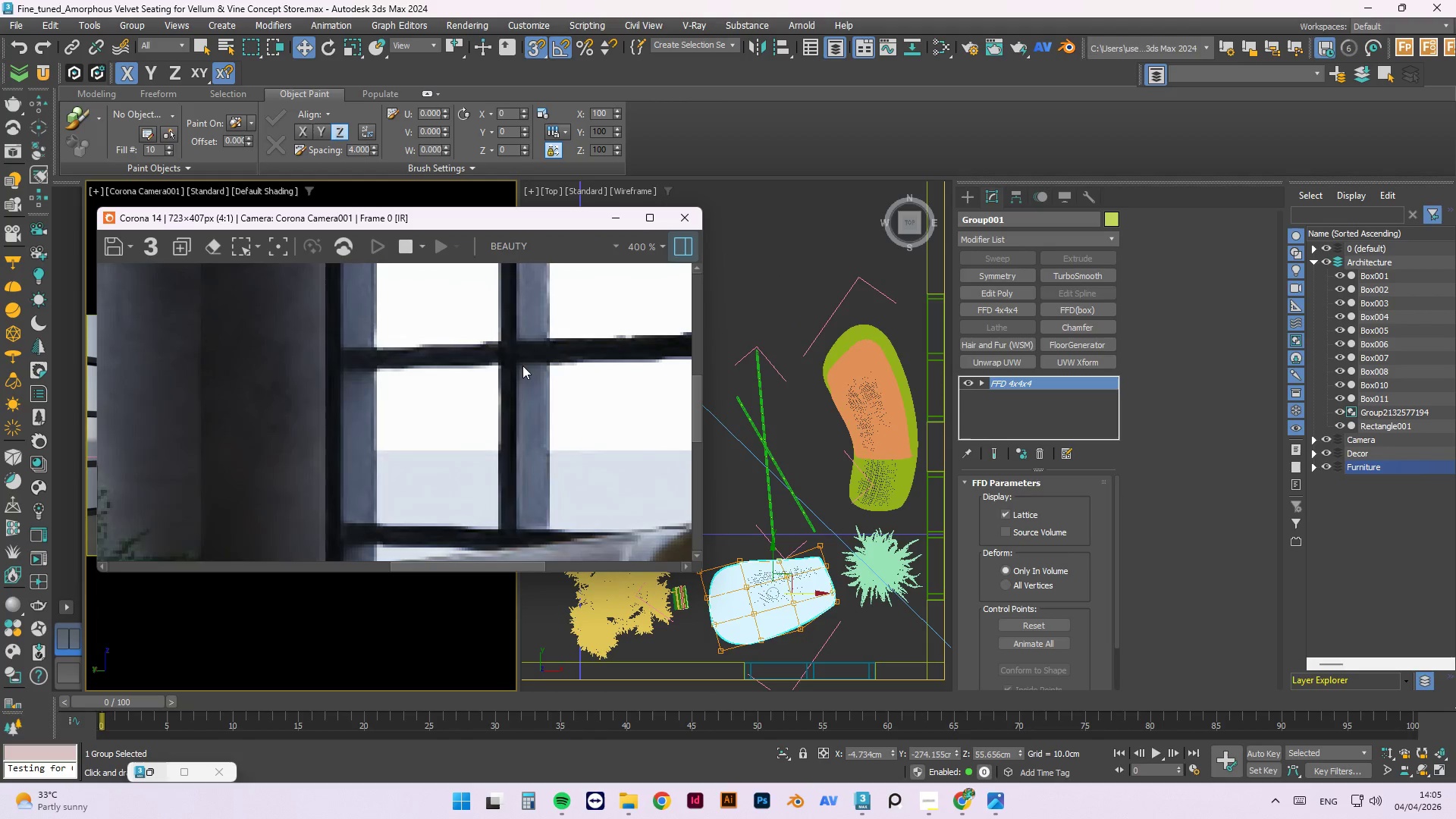 
scroll: coordinate [897, 598], scroll_direction: down, amount: 4.0
 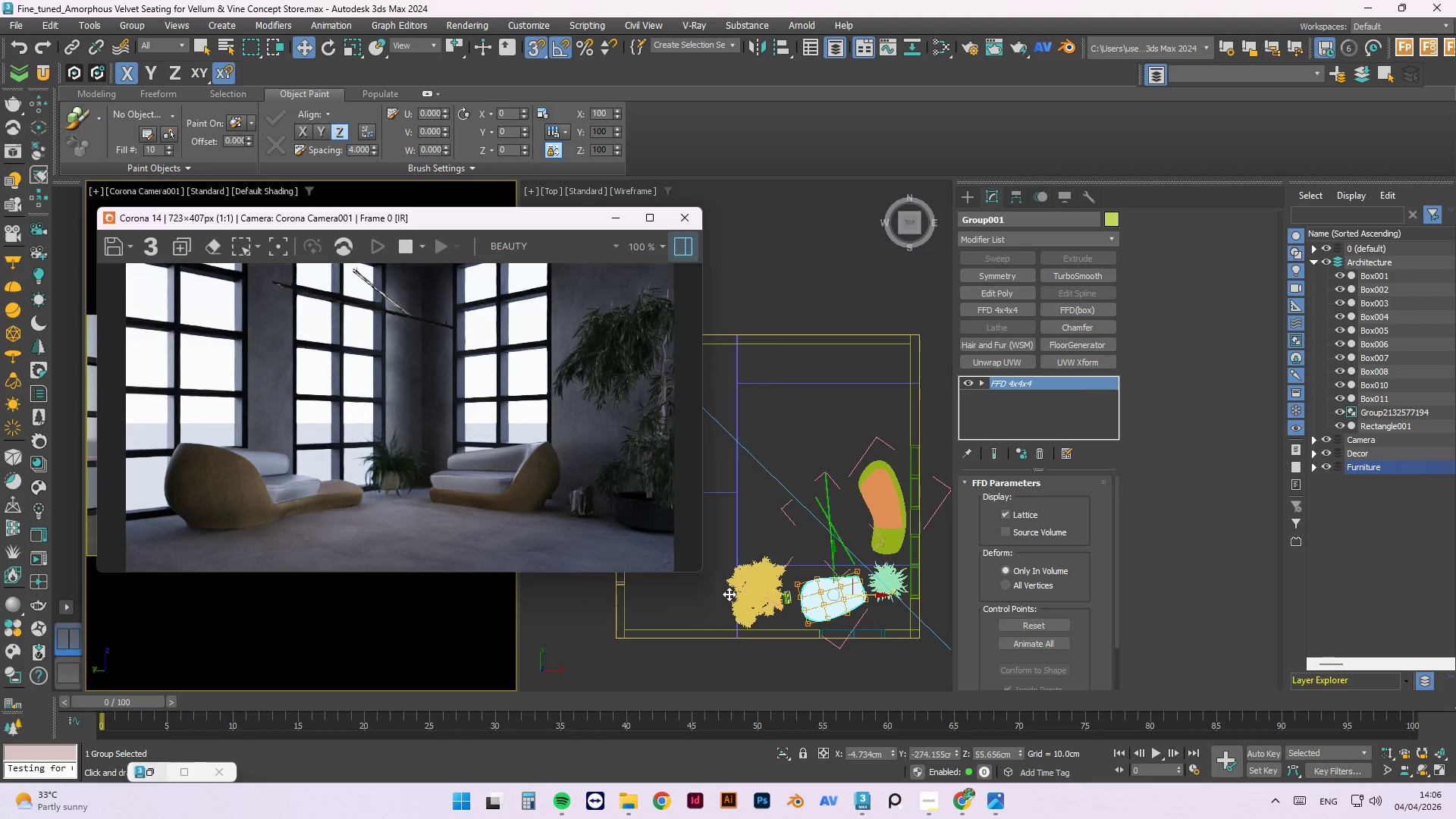 
left_click([758, 586])
 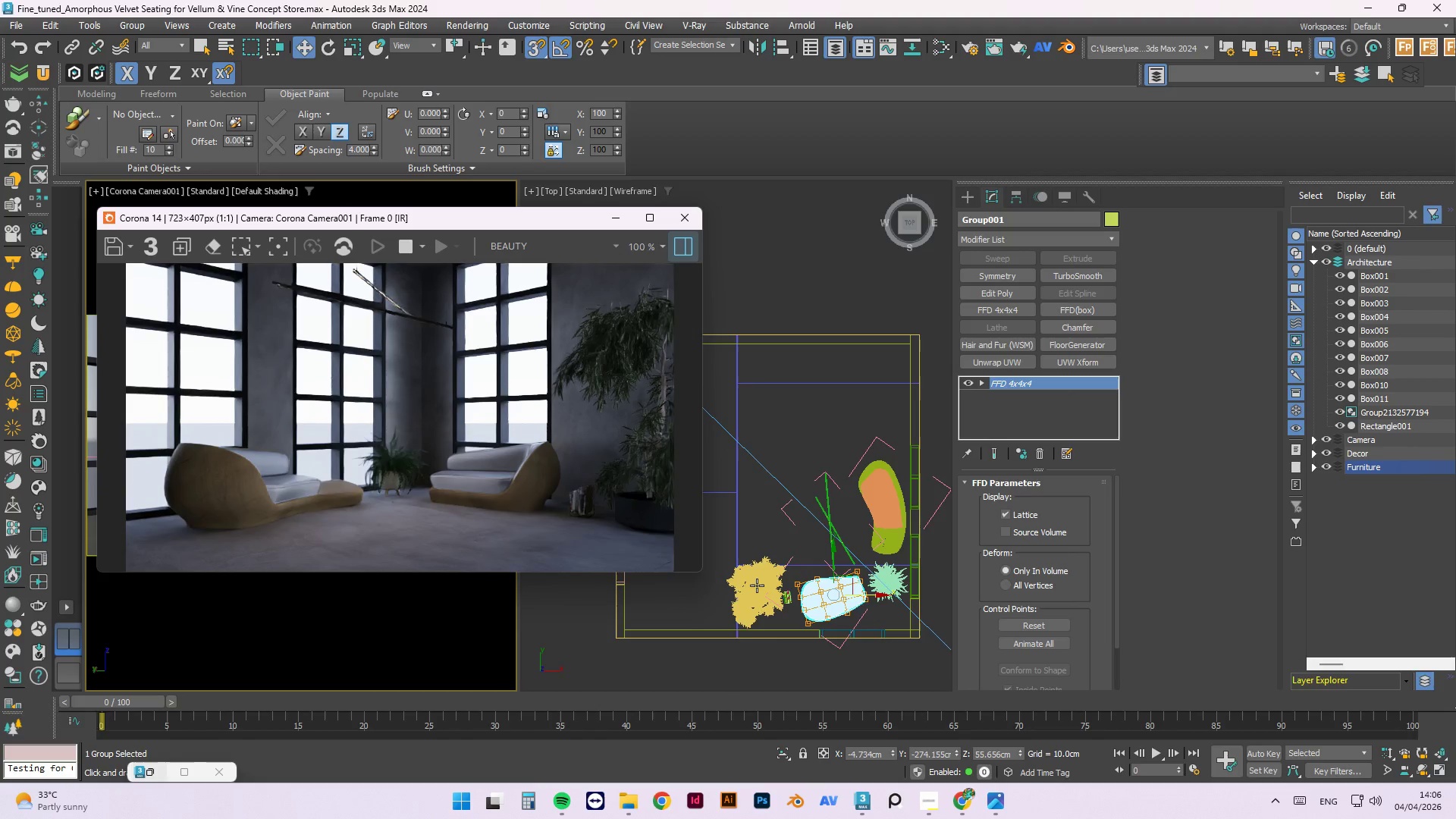 
scroll: coordinate [761, 573], scroll_direction: up, amount: 7.0
 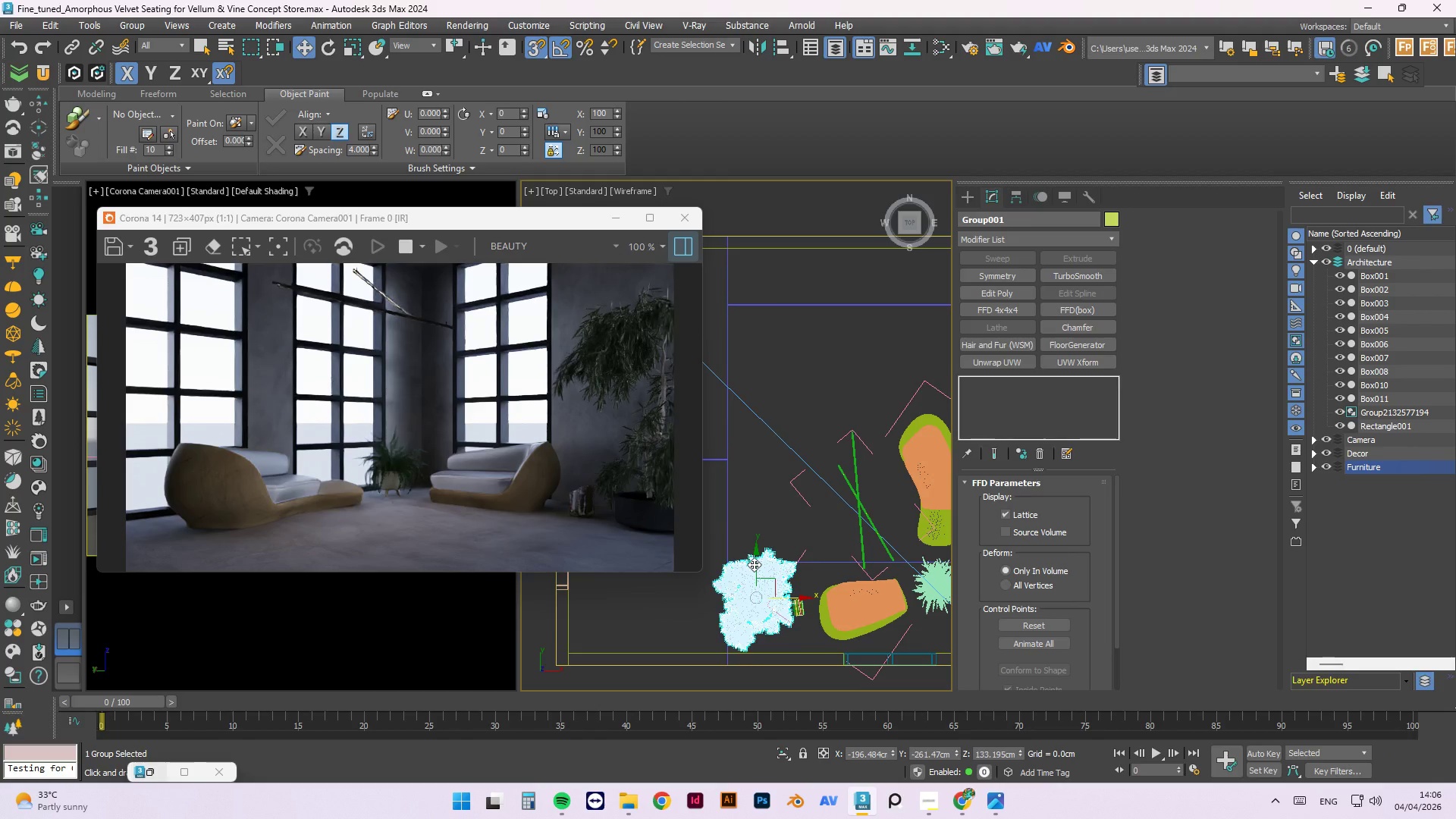 
left_click_drag(start_coordinate=[754, 564], to_coordinate=[752, 551])
 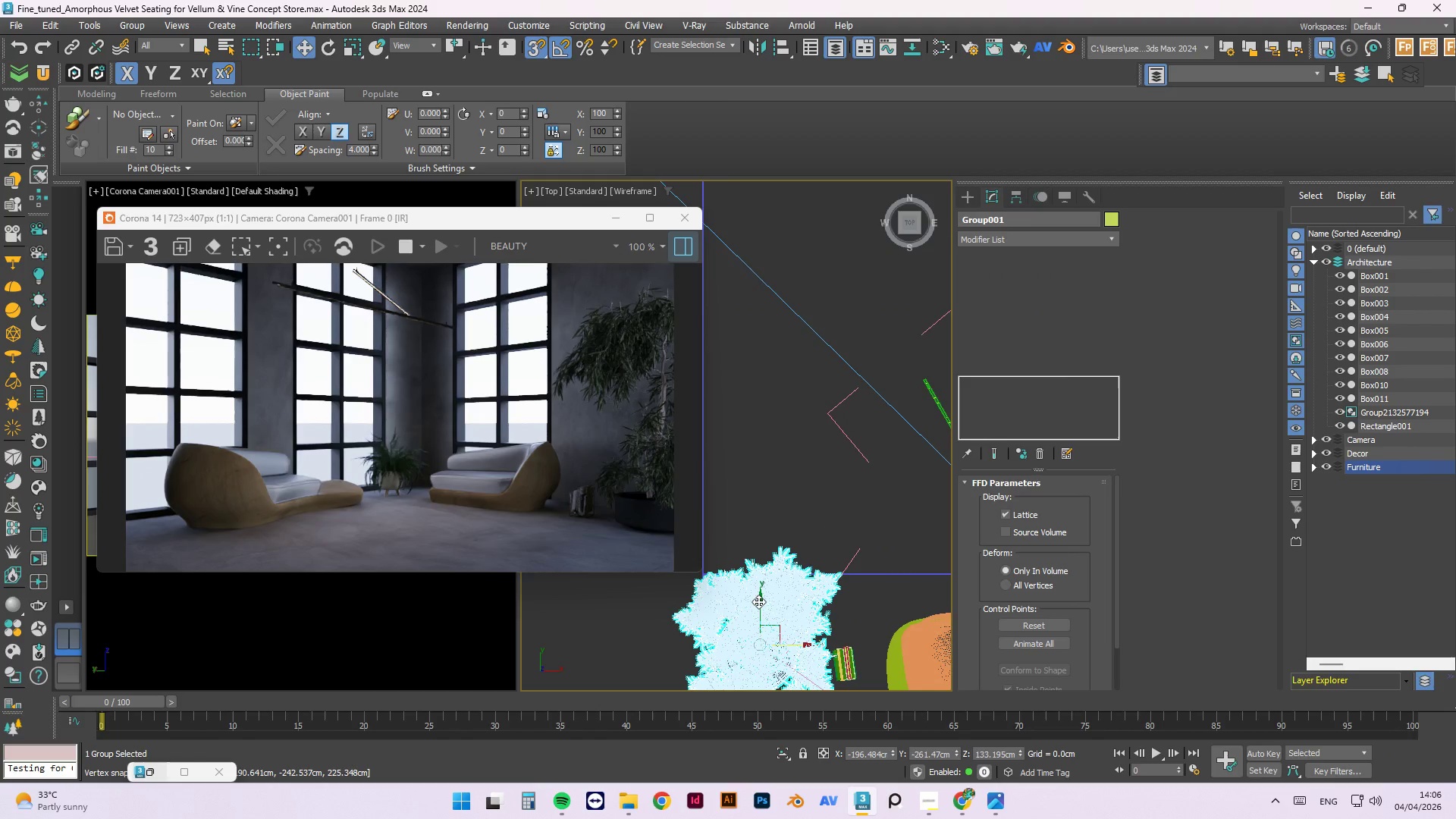 
left_click_drag(start_coordinate=[758, 601], to_coordinate=[759, 538])
 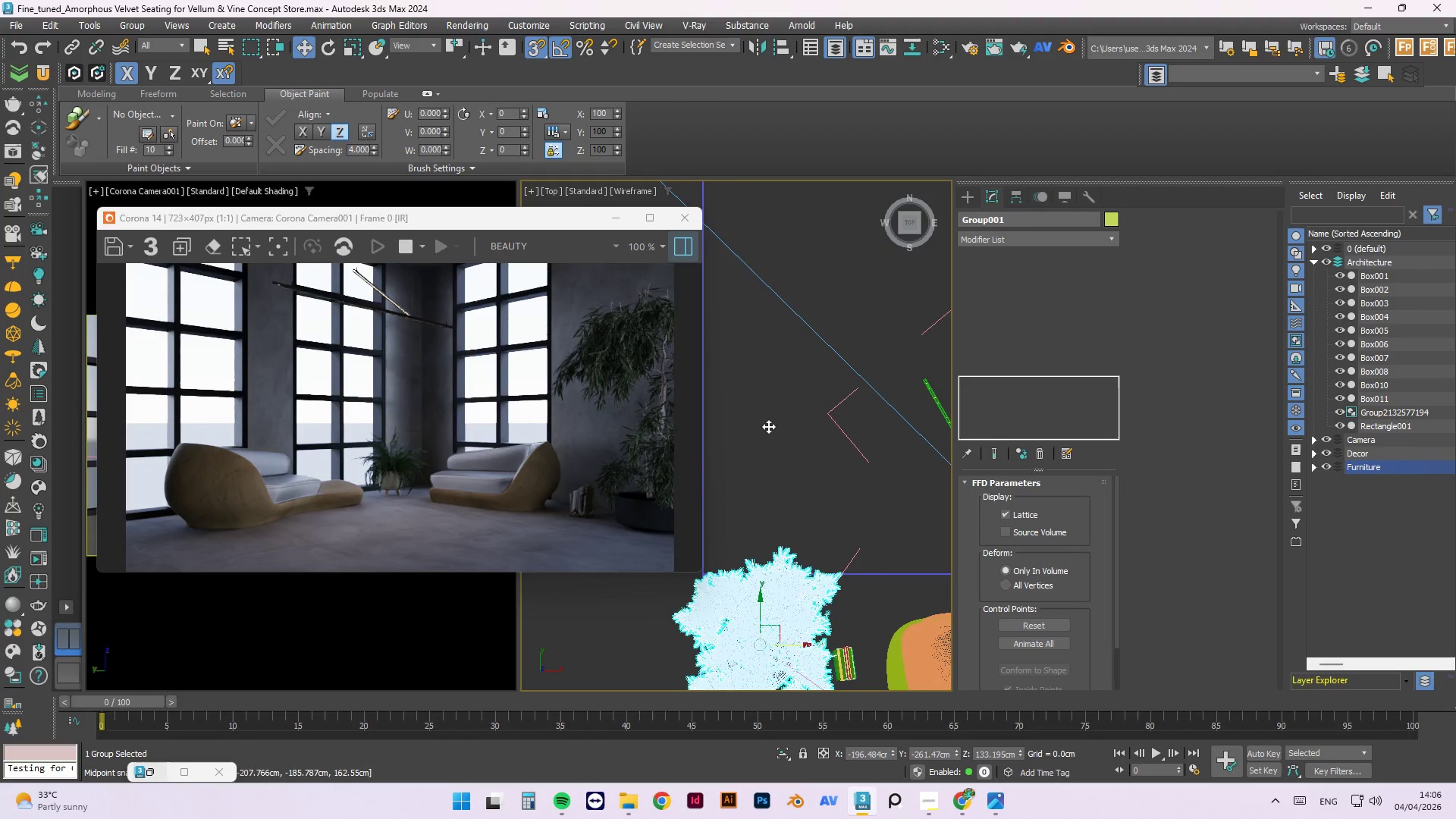 
scroll: coordinate [768, 425], scroll_direction: down, amount: 1.0
 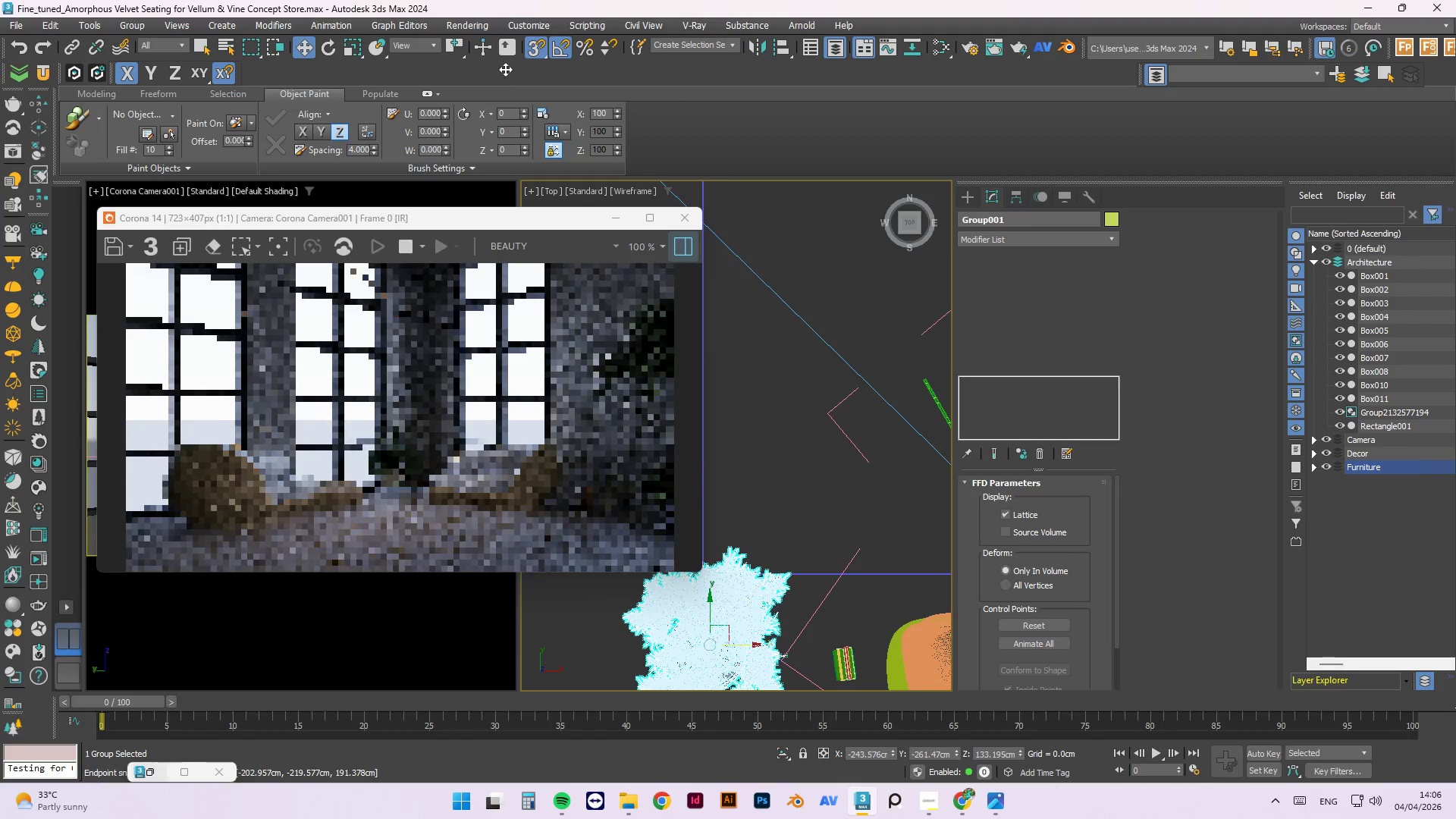 
left_click([535, 52])
 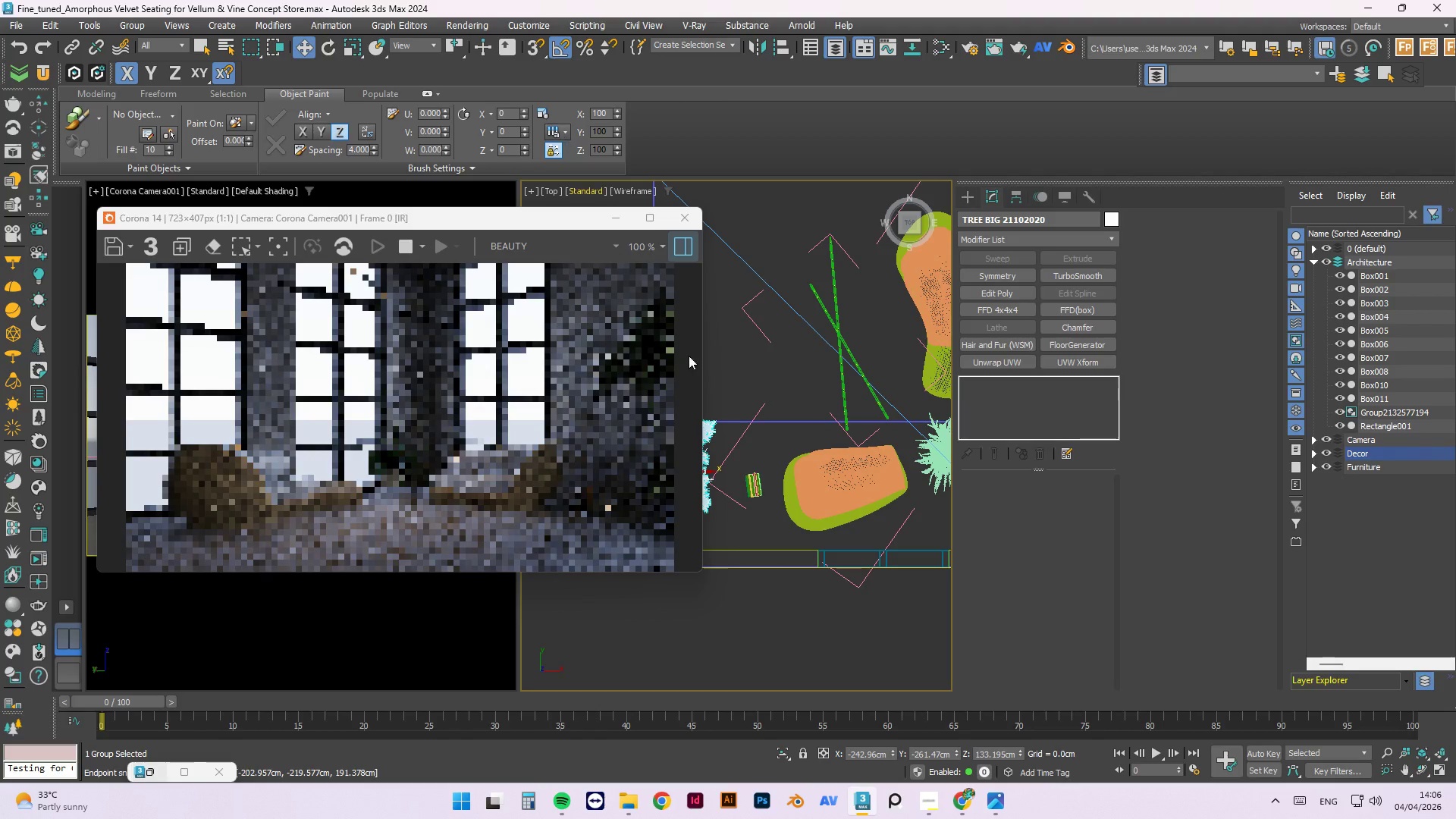 
scroll: coordinate [915, 577], scroll_direction: down, amount: 2.0
 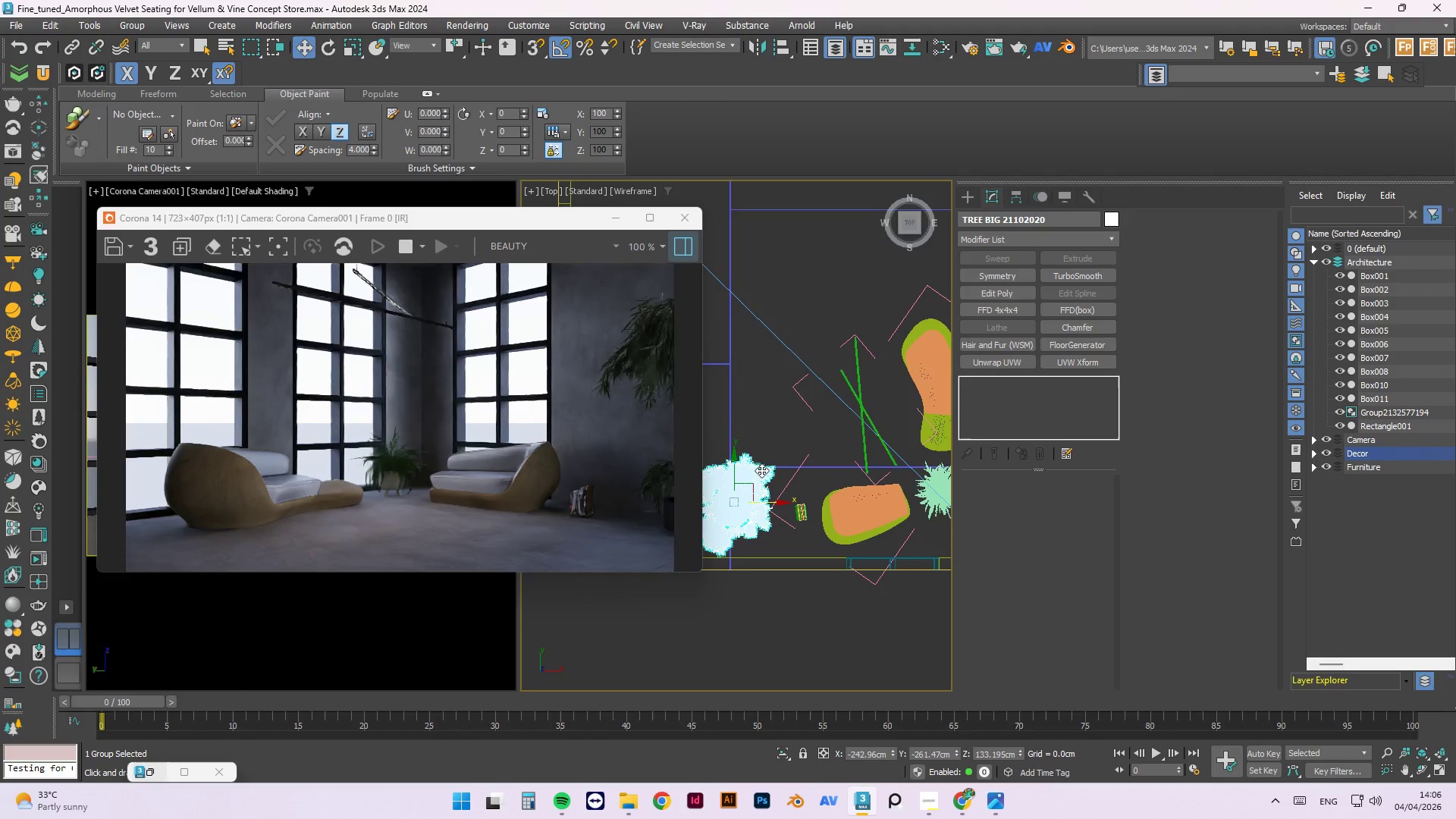 
scroll: coordinate [782, 510], scroll_direction: up, amount: 2.0
 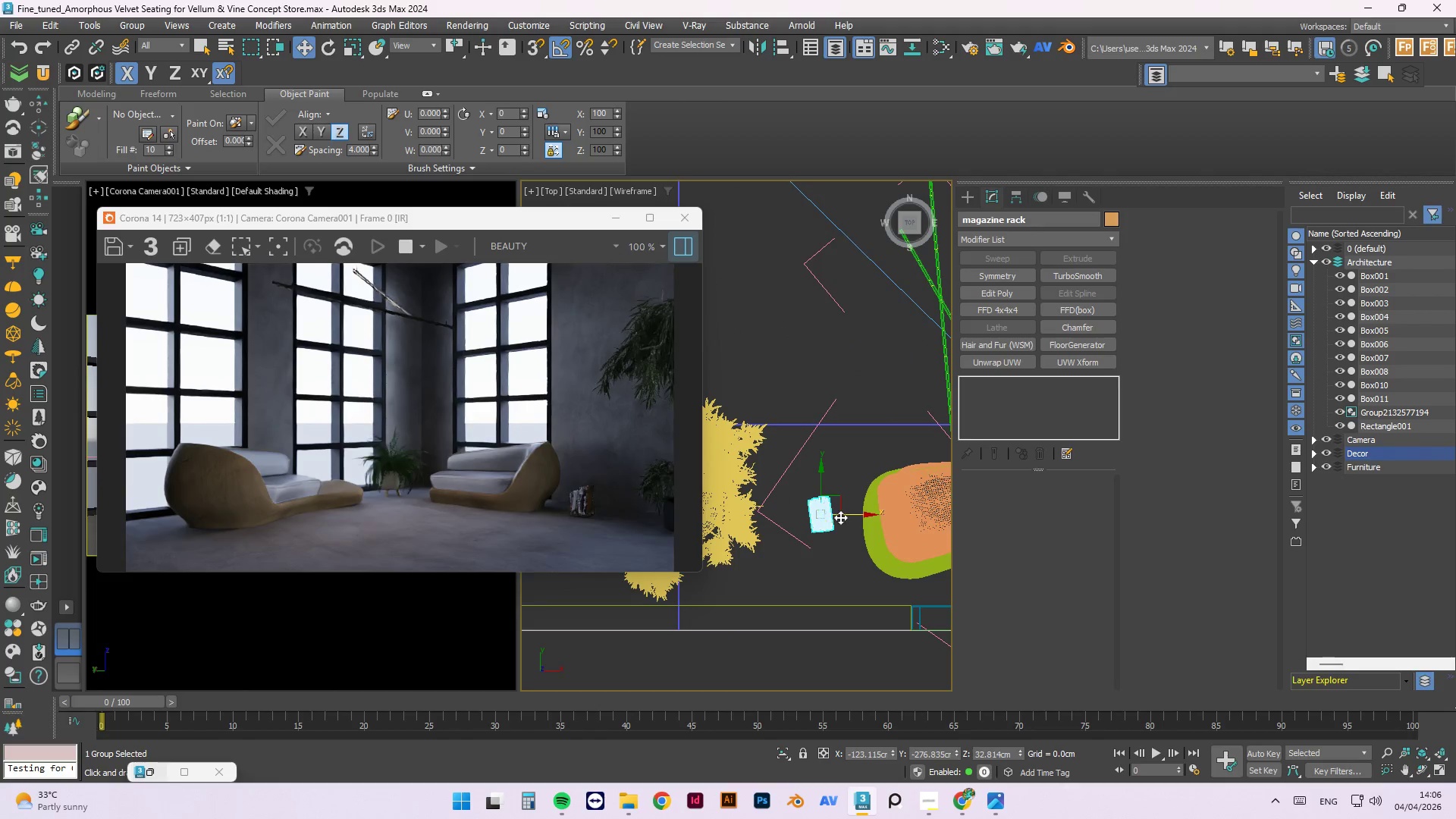 
left_click_drag(start_coordinate=[847, 517], to_coordinate=[857, 516])
 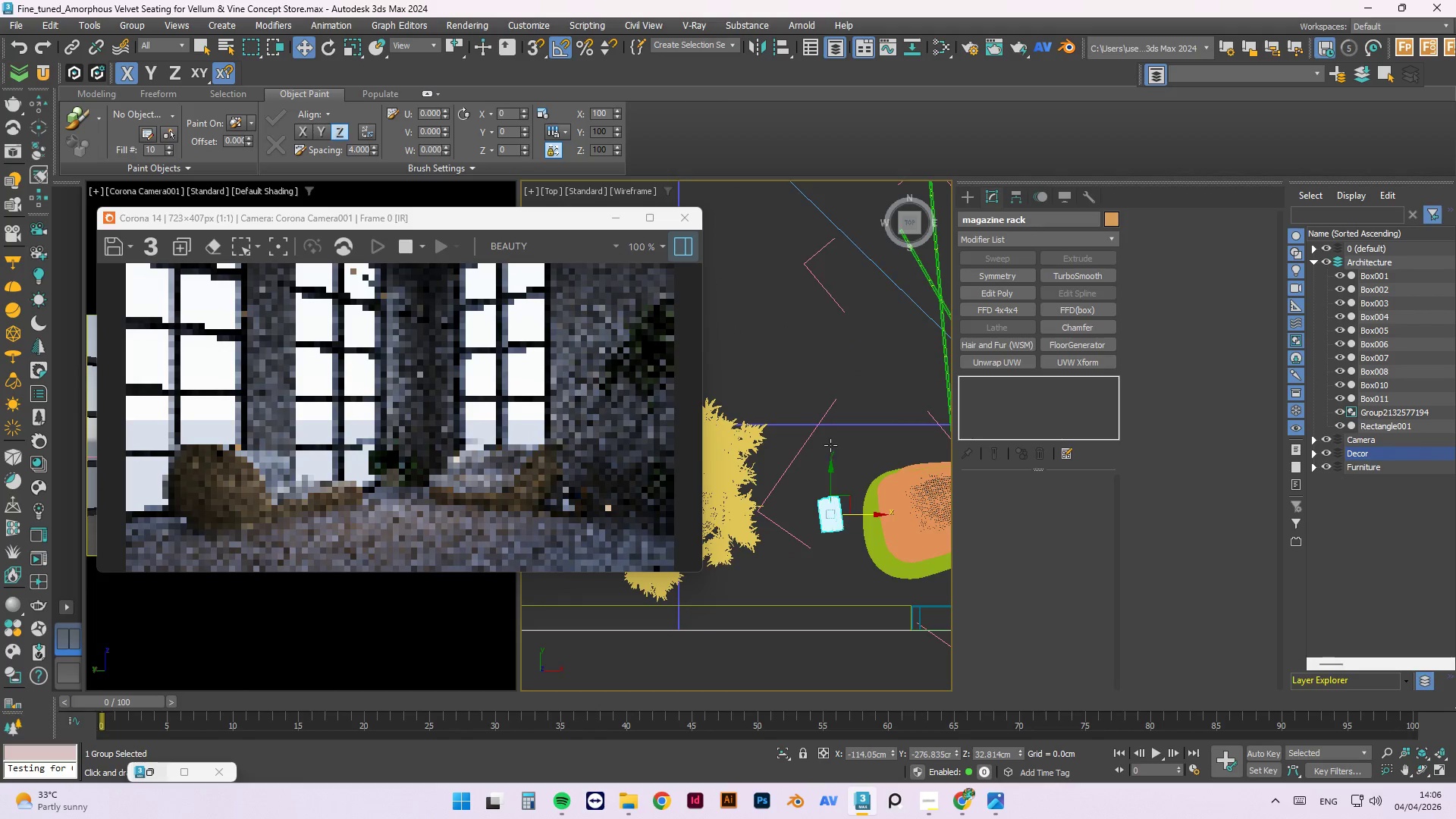 
scroll: coordinate [838, 448], scroll_direction: down, amount: 2.0
 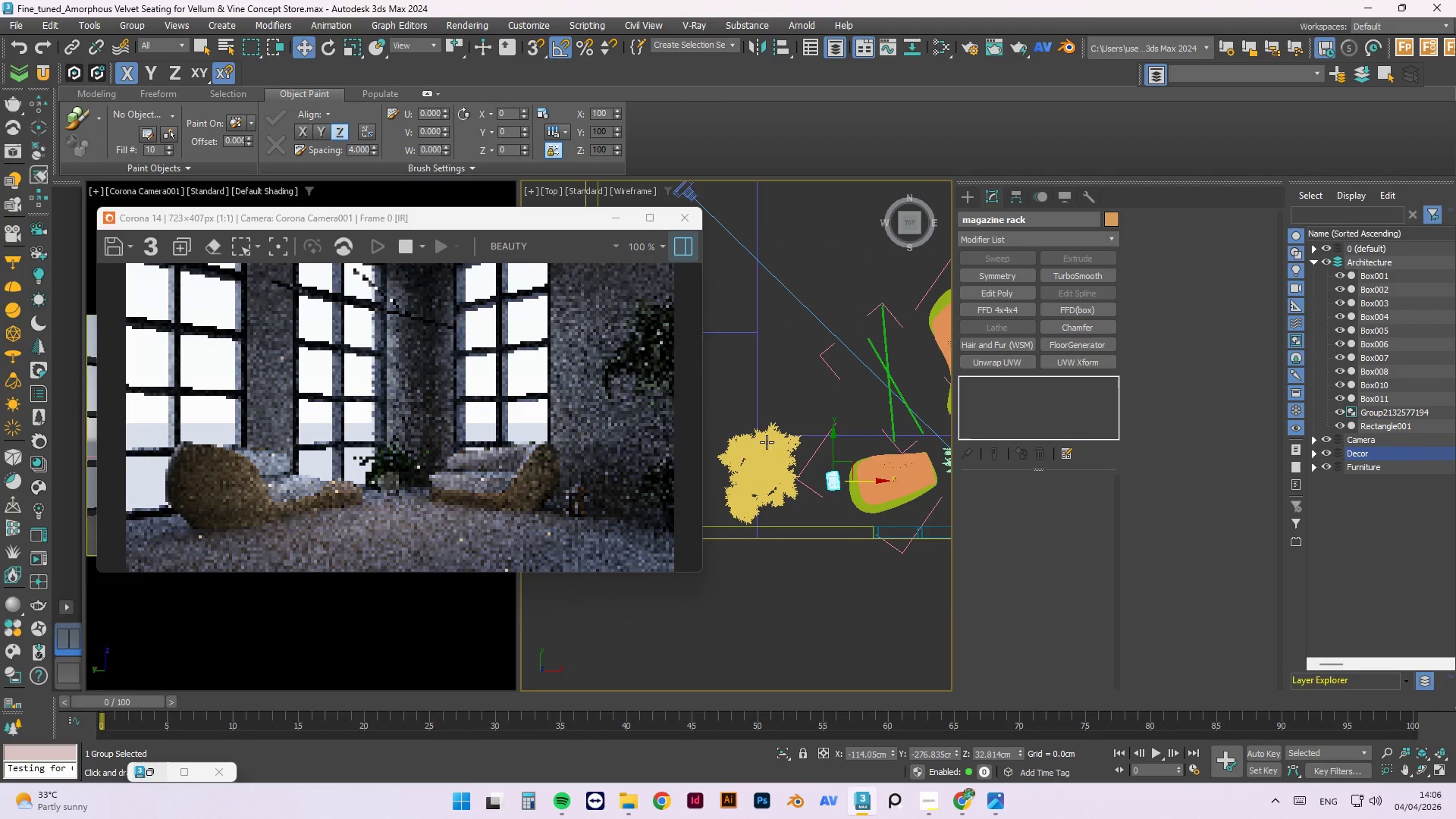 
left_click([766, 444])
 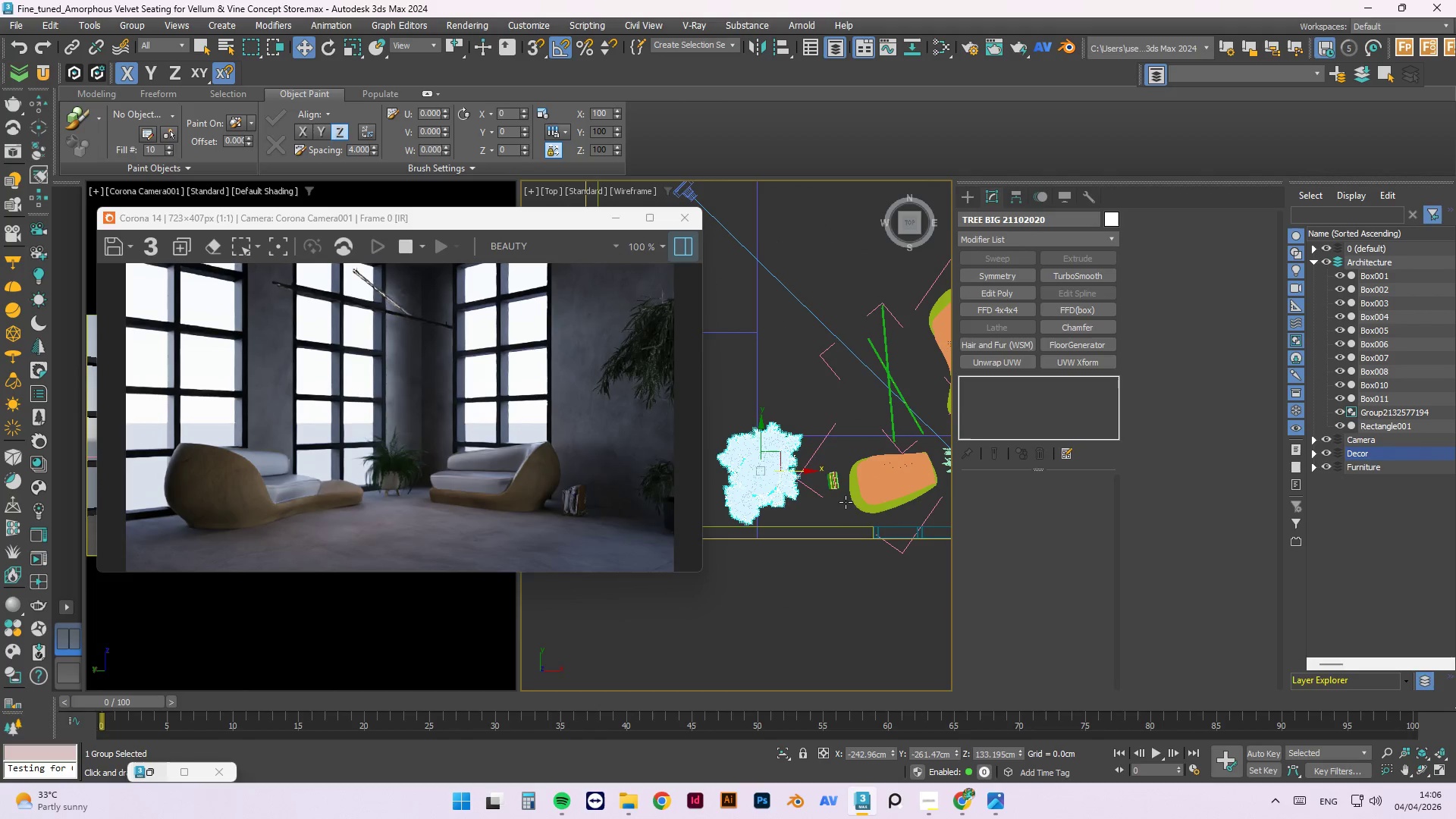 
left_click_drag(start_coordinate=[806, 472], to_coordinate=[816, 472])
 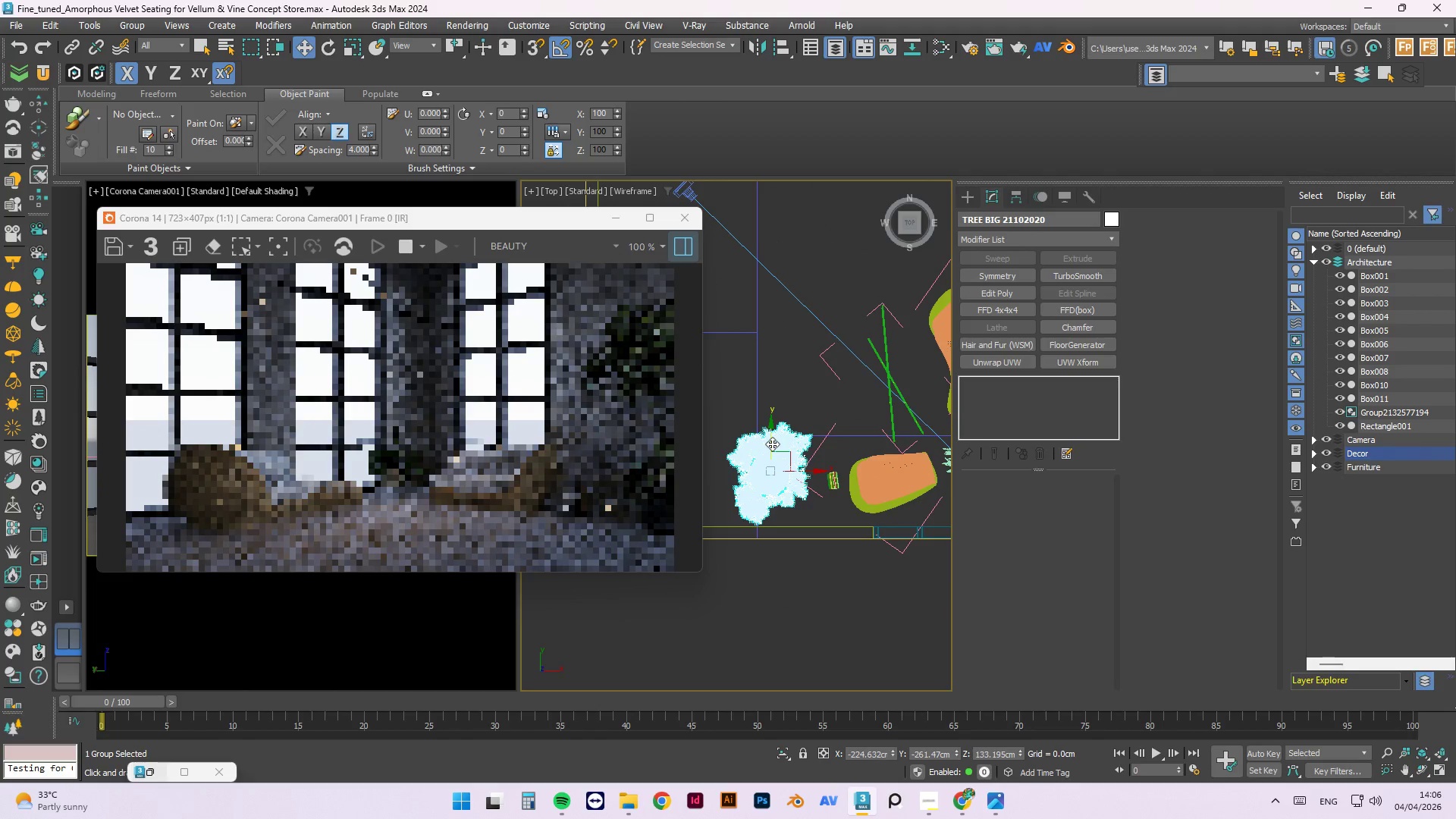 
left_click_drag(start_coordinate=[772, 444], to_coordinate=[778, 422])
 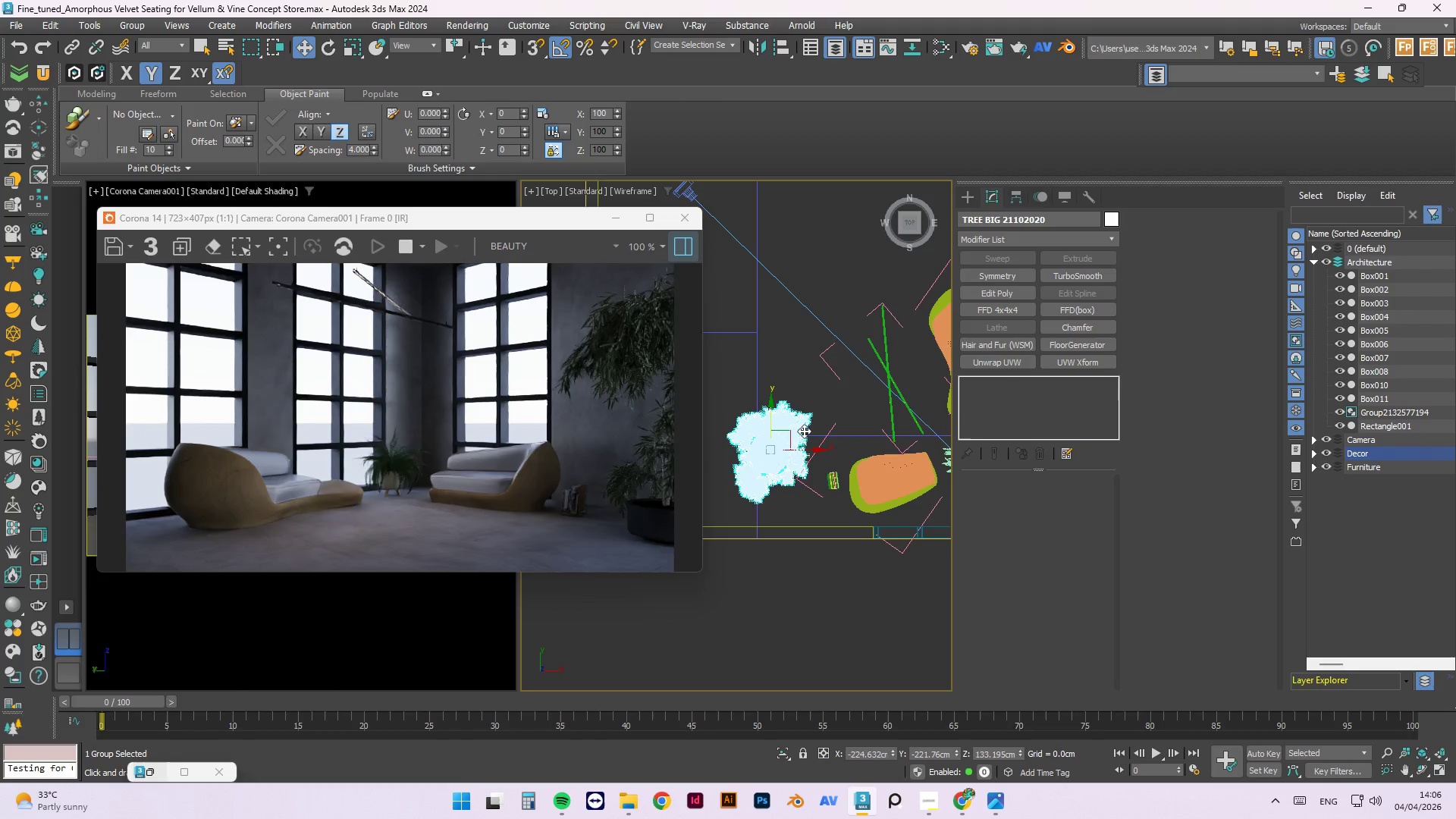 
wait(5.42)
 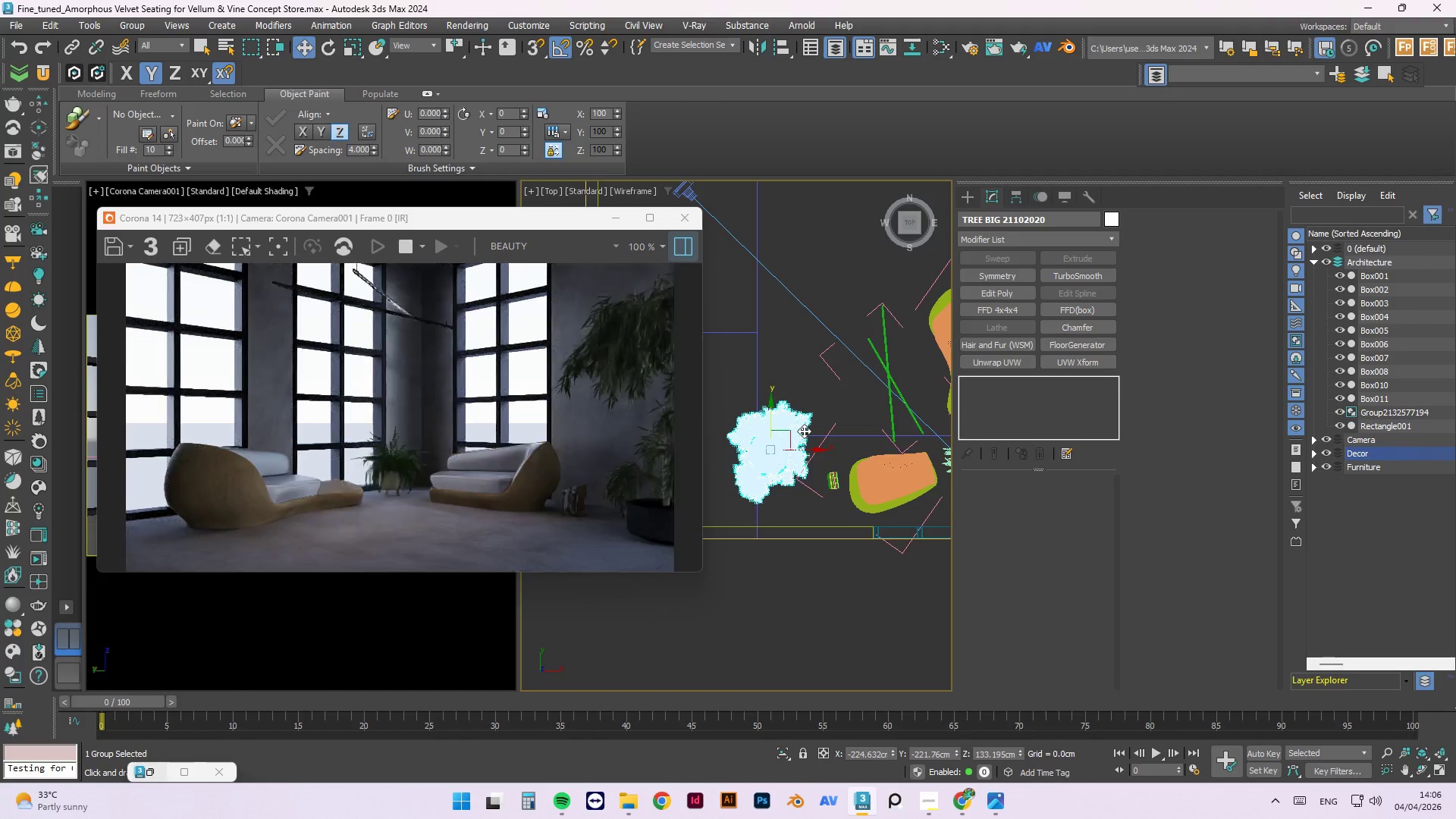 
key(E)
 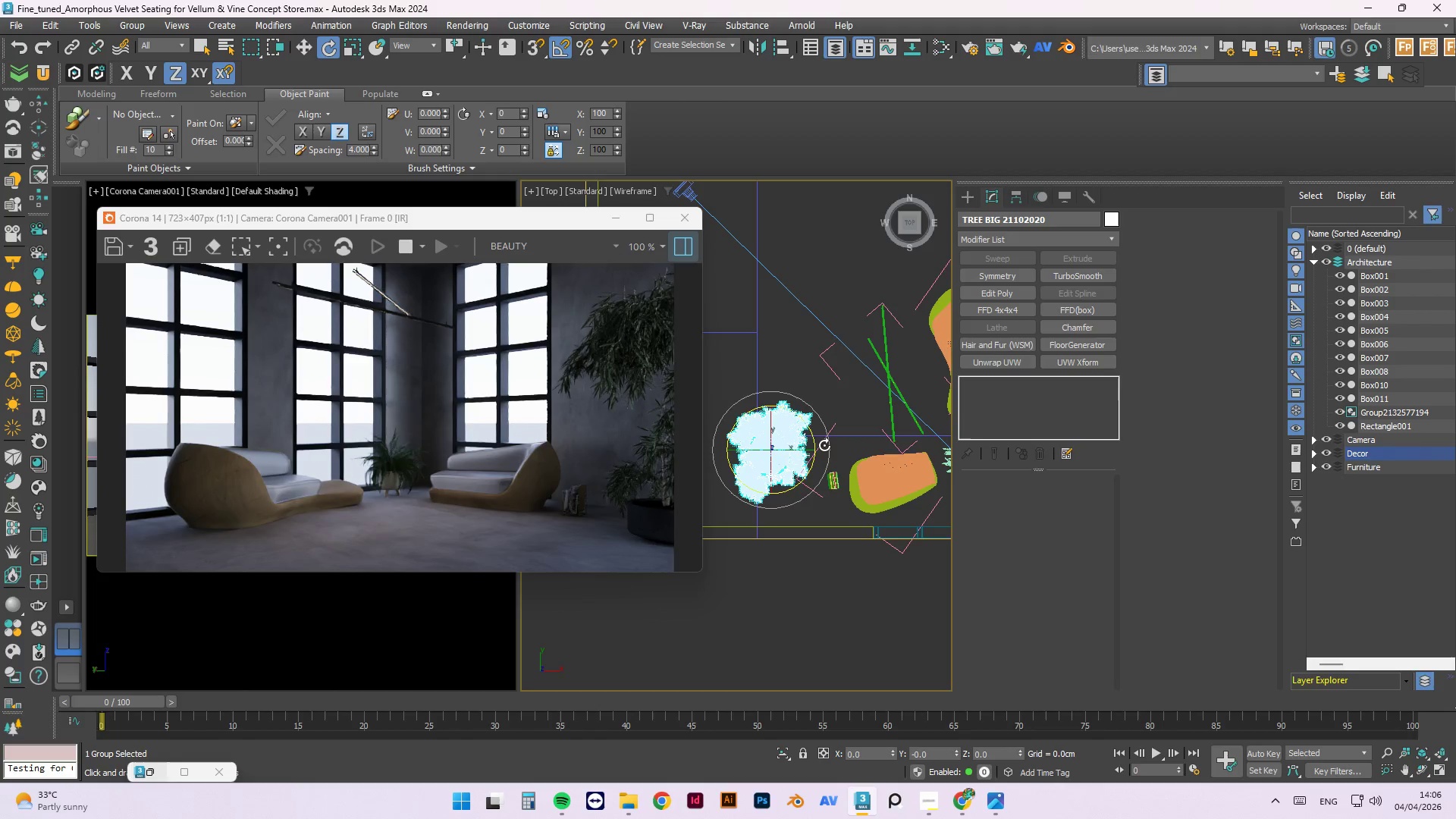 
left_click_drag(start_coordinate=[816, 442], to_coordinate=[713, 358])
 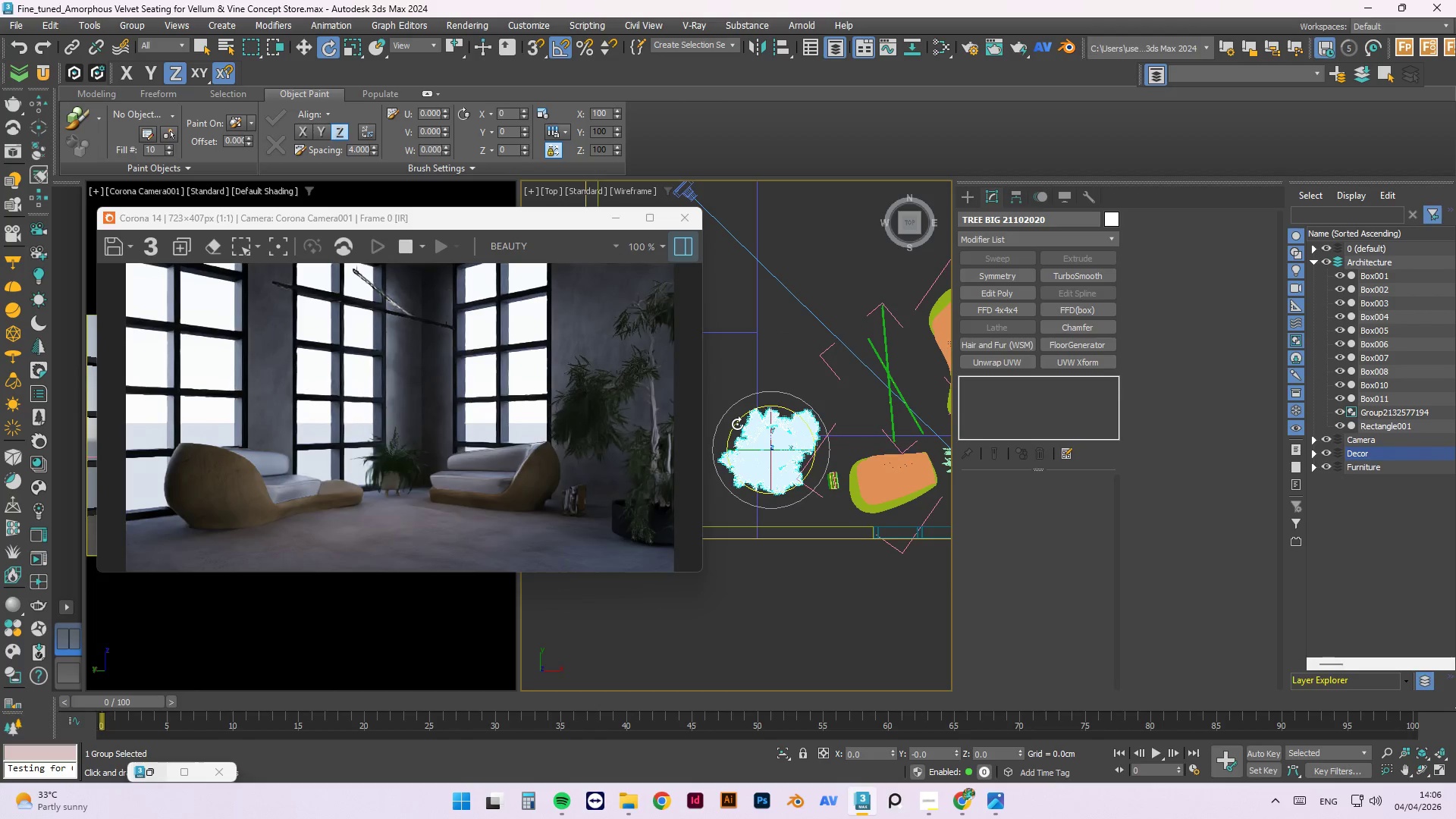 
left_click_drag(start_coordinate=[737, 424], to_coordinate=[880, 387])
 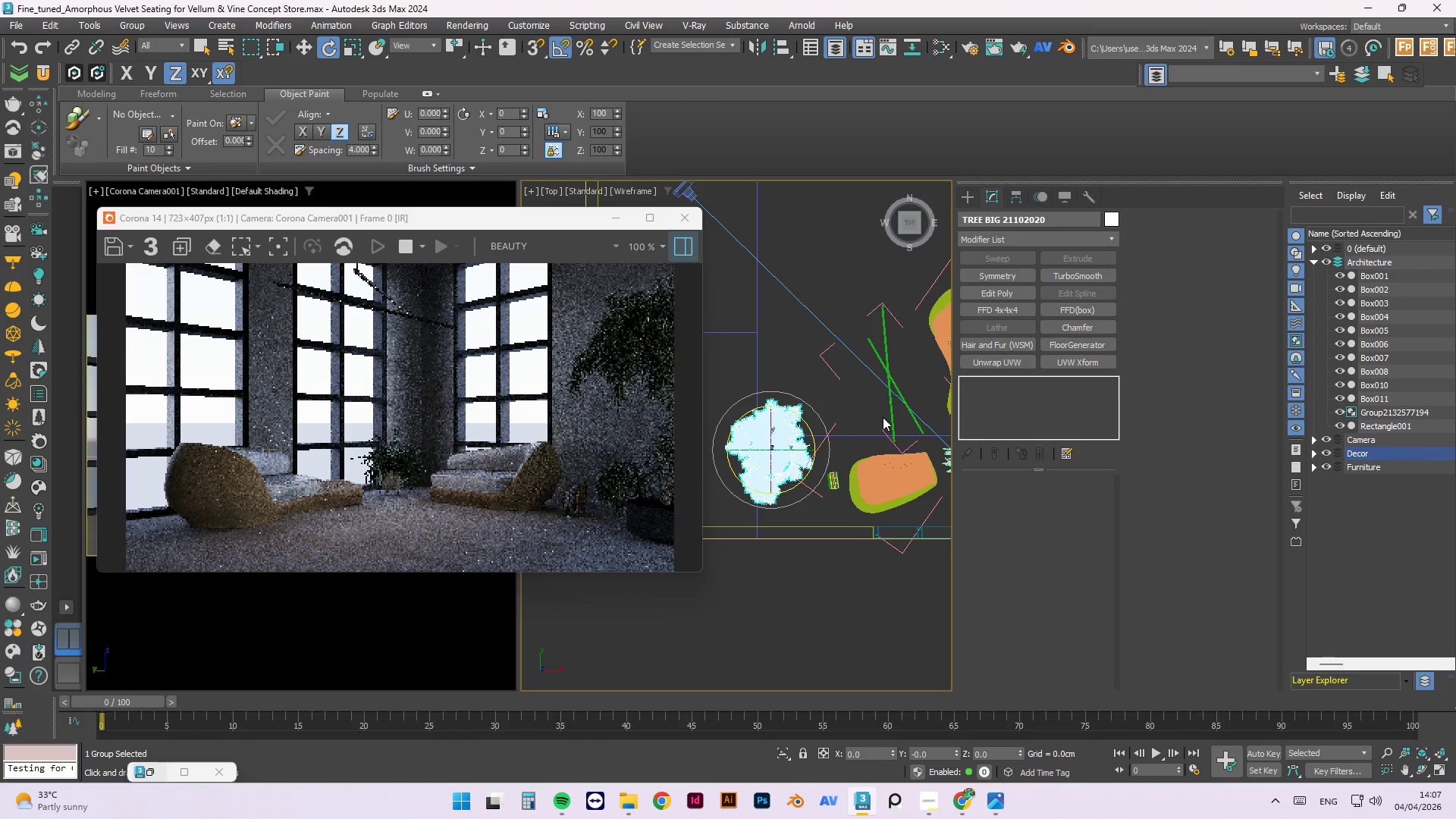 
key(W)
 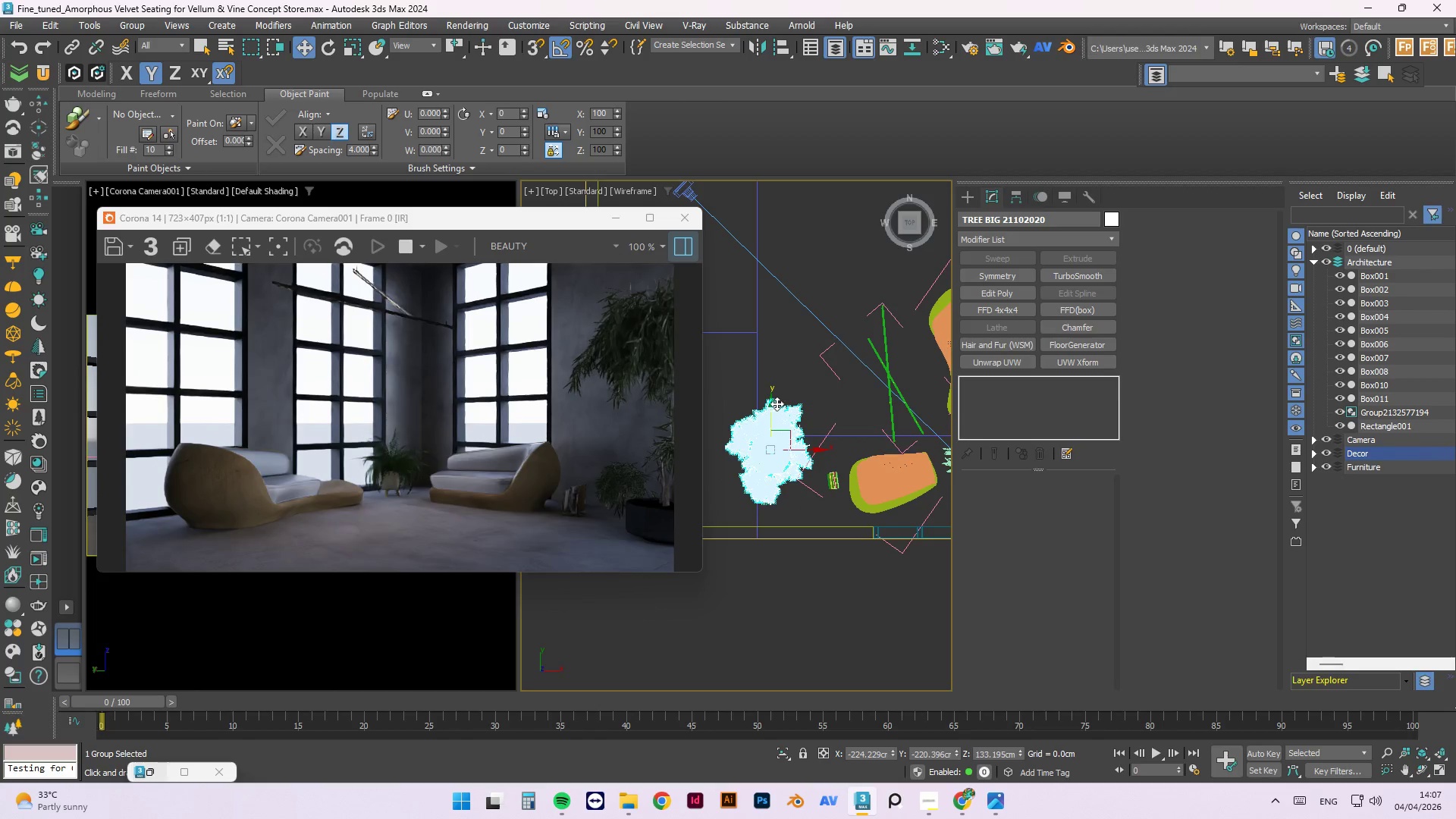 
left_click_drag(start_coordinate=[771, 406], to_coordinate=[771, 393])
 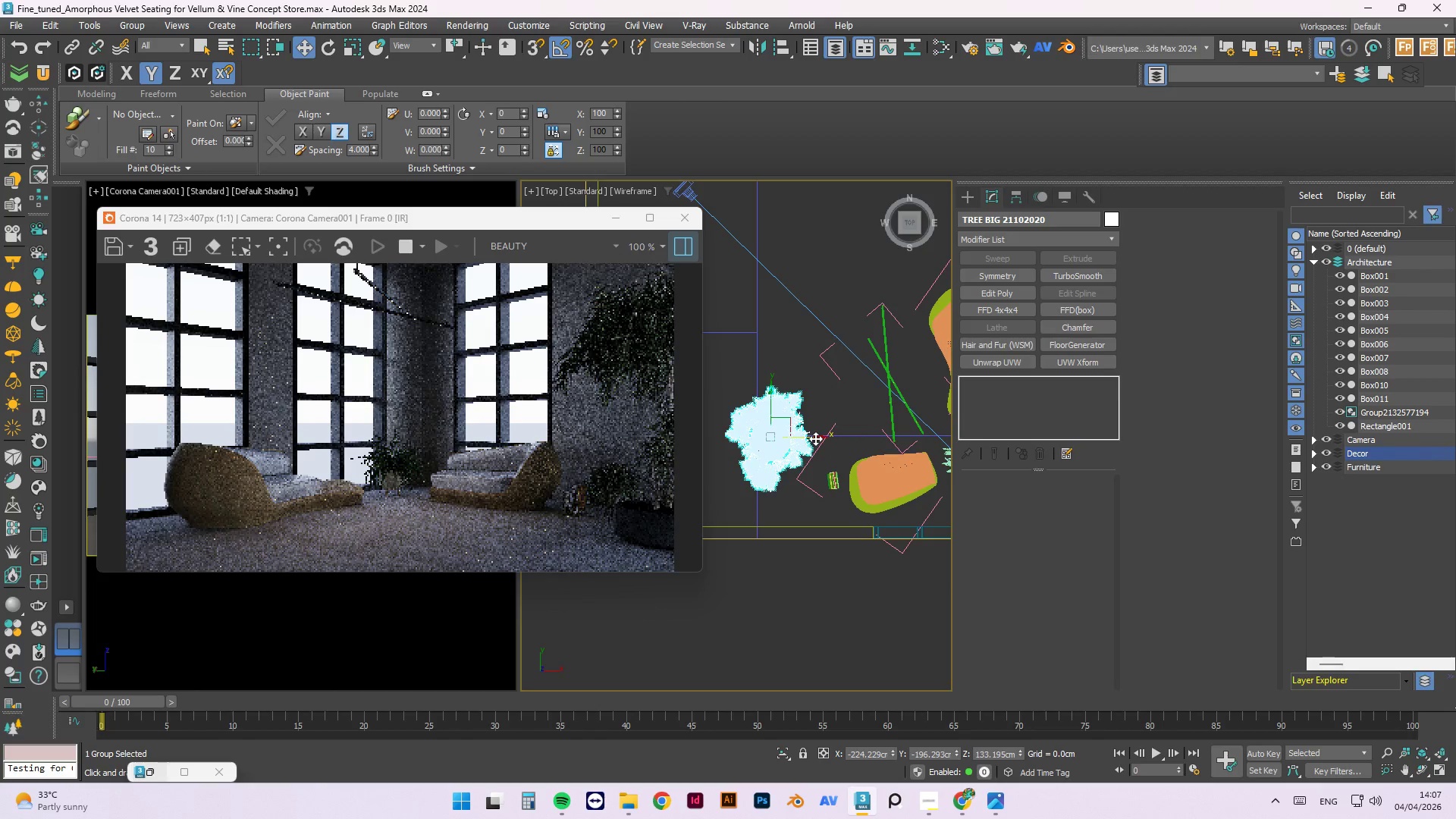 
left_click_drag(start_coordinate=[815, 438], to_coordinate=[832, 437])
 